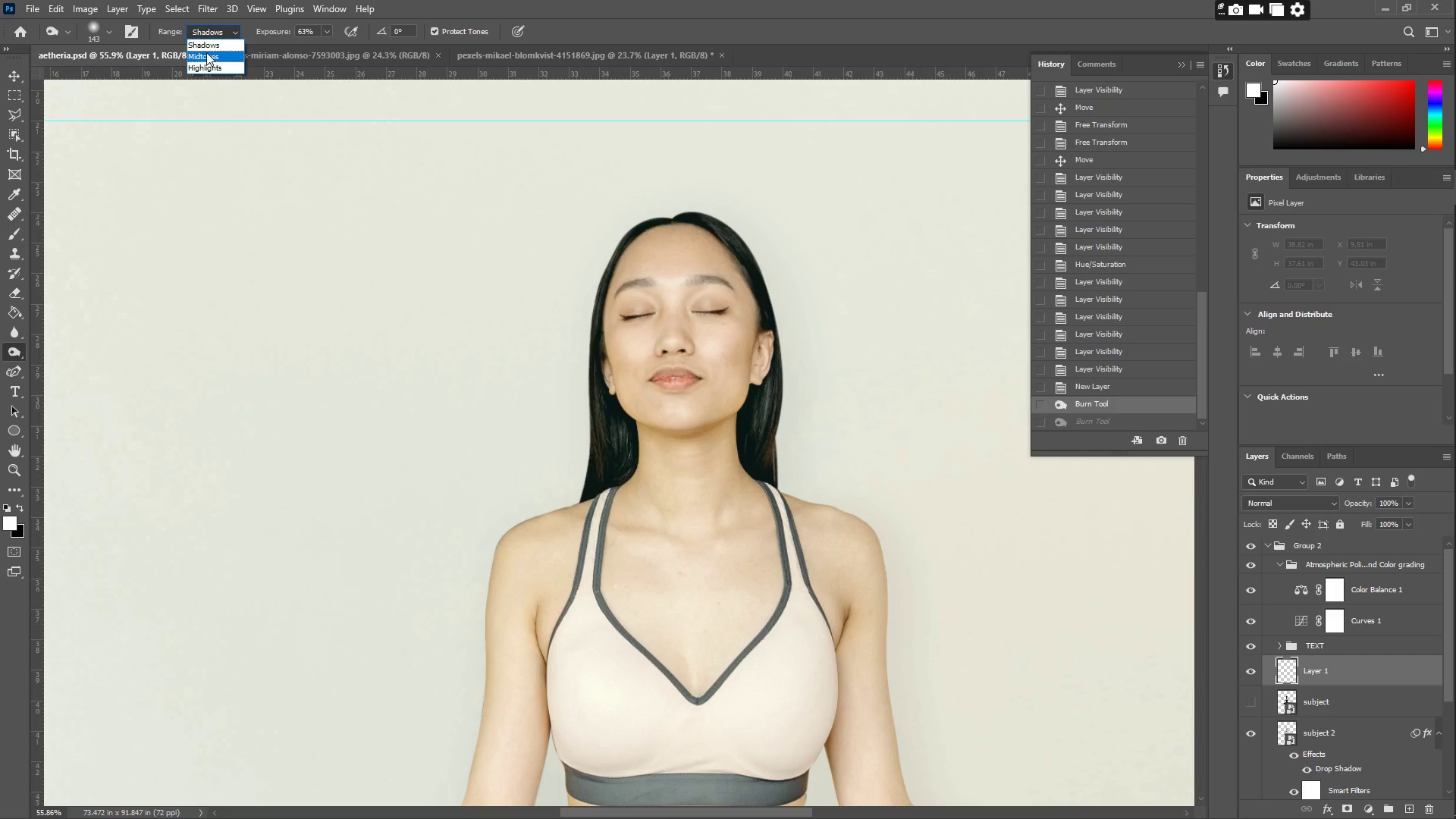 
left_click([208, 53])
 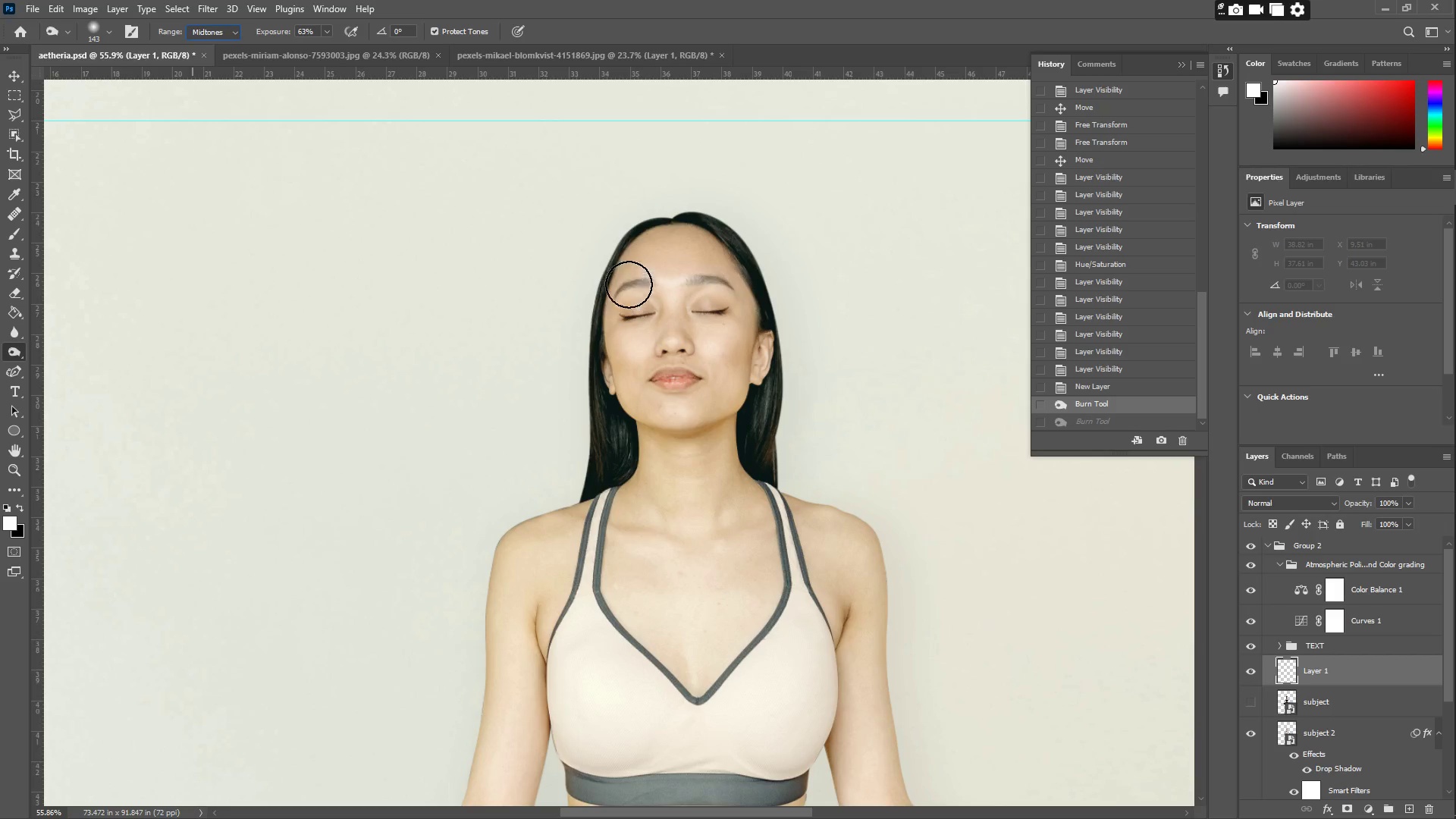 
left_click_drag(start_coordinate=[639, 259], to_coordinate=[643, 278])
 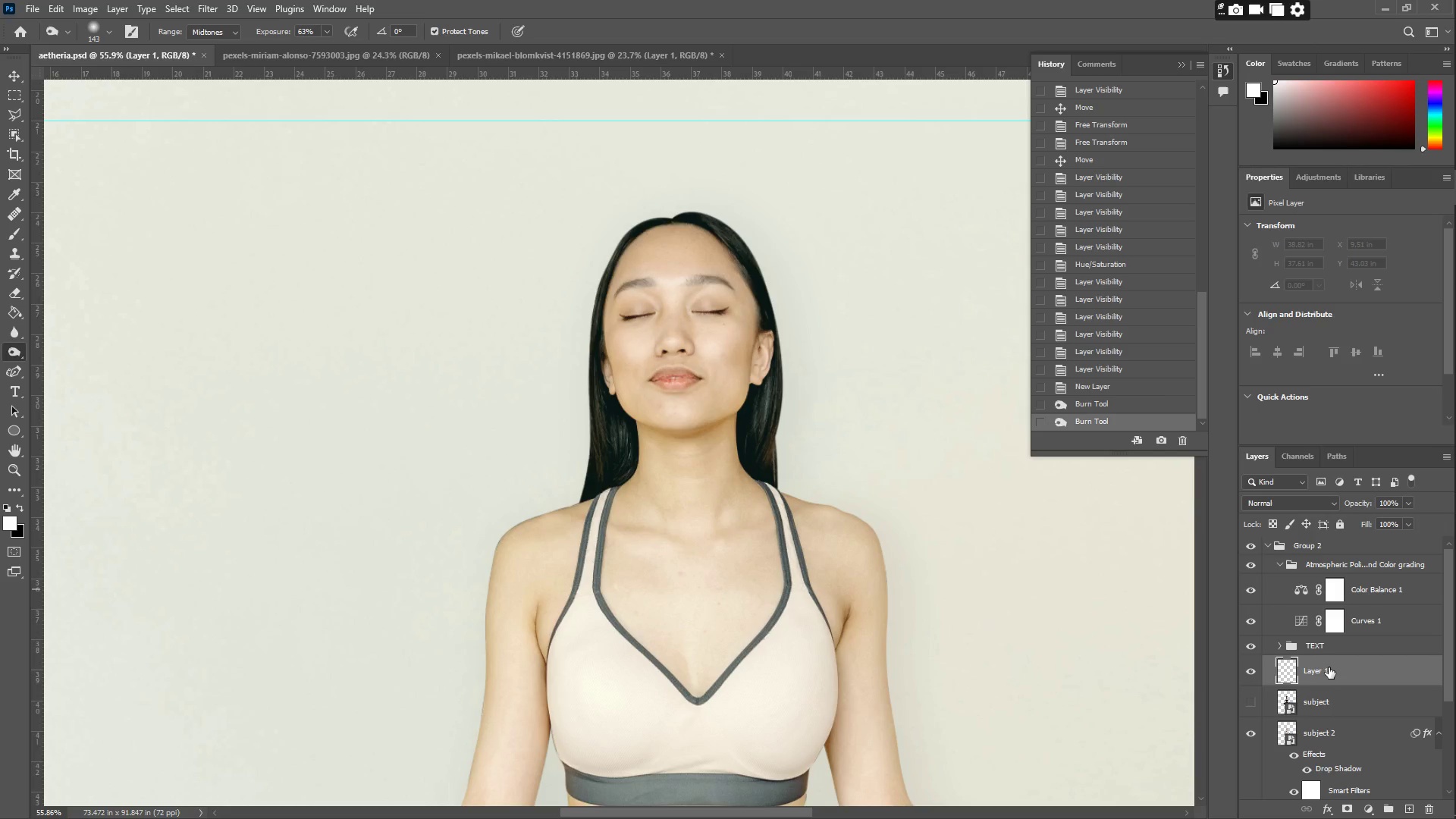 
key(Control+Z)
 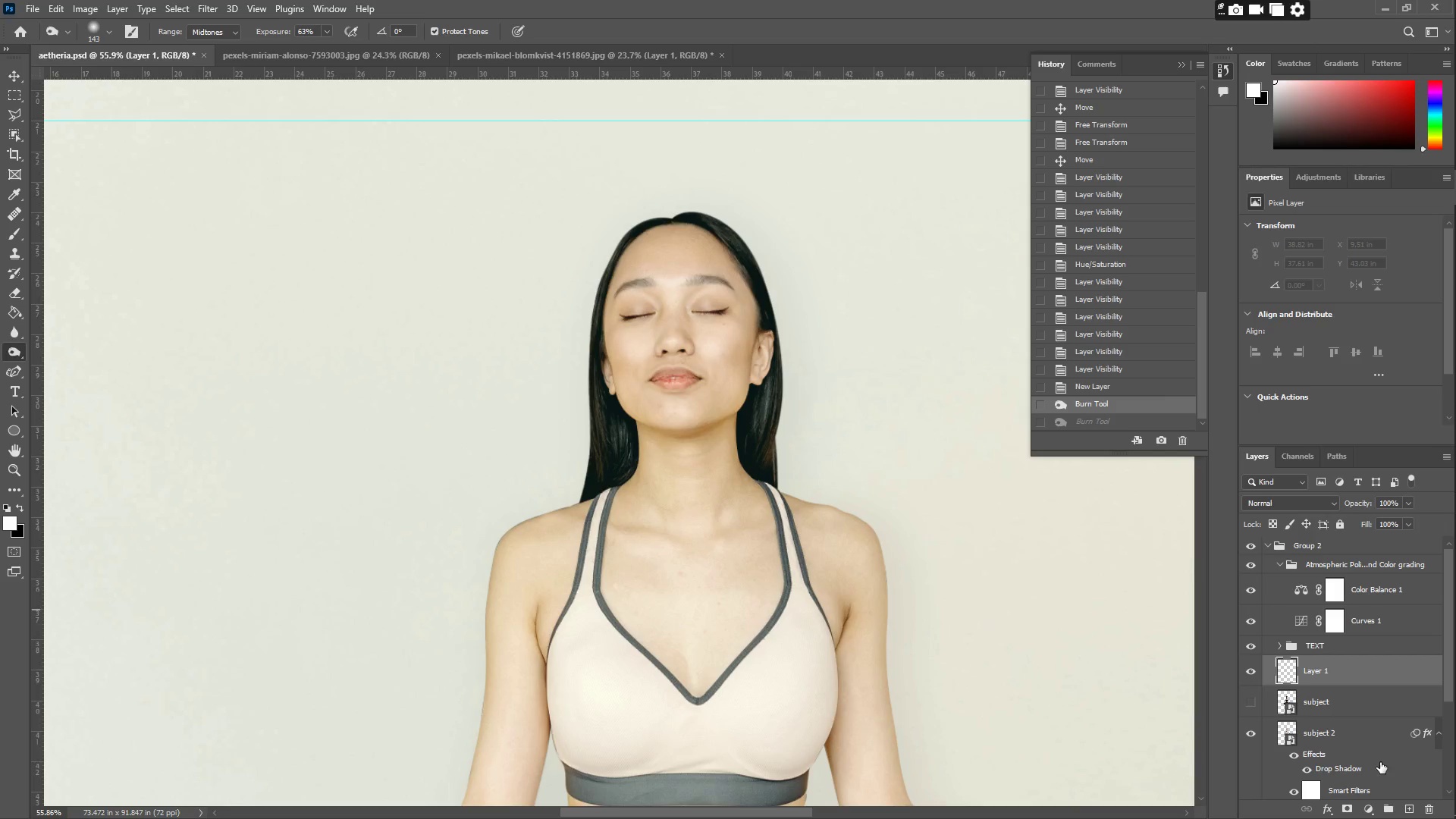 
right_click([1318, 669])
 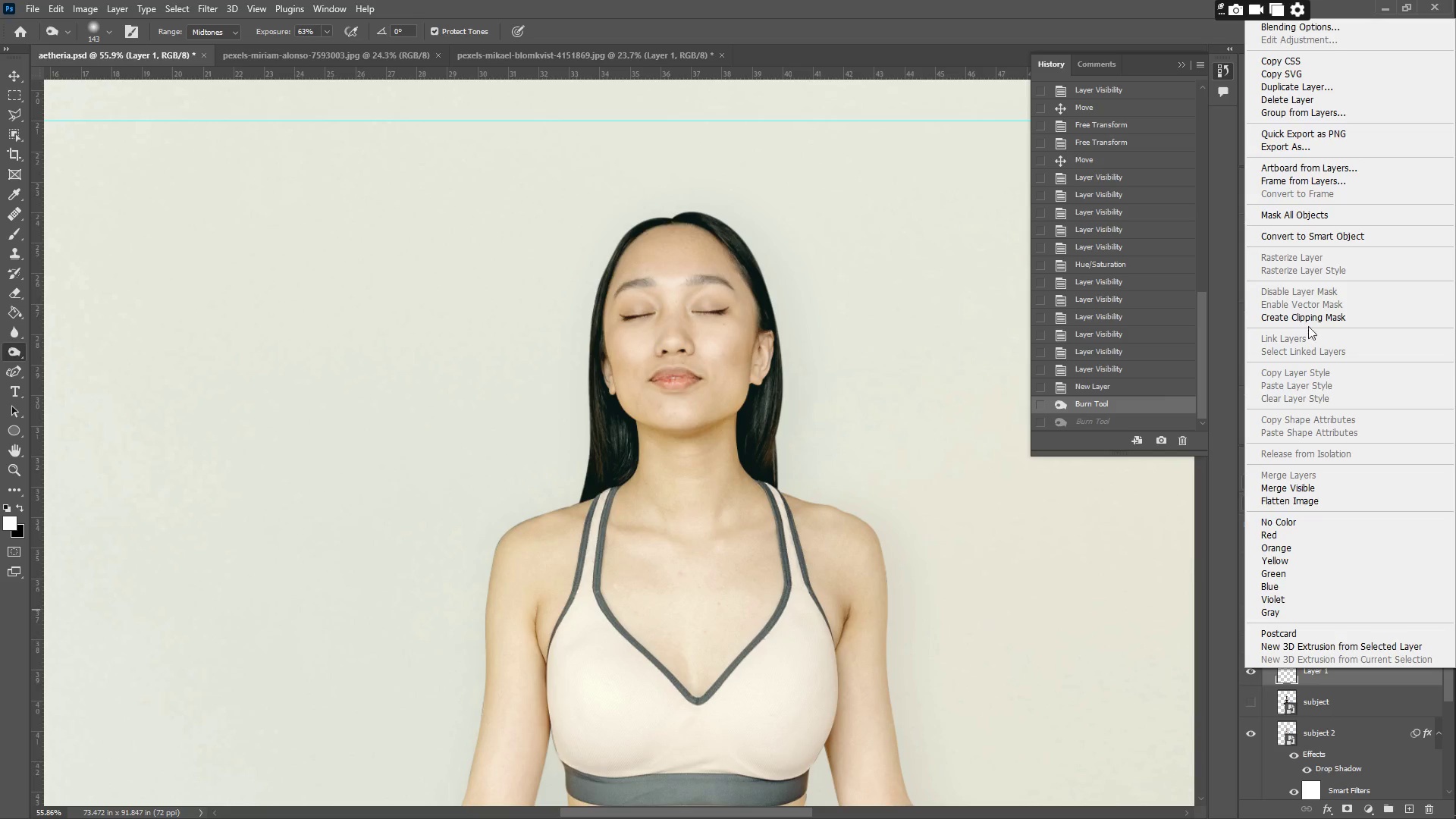 
left_click([1309, 323])
 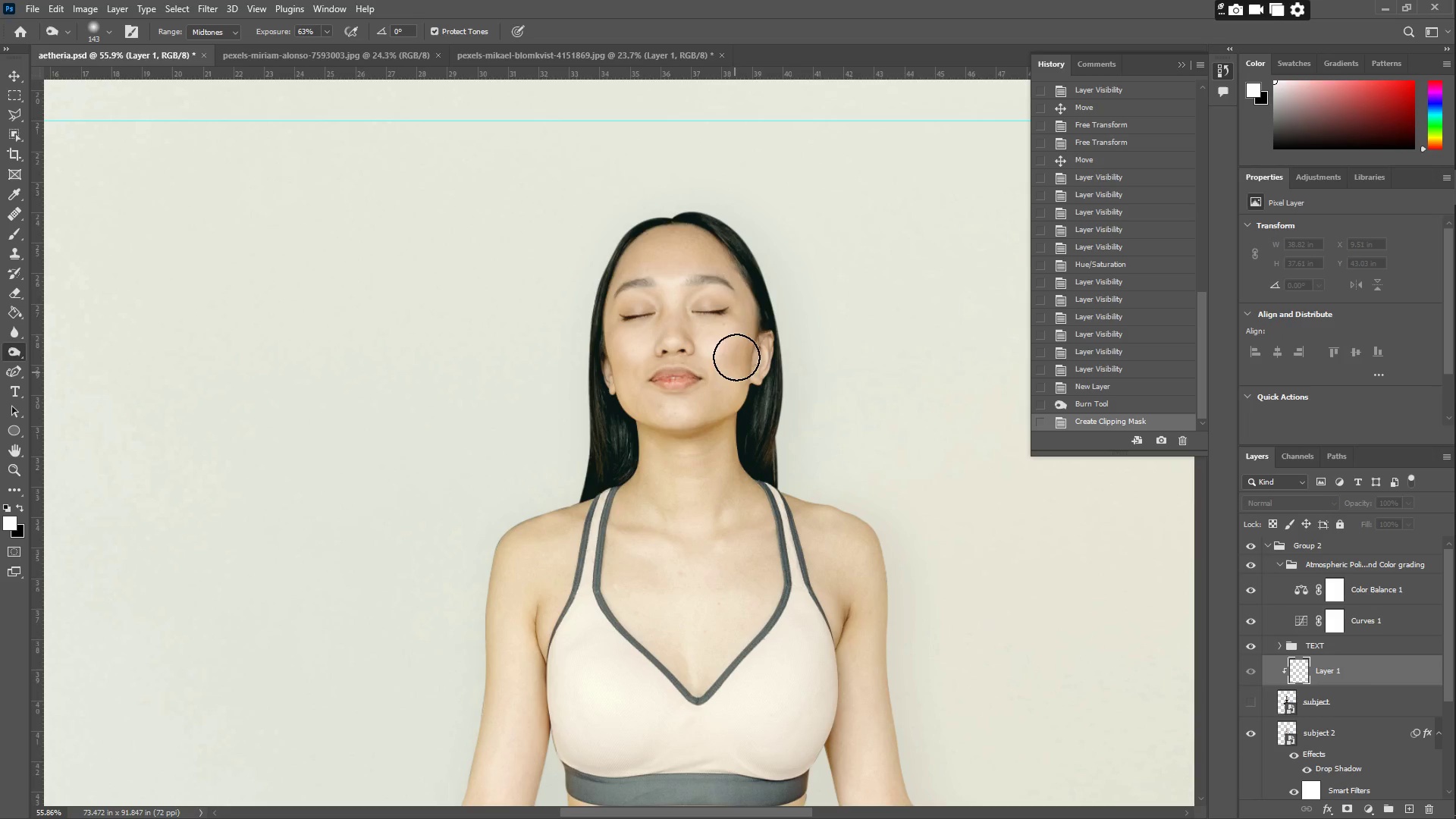 
left_click_drag(start_coordinate=[663, 282], to_coordinate=[642, 234])
 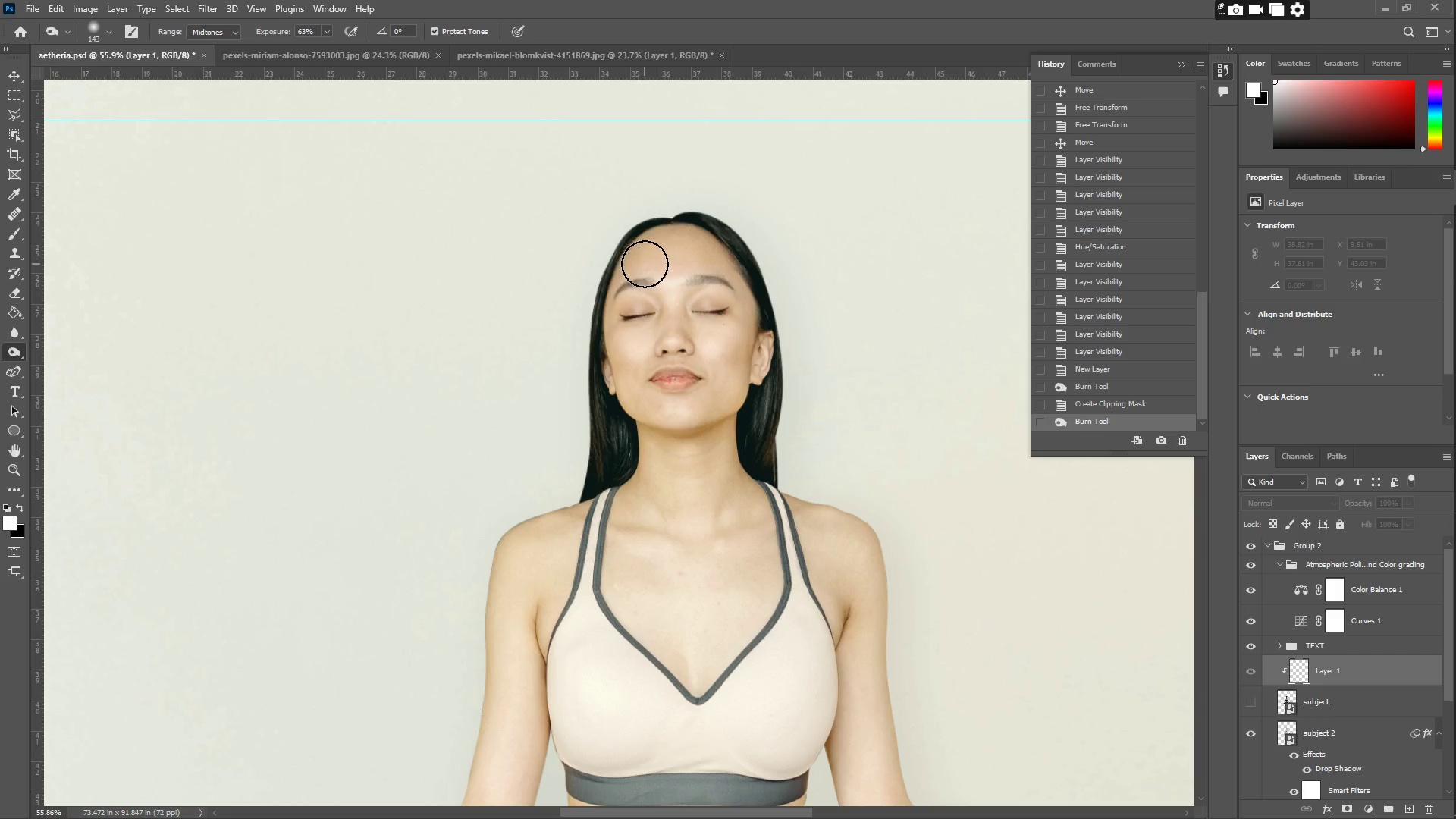 
key(Control+Z)
 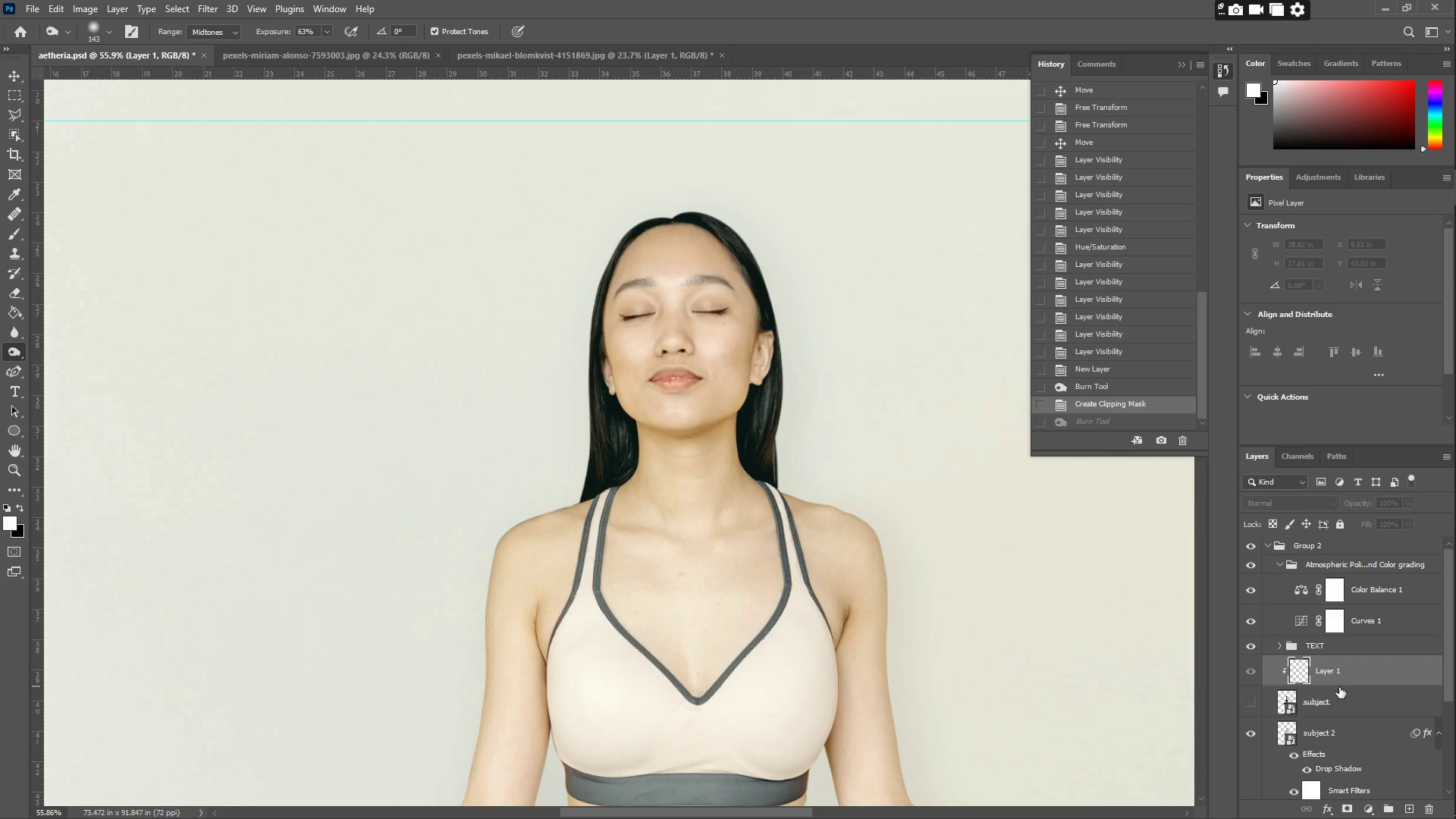 
key(Delete)
 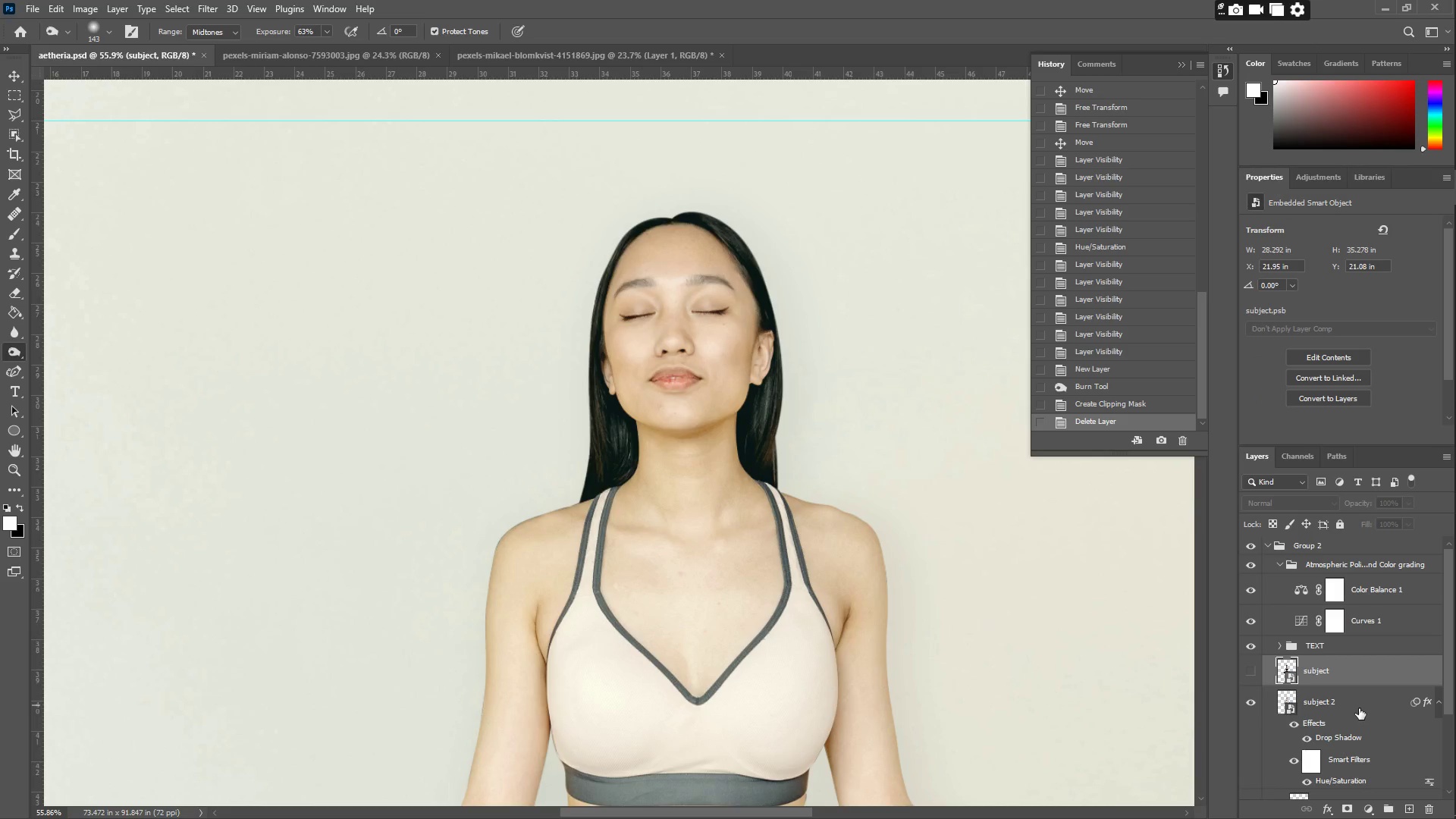 
scroll: coordinate [1349, 742], scroll_direction: down, amount: 1.0
 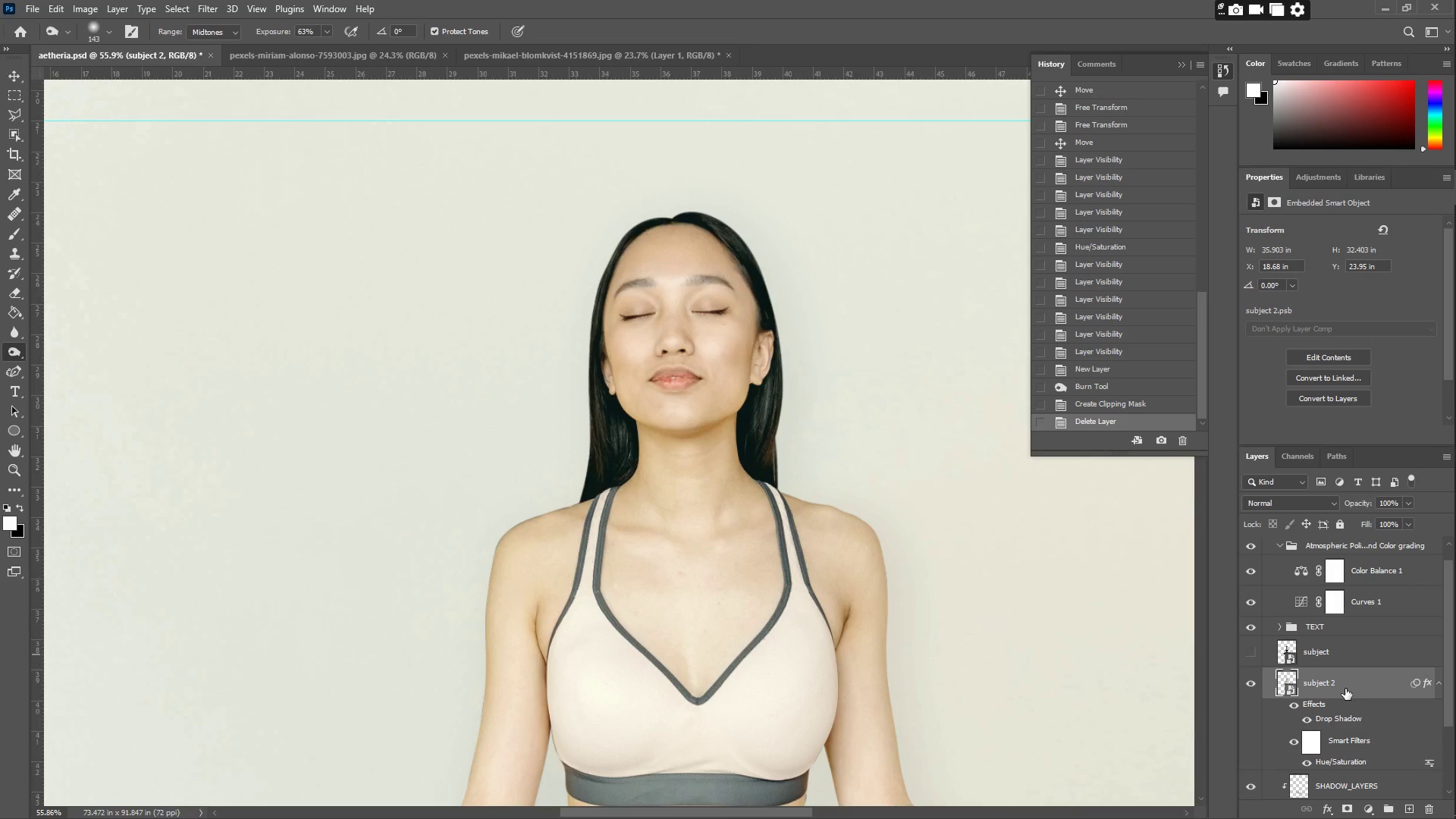 
left_click([1345, 813])
 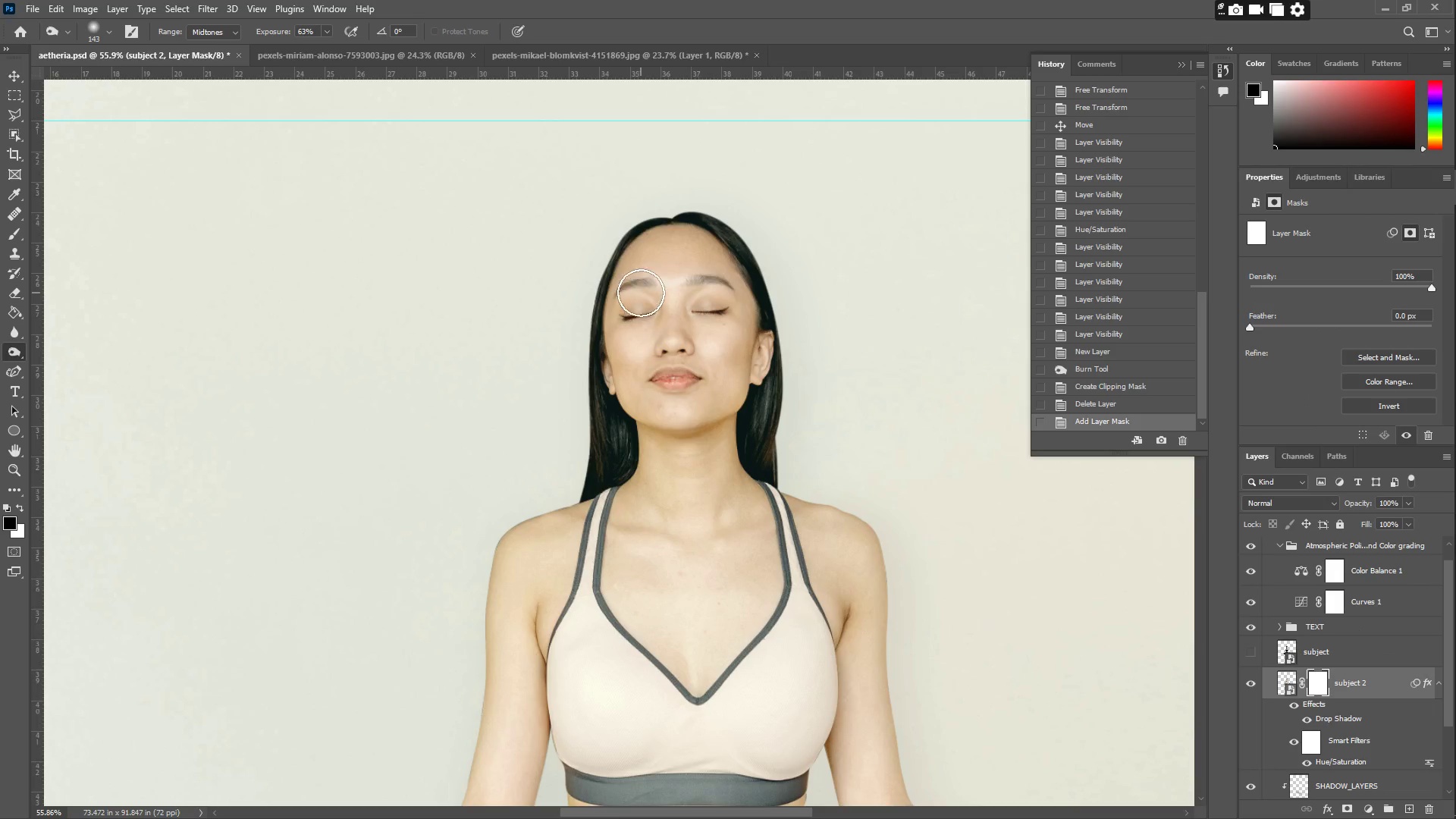 
left_click_drag(start_coordinate=[641, 293], to_coordinate=[640, 312])
 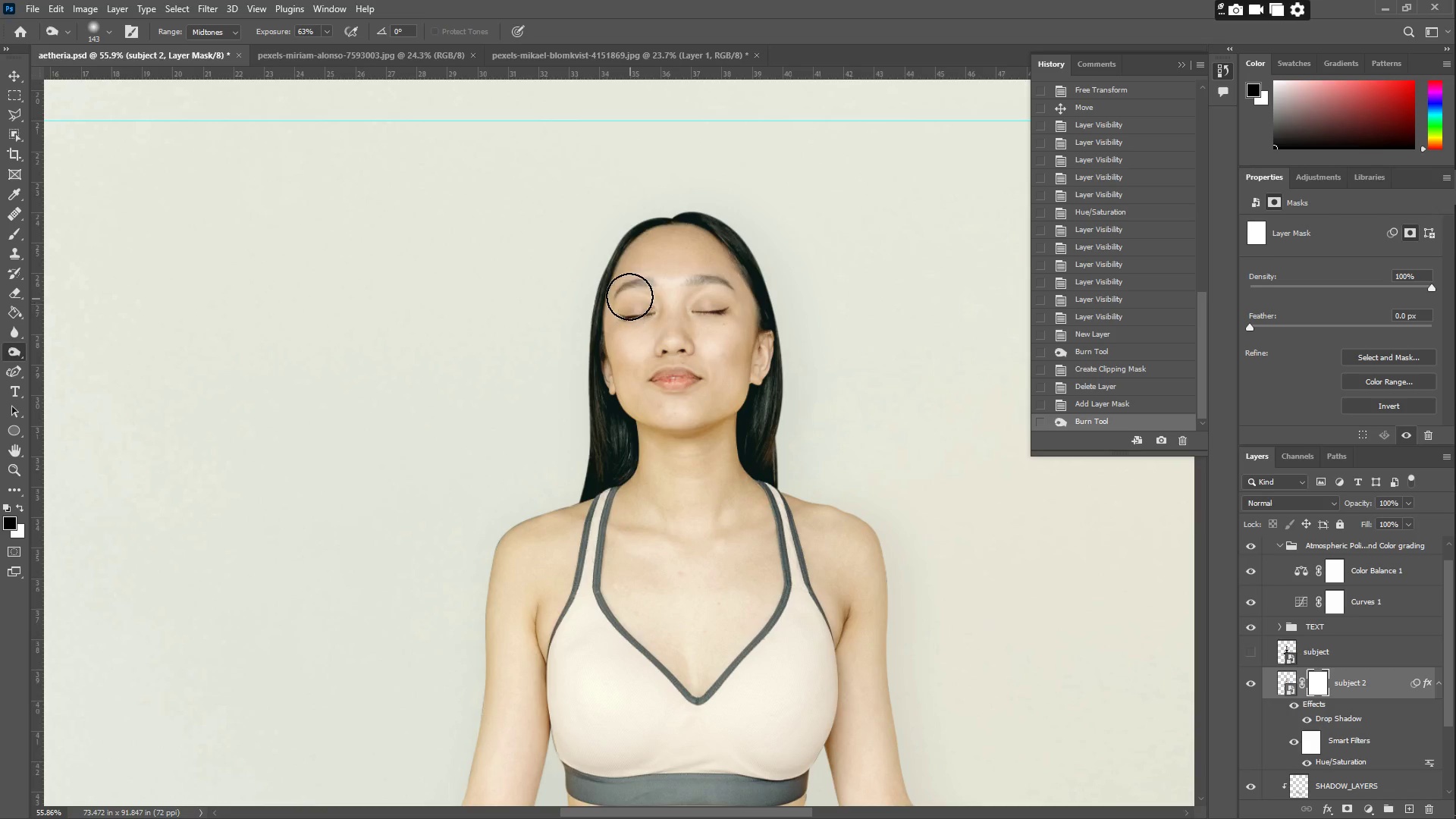 
left_click_drag(start_coordinate=[629, 286], to_coordinate=[729, 297])
 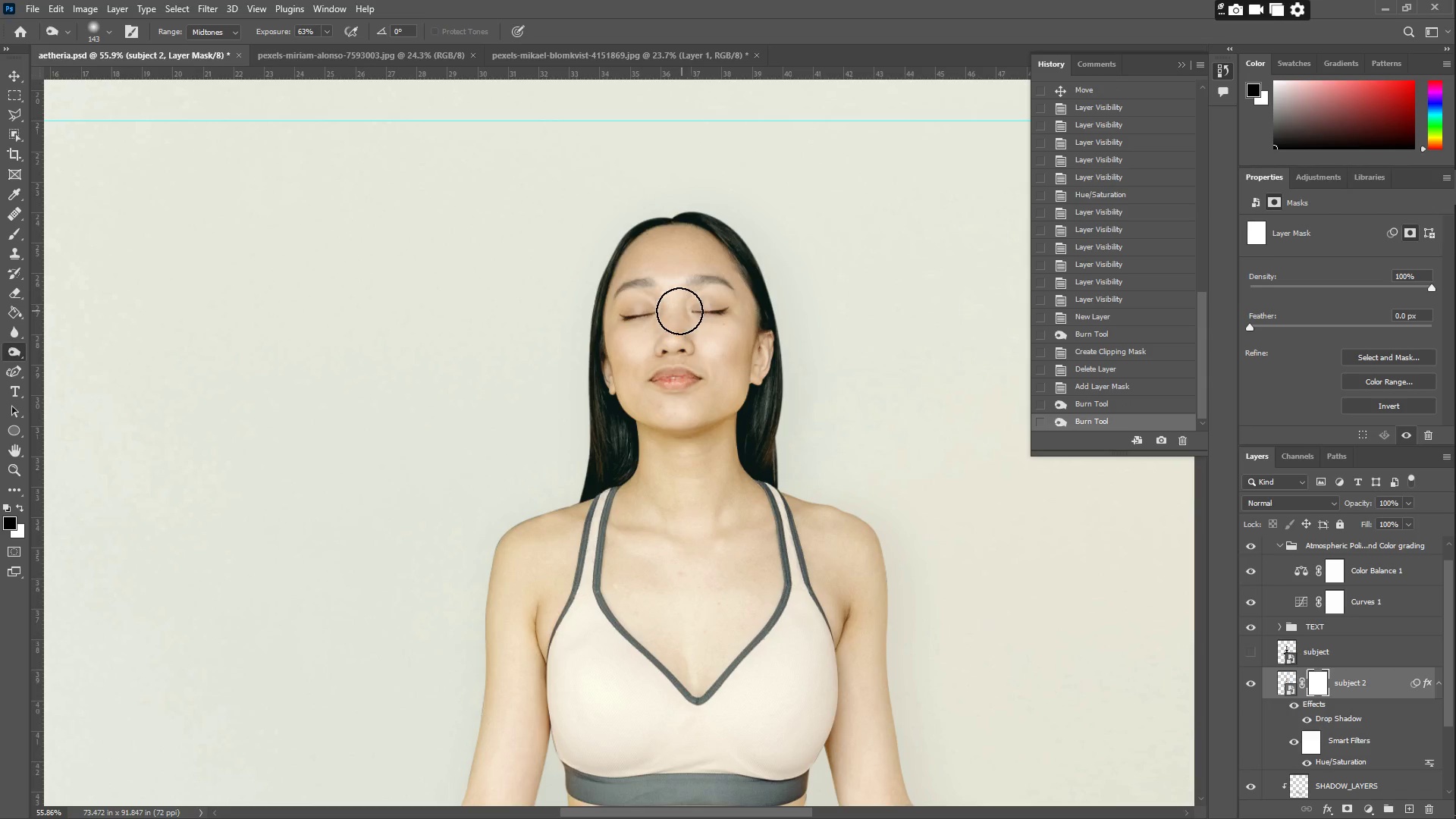 
key(Control+Z)
 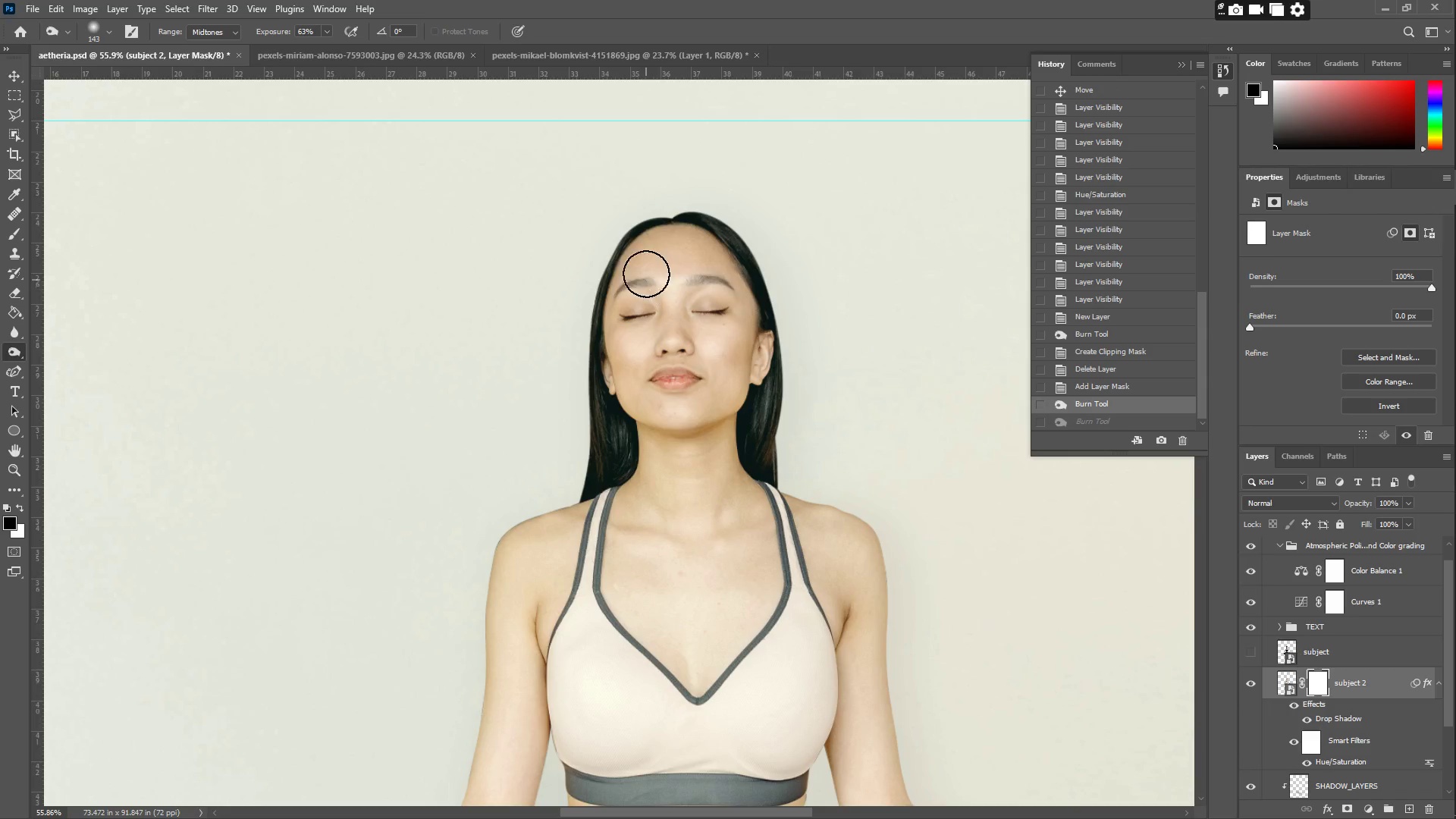 
left_click_drag(start_coordinate=[652, 256], to_coordinate=[649, 249])
 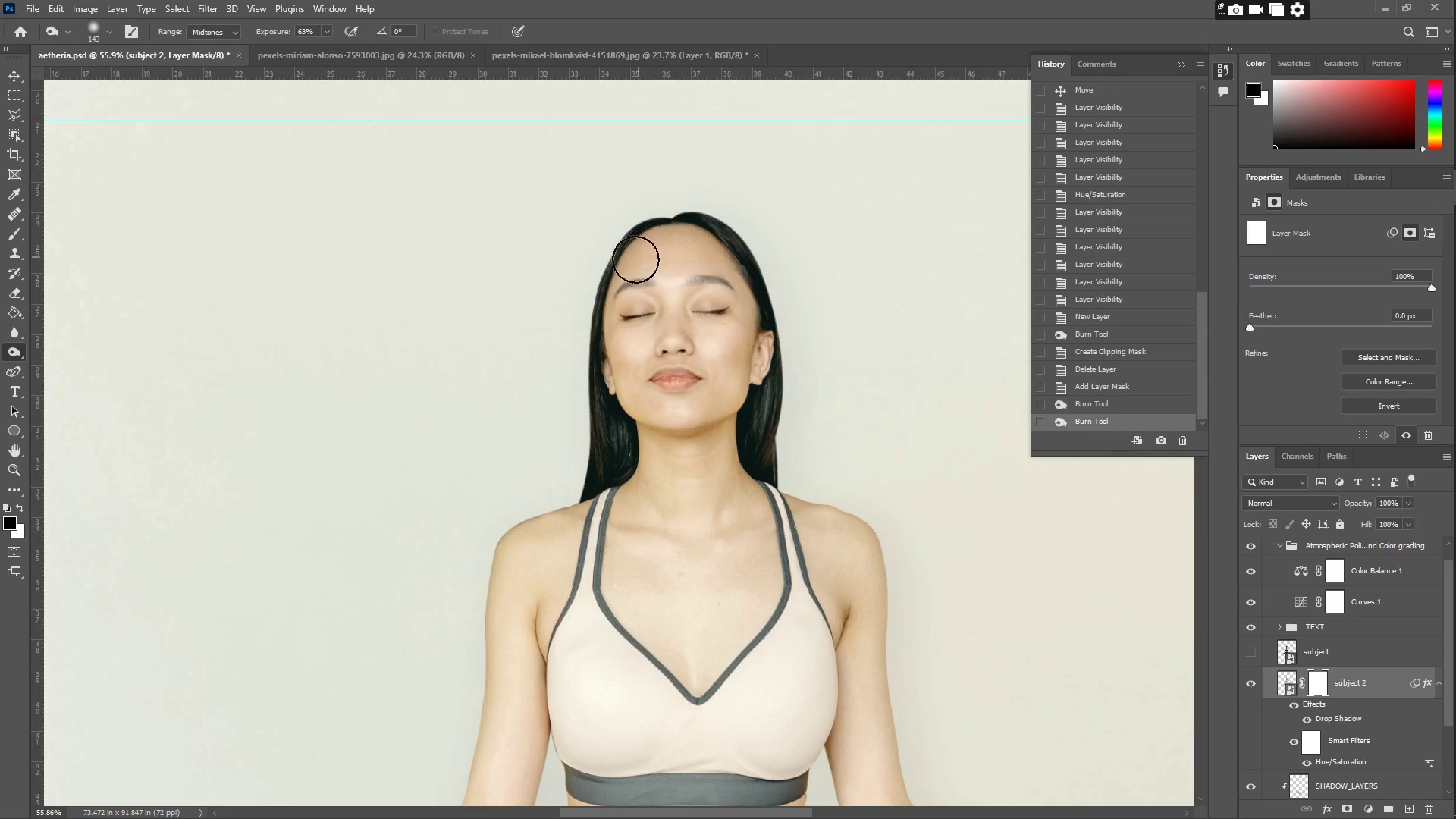 
type(zz)
 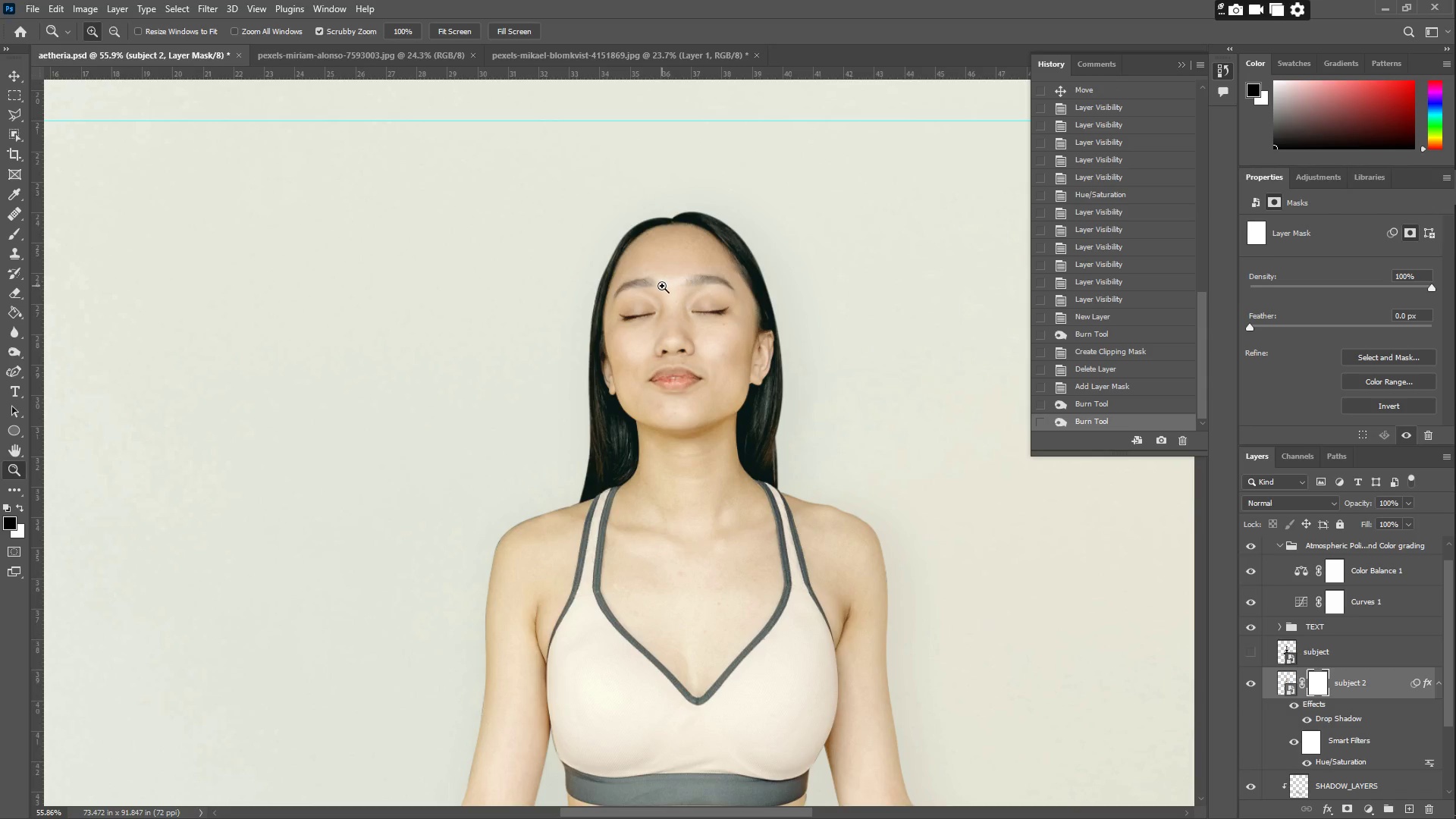 
left_click_drag(start_coordinate=[664, 268], to_coordinate=[708, 263])
 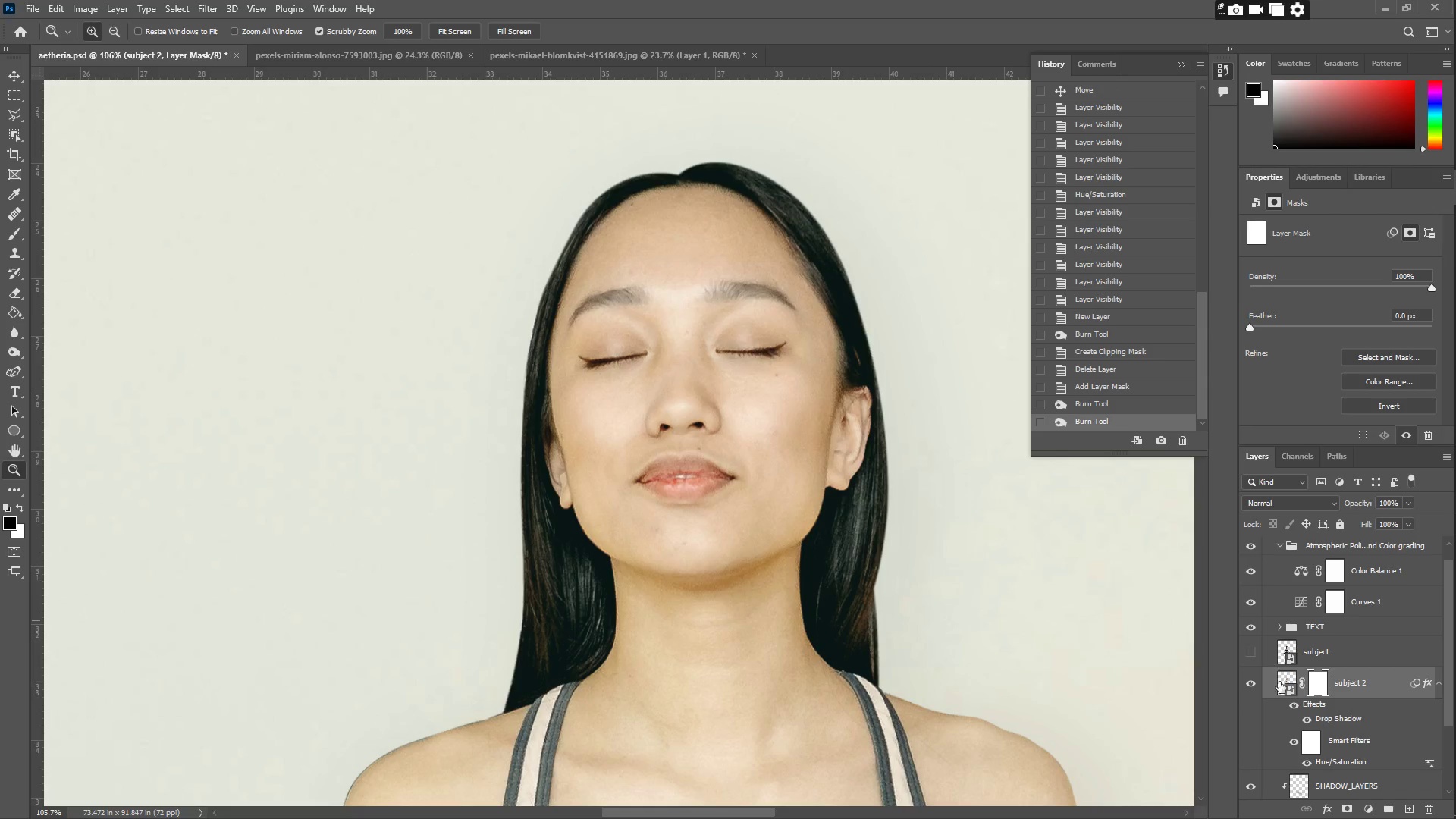 
left_click([1282, 686])
 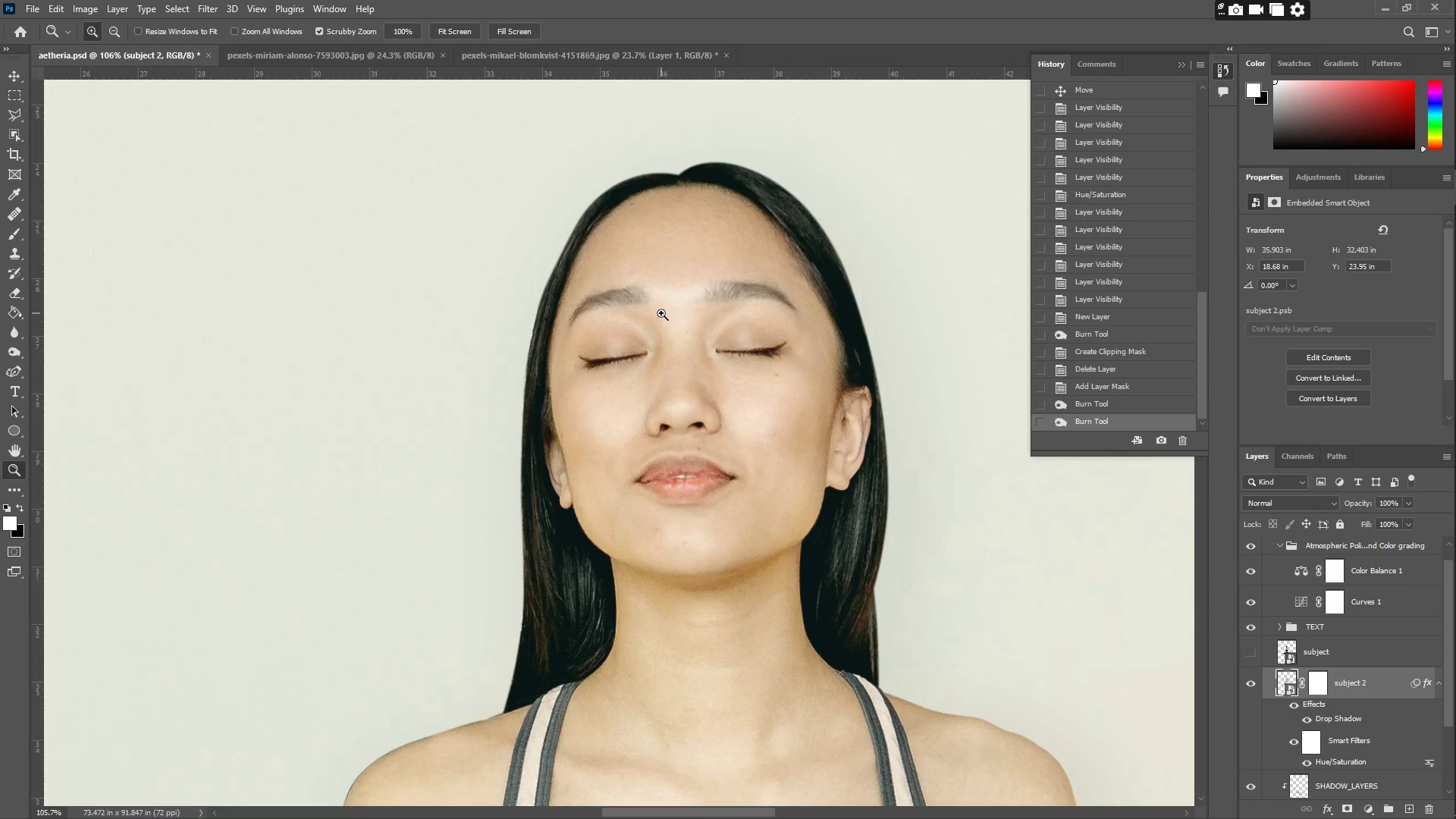 
key(B)
 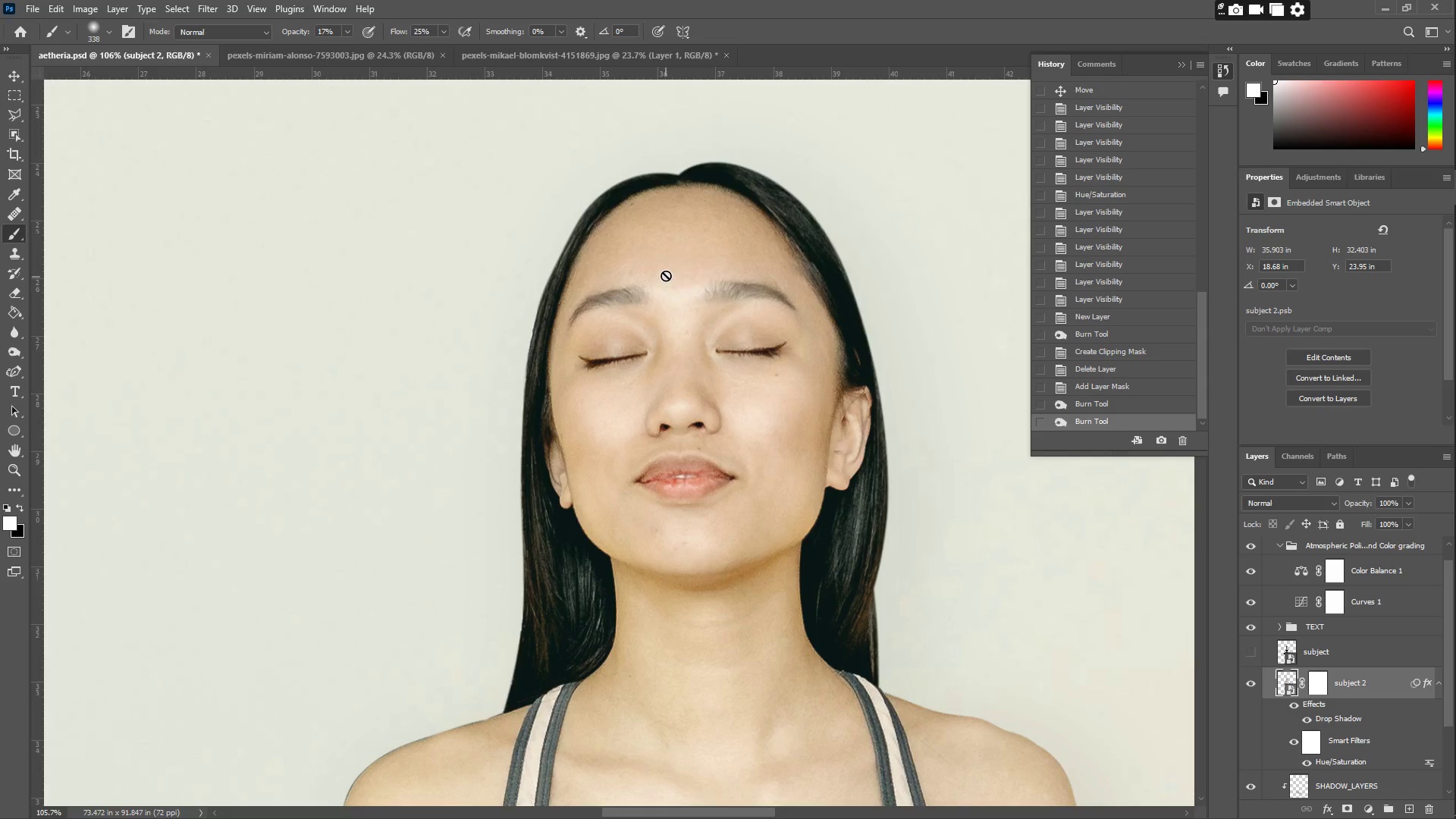 
left_click_drag(start_coordinate=[665, 268], to_coordinate=[655, 337])
 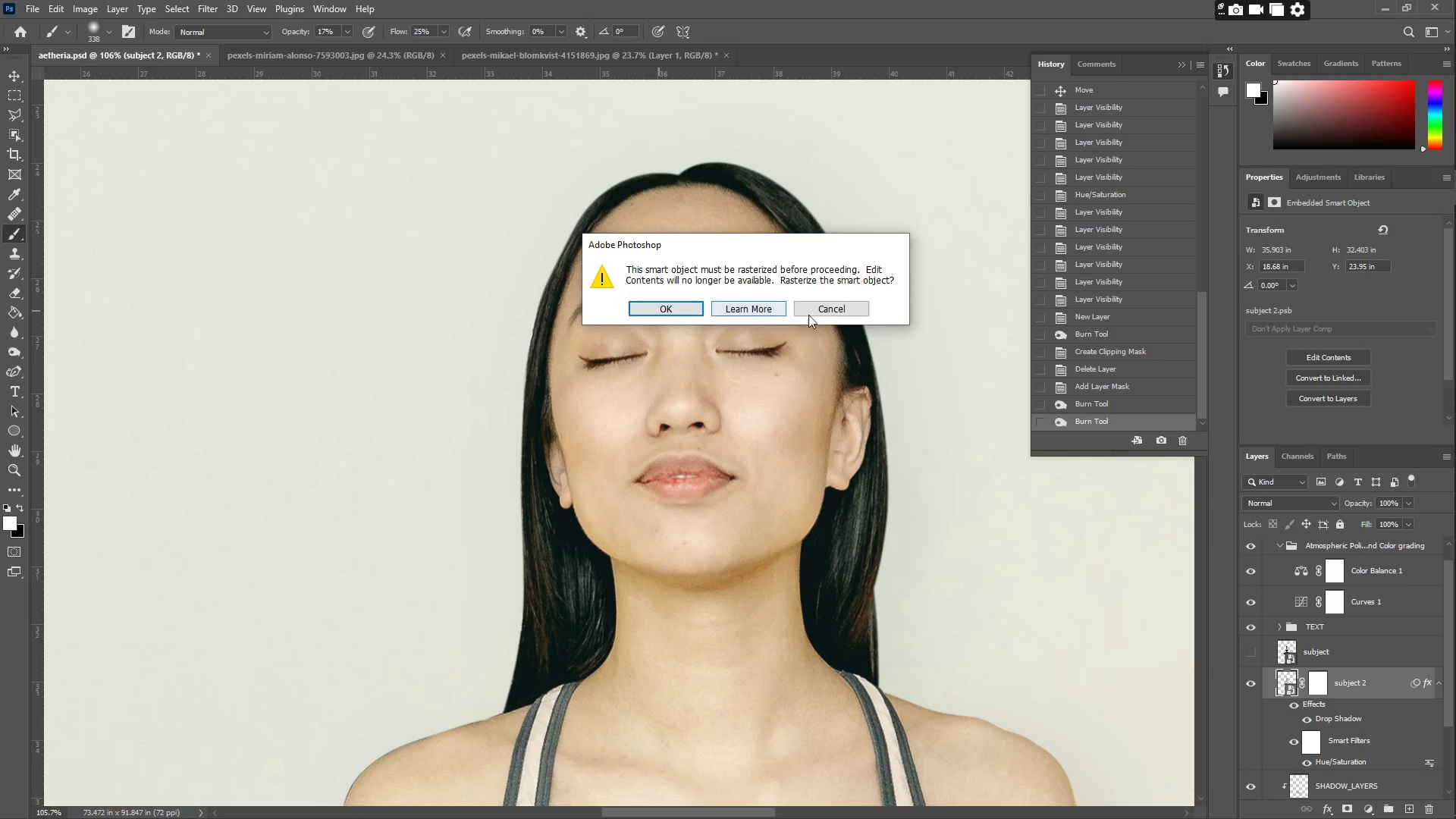 
left_click([824, 312])
 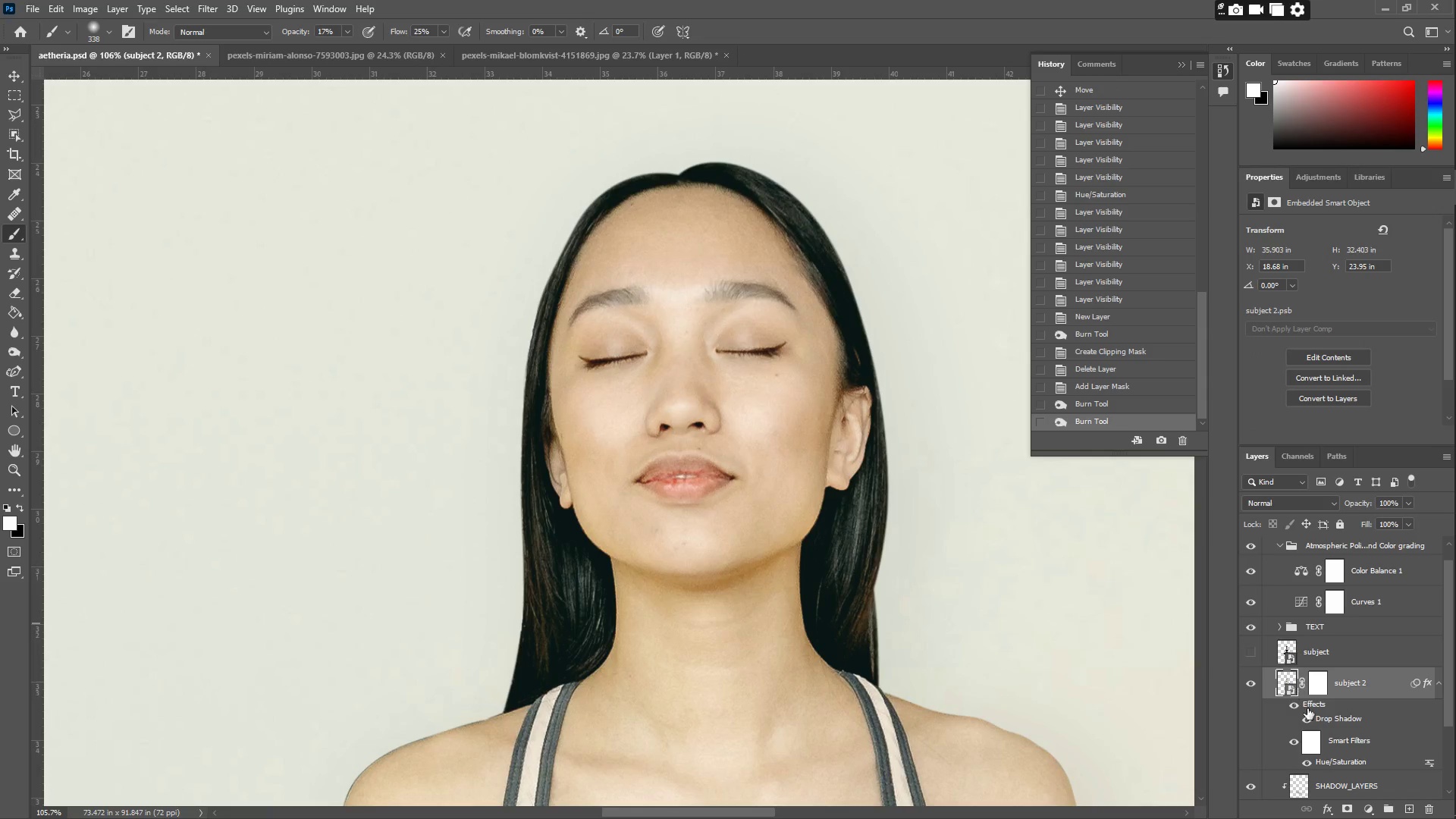 
left_click([1363, 719])
 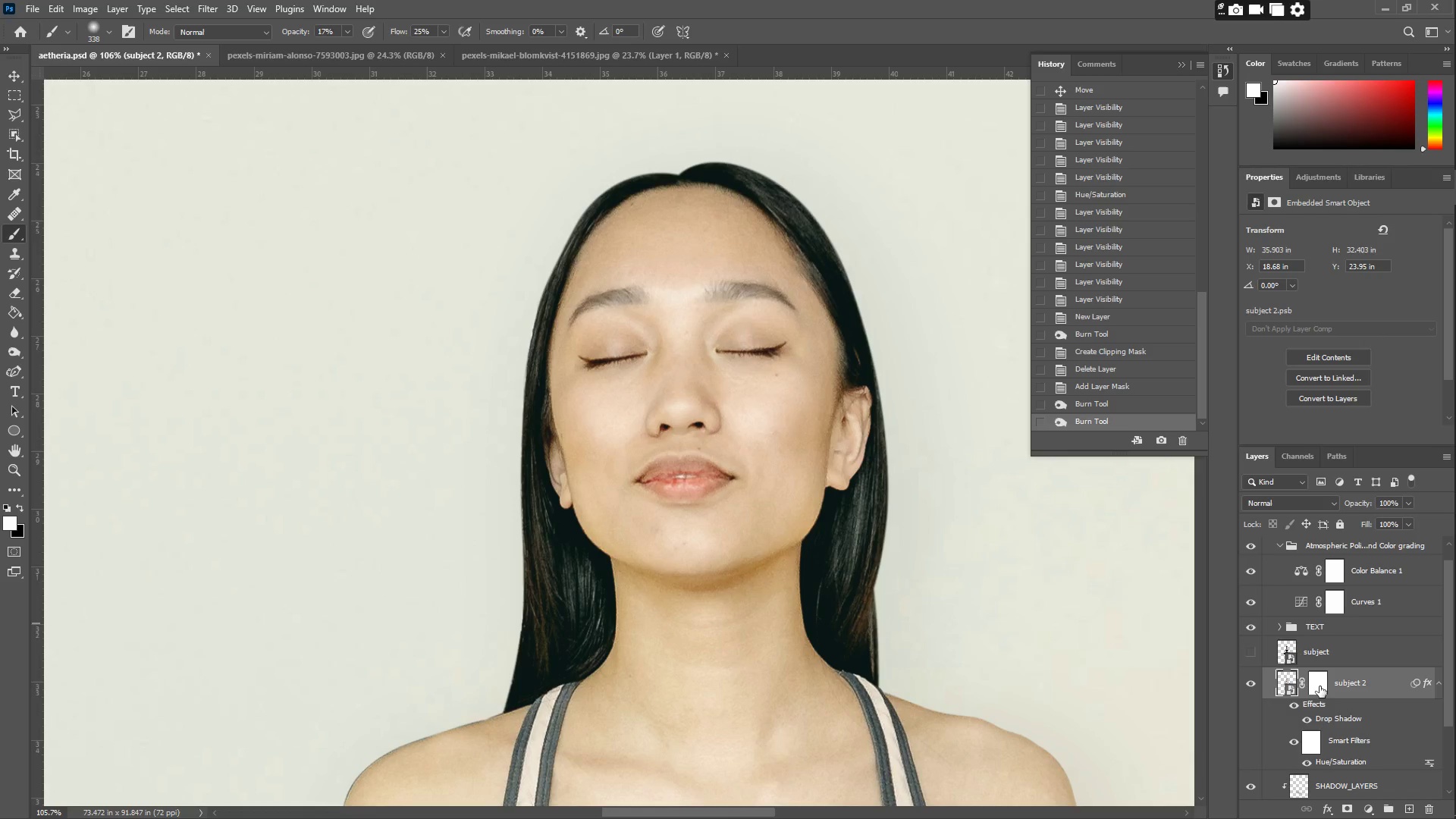 
left_click([1317, 684])
 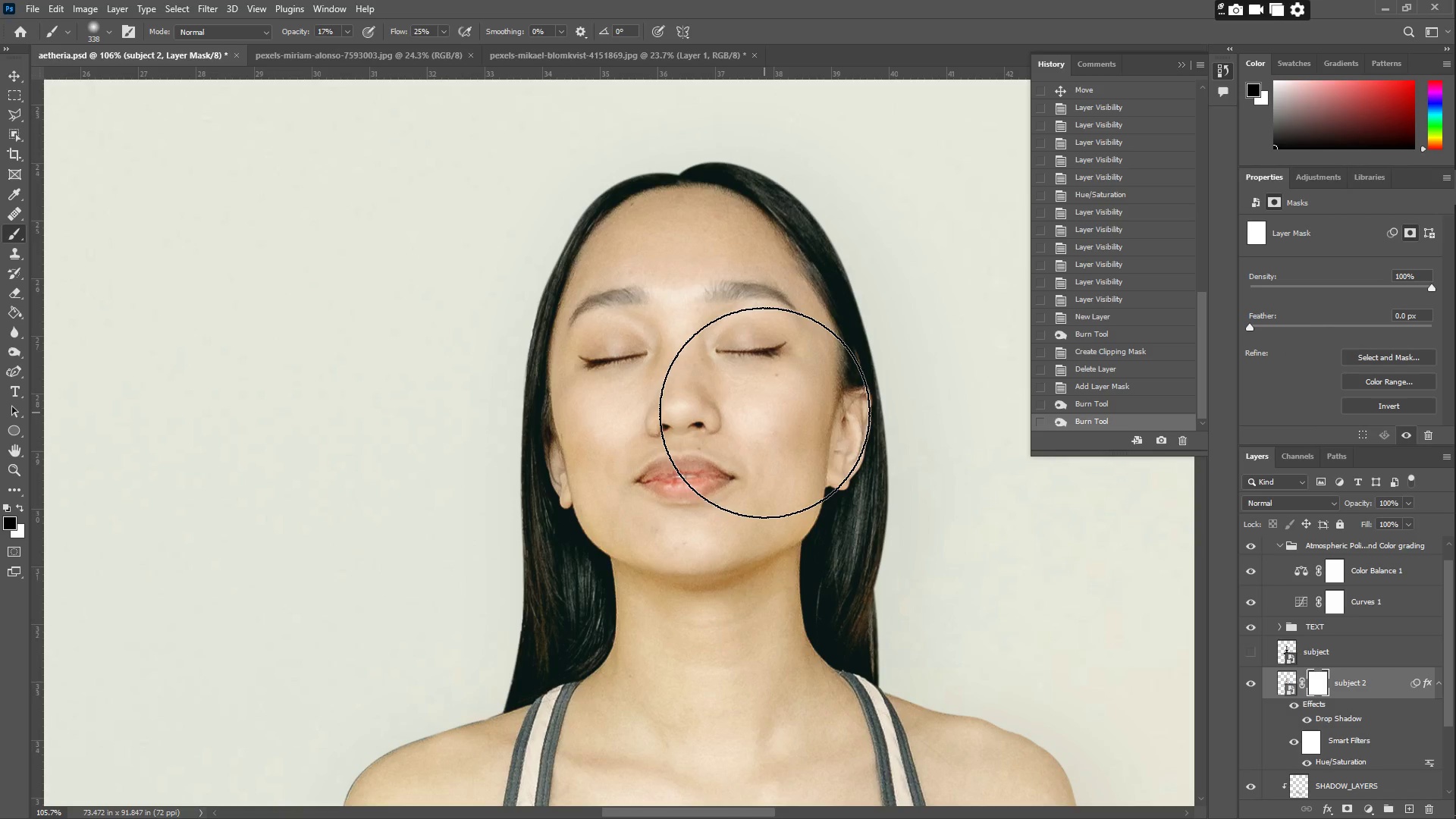 
left_click_drag(start_coordinate=[762, 406], to_coordinate=[671, 419])
 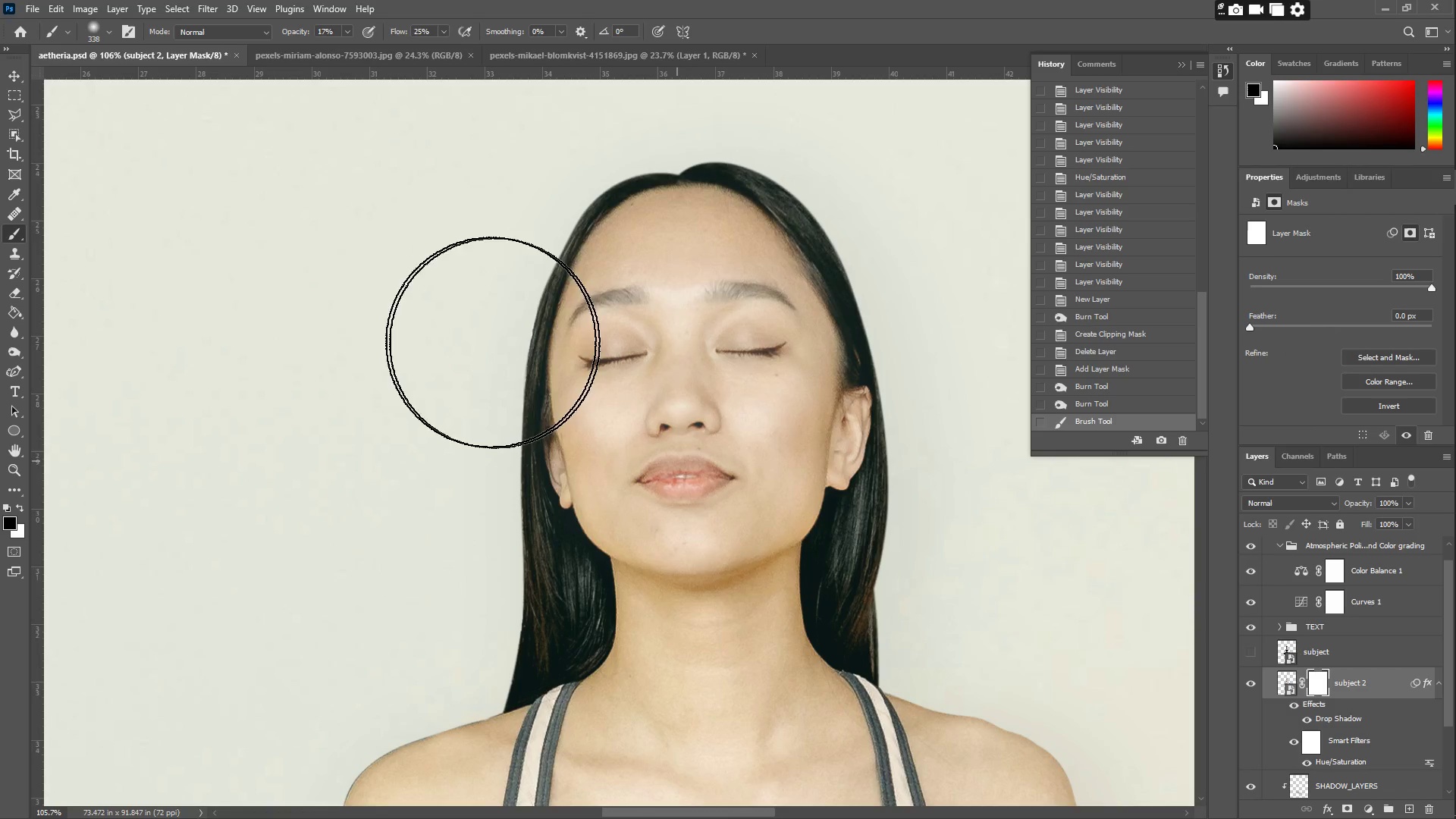 
key(Control+Z)
 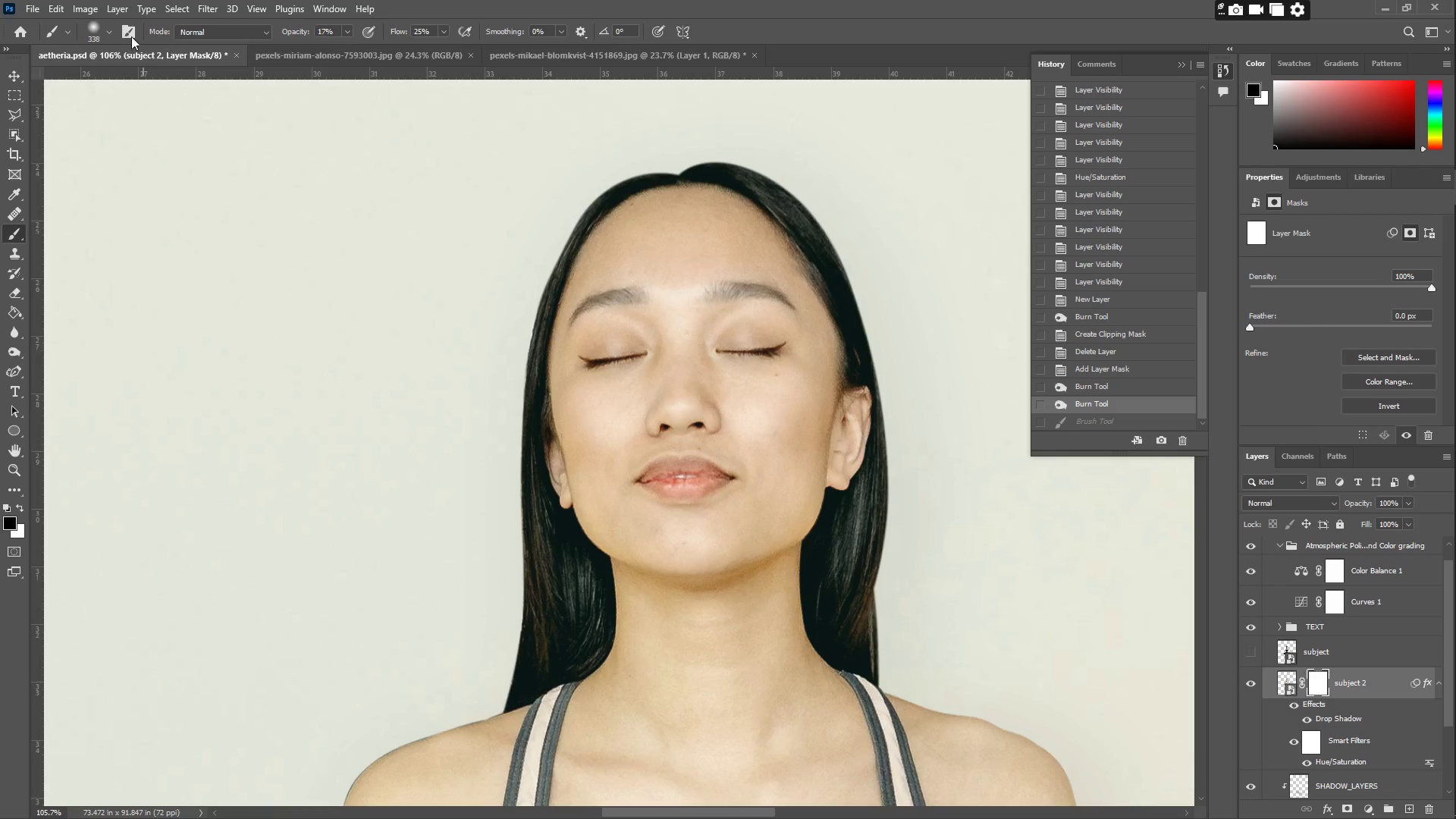 
left_click([99, 29])
 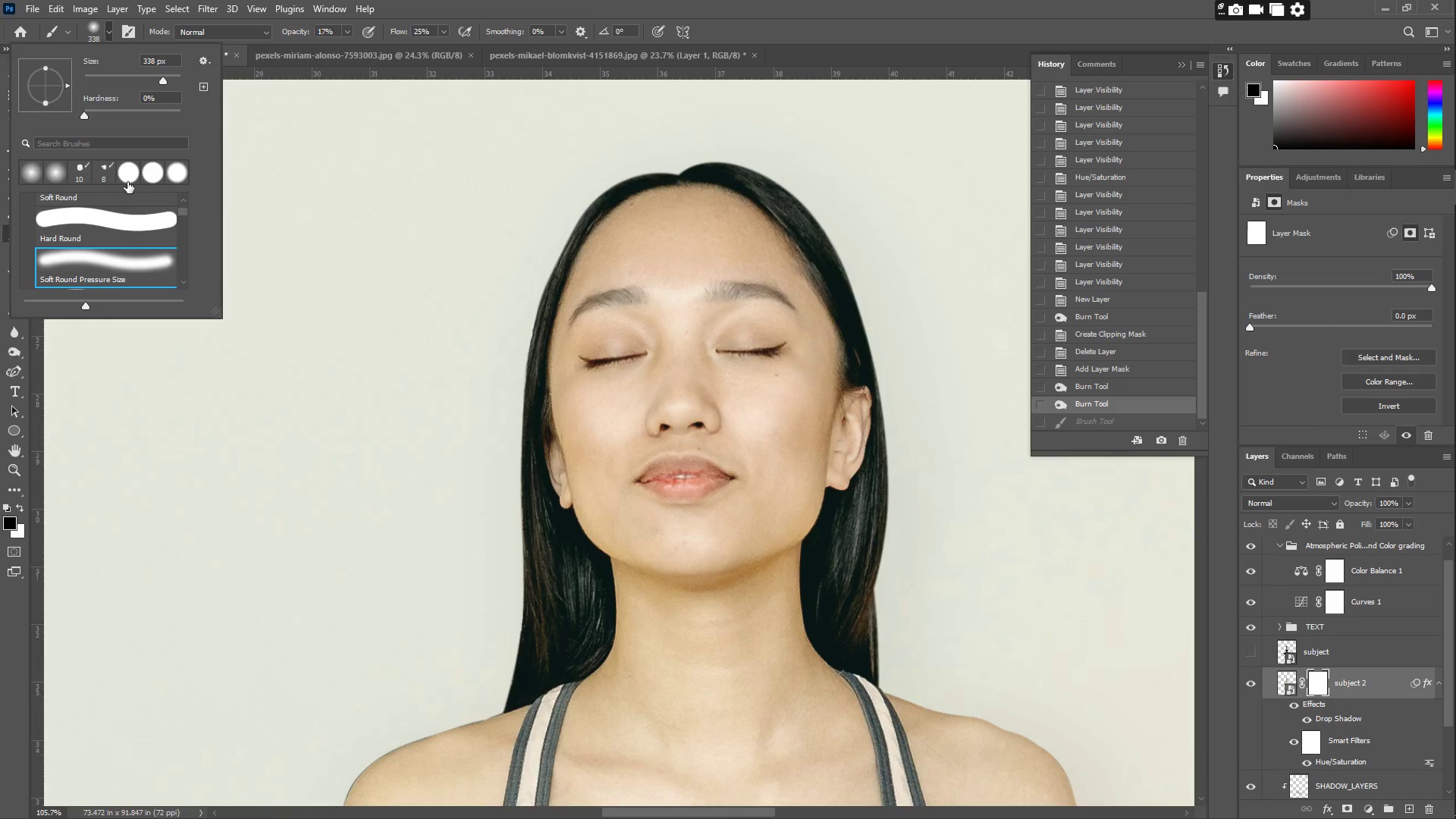 
left_click([127, 180])
 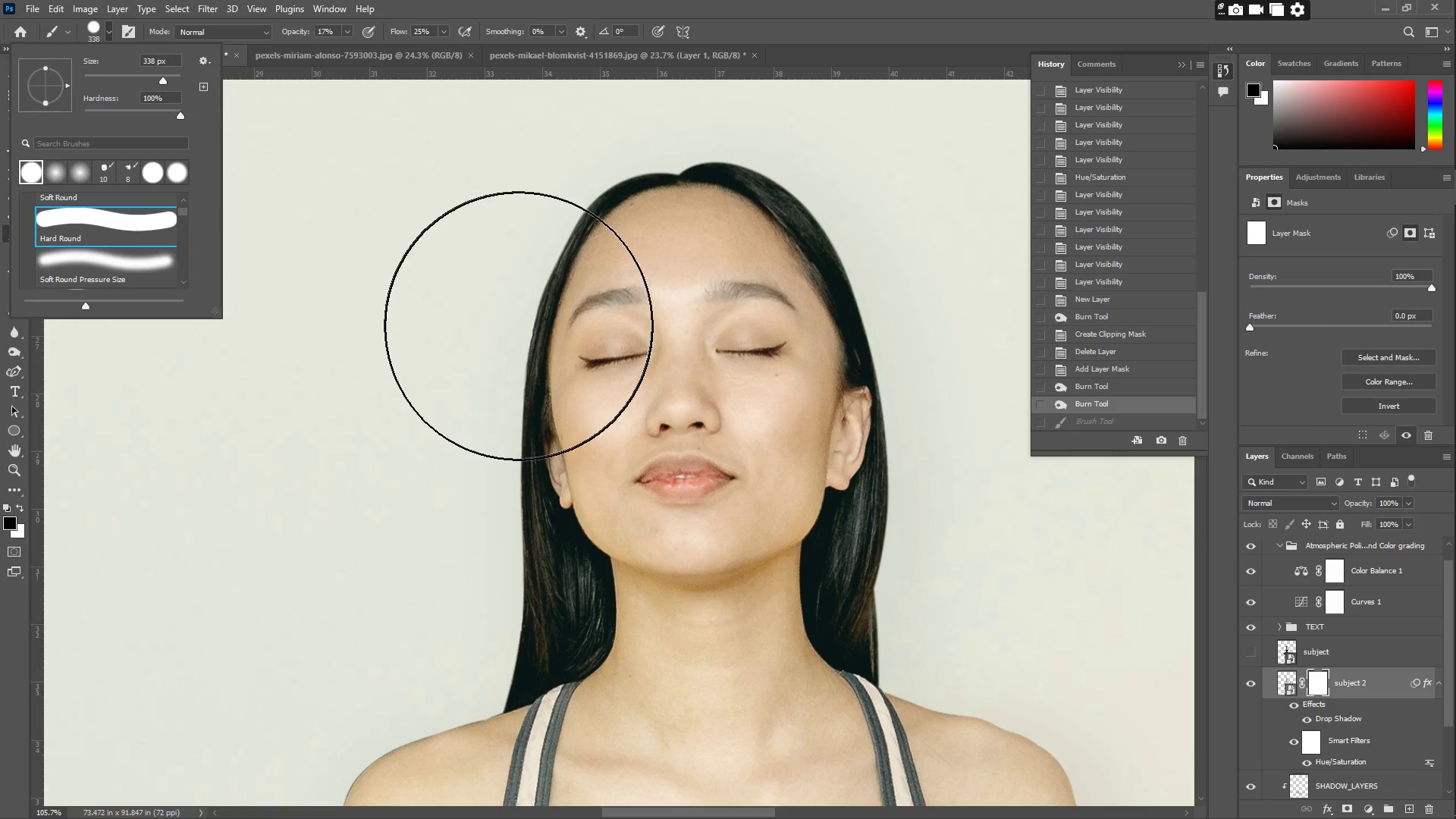 
left_click_drag(start_coordinate=[613, 320], to_coordinate=[702, 360])
 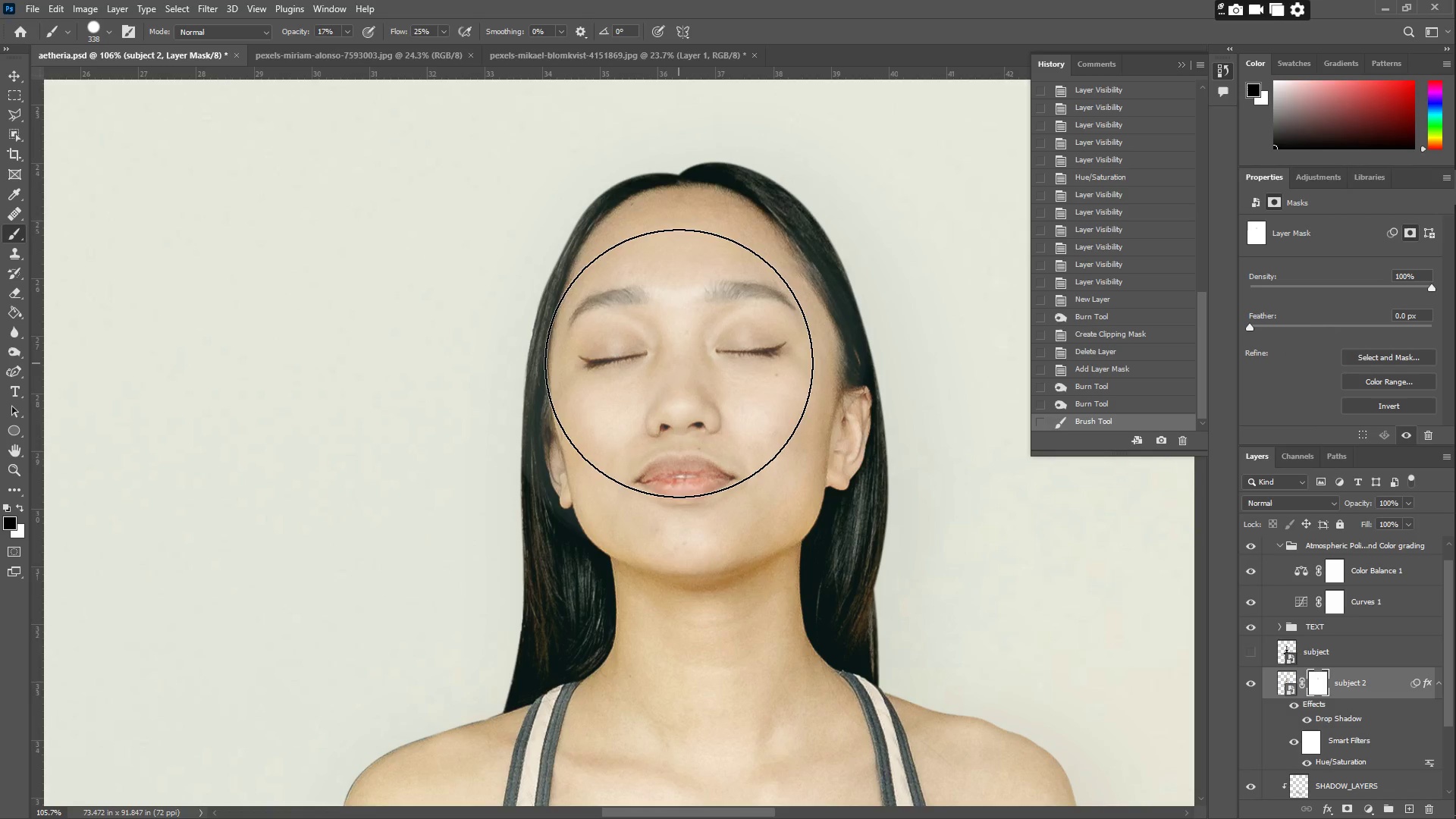 
key(Control+Z)
 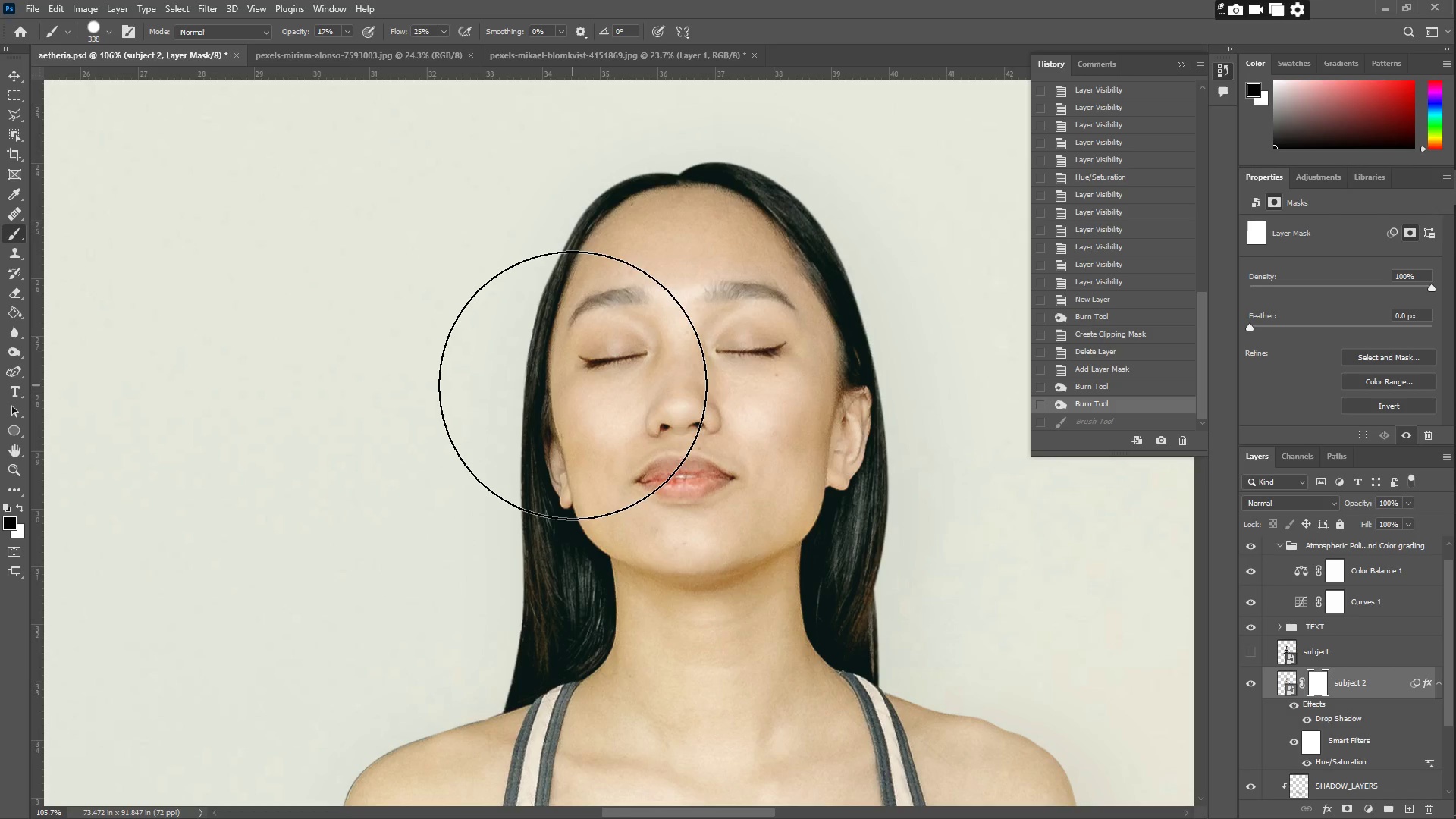 
type(bbb)
 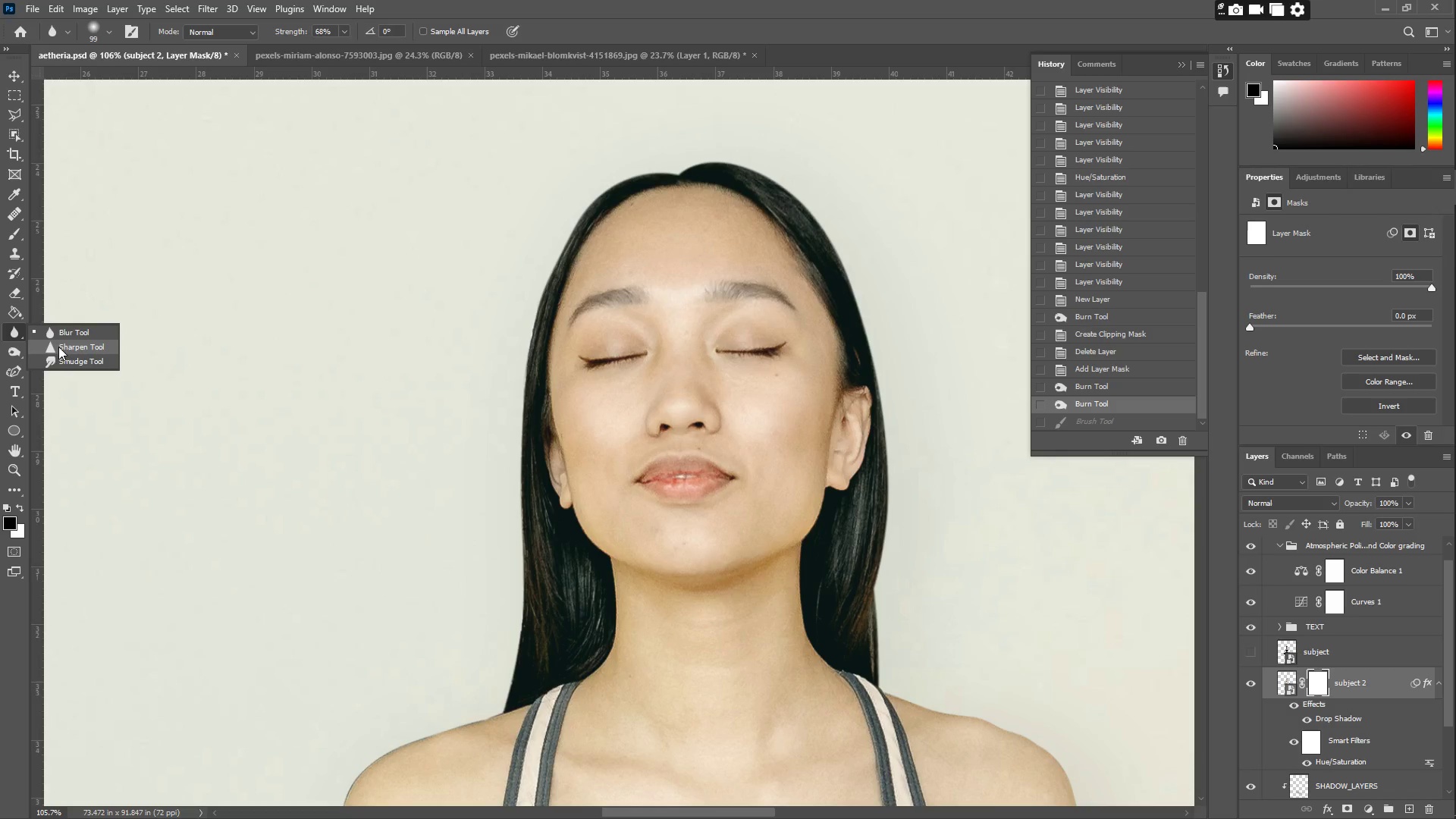 
left_click([14, 354])
 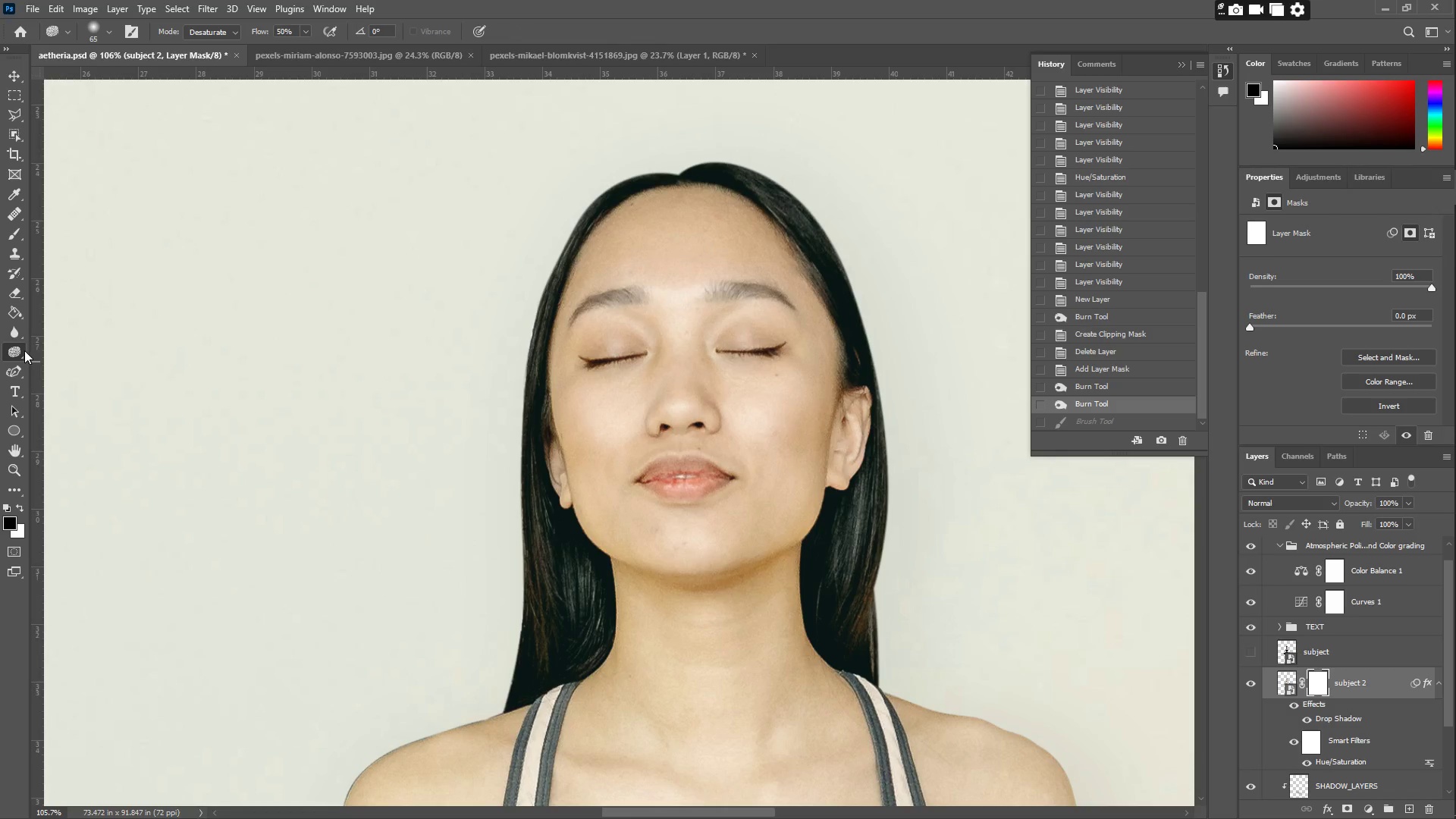 
left_click([50, 362])
 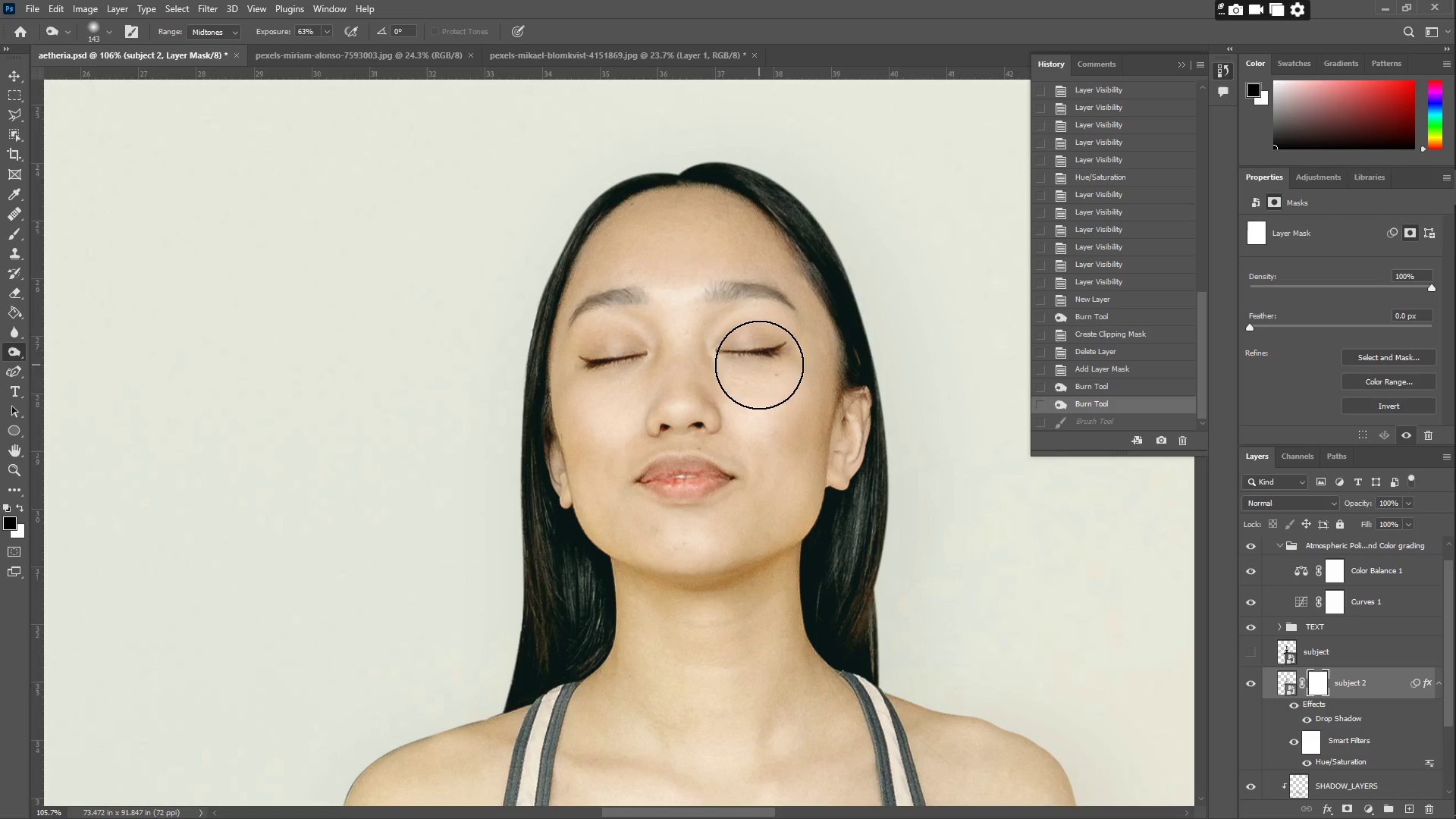 
left_click_drag(start_coordinate=[701, 288], to_coordinate=[692, 345])
 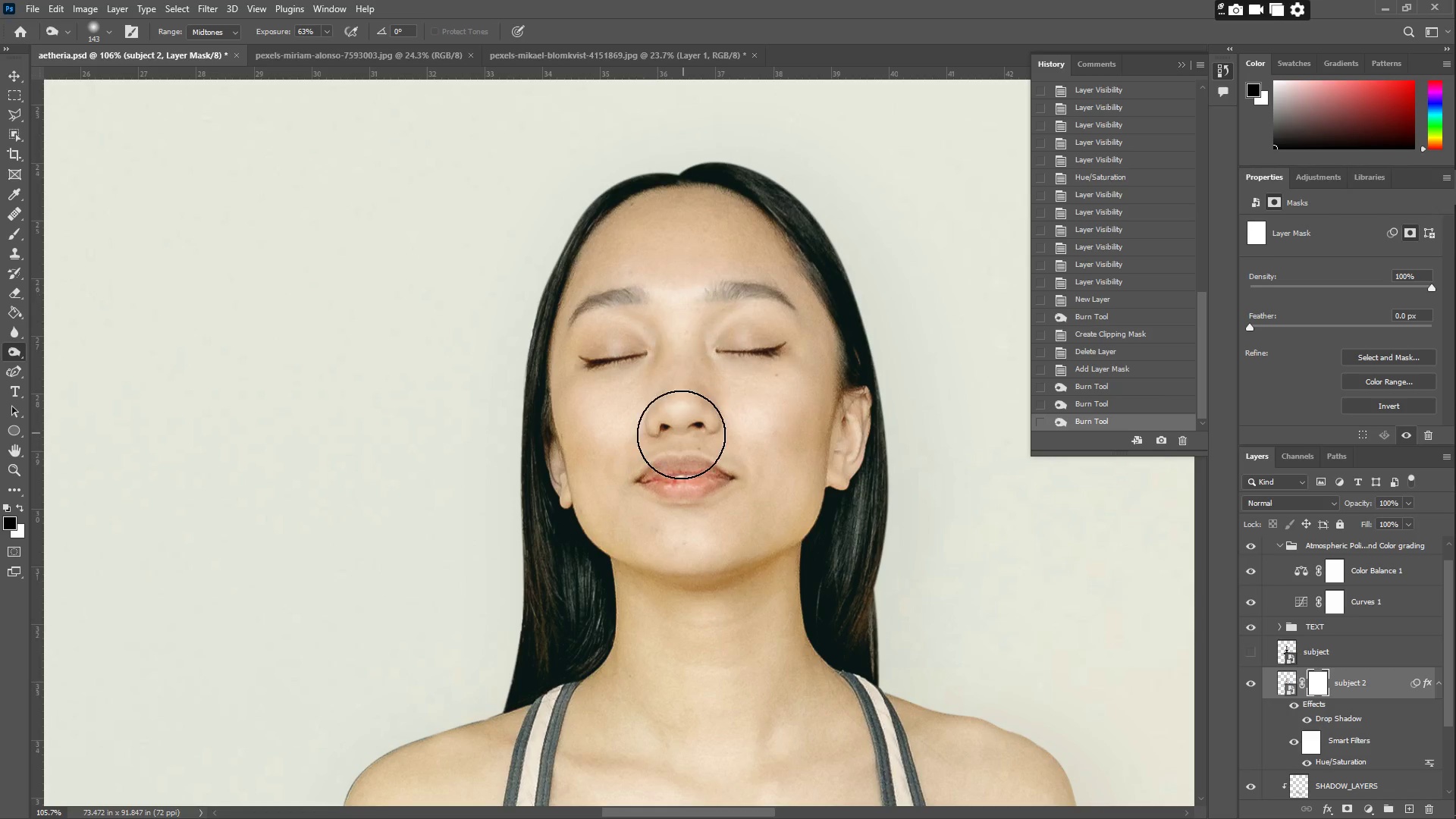 
key(Control+Z)
 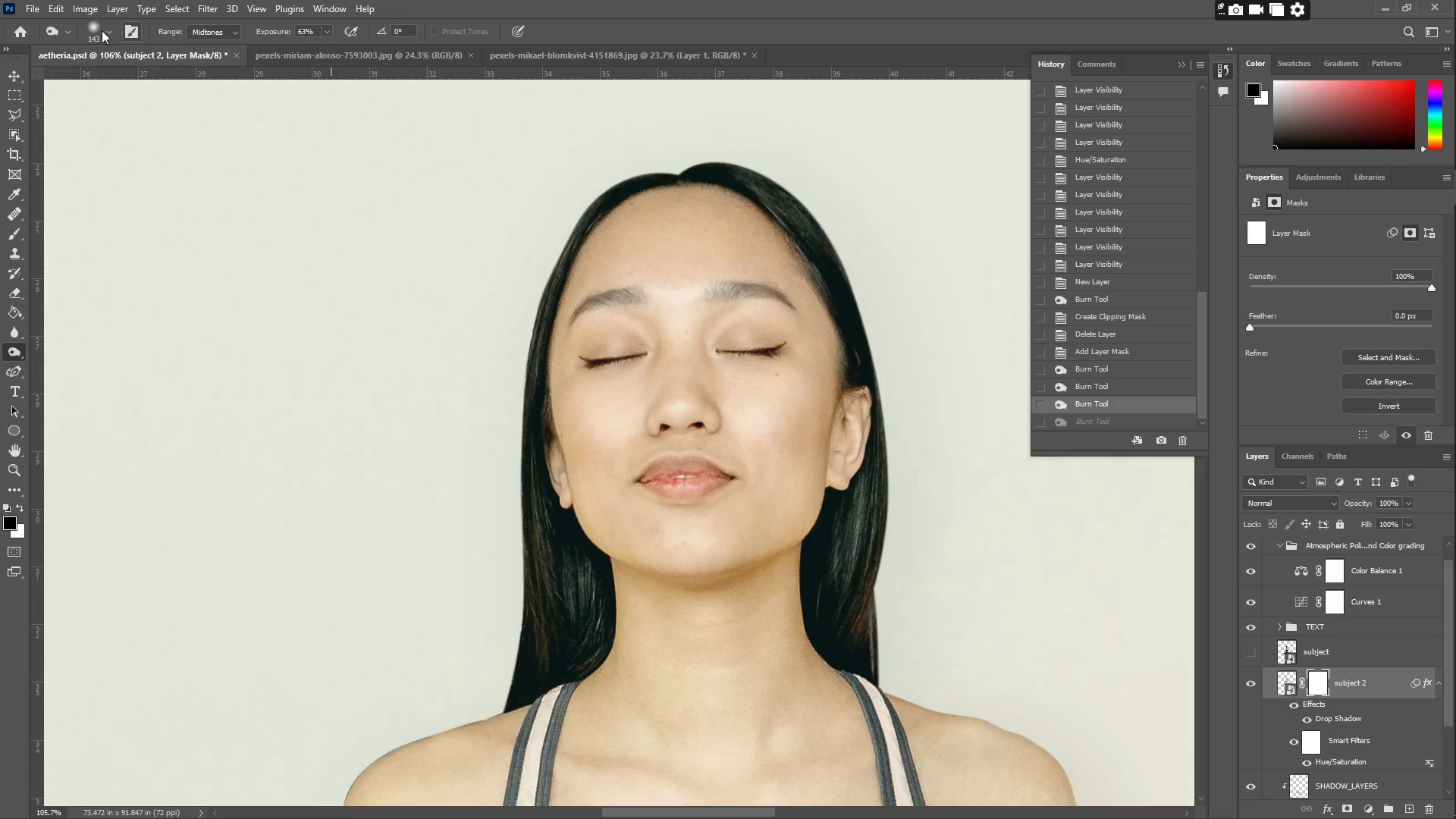 
left_click([195, 33])
 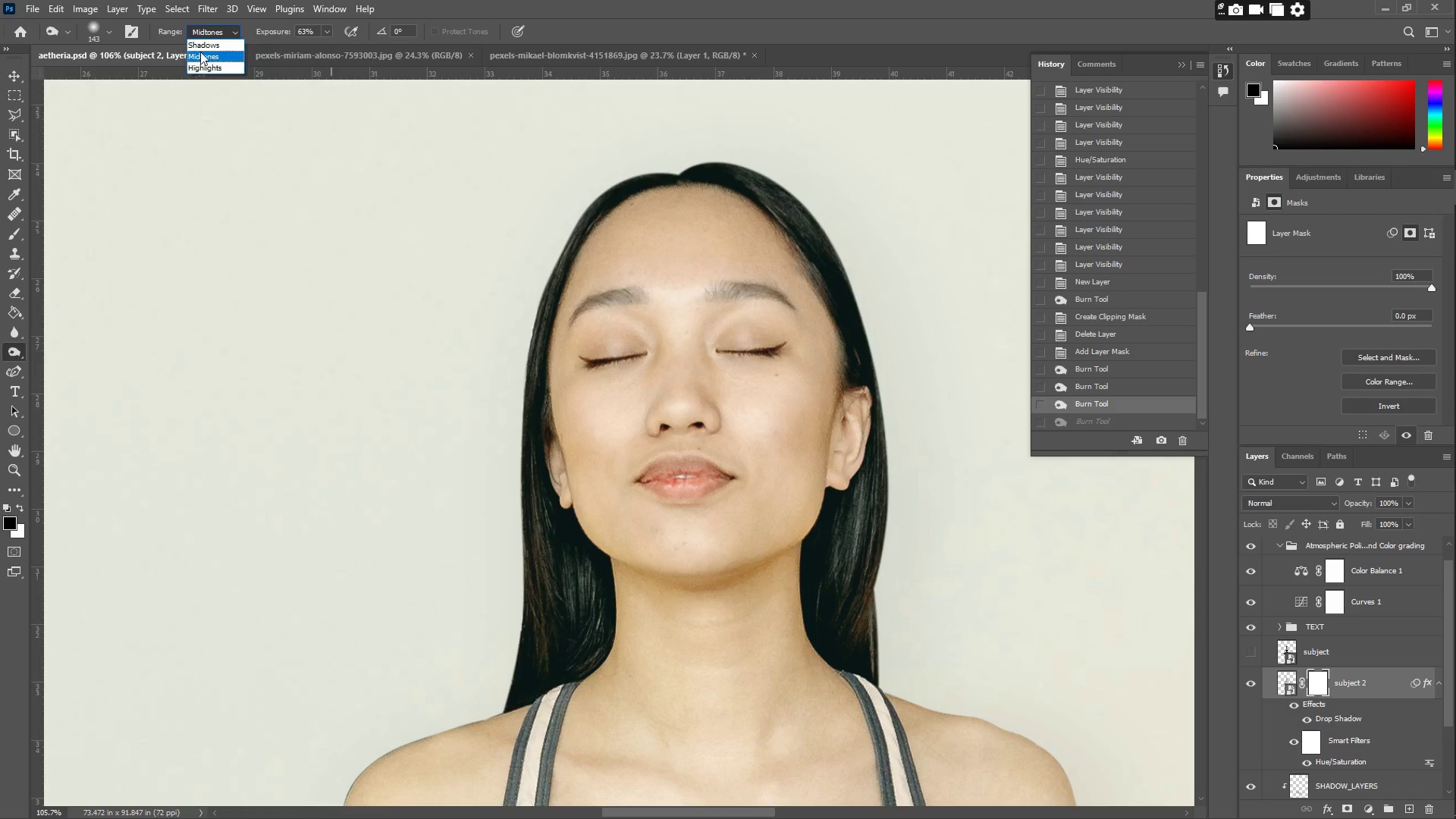 
left_click([202, 42])
 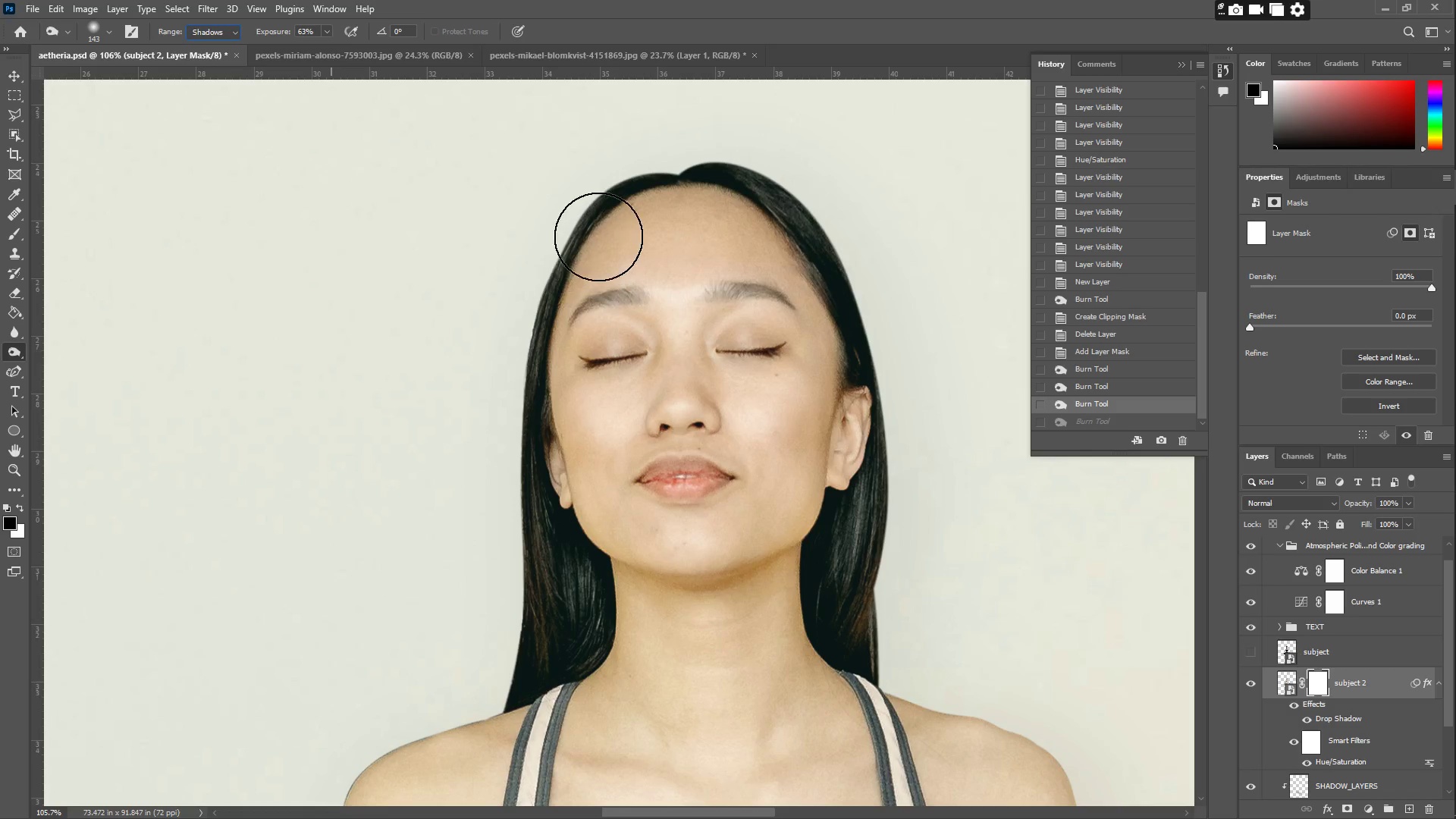 
left_click_drag(start_coordinate=[601, 235], to_coordinate=[620, 316])
 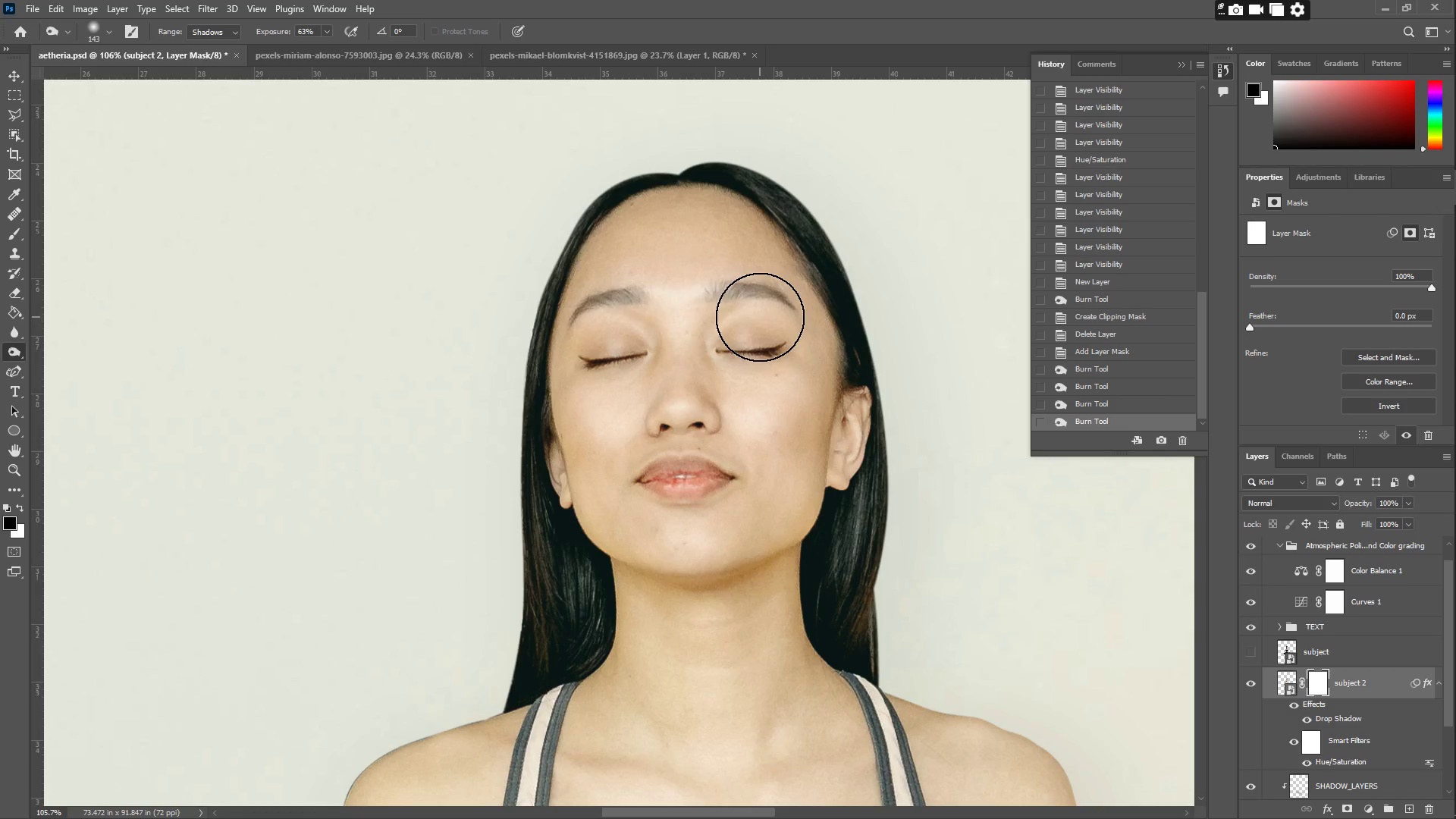 
left_click_drag(start_coordinate=[760, 315], to_coordinate=[663, 353])
 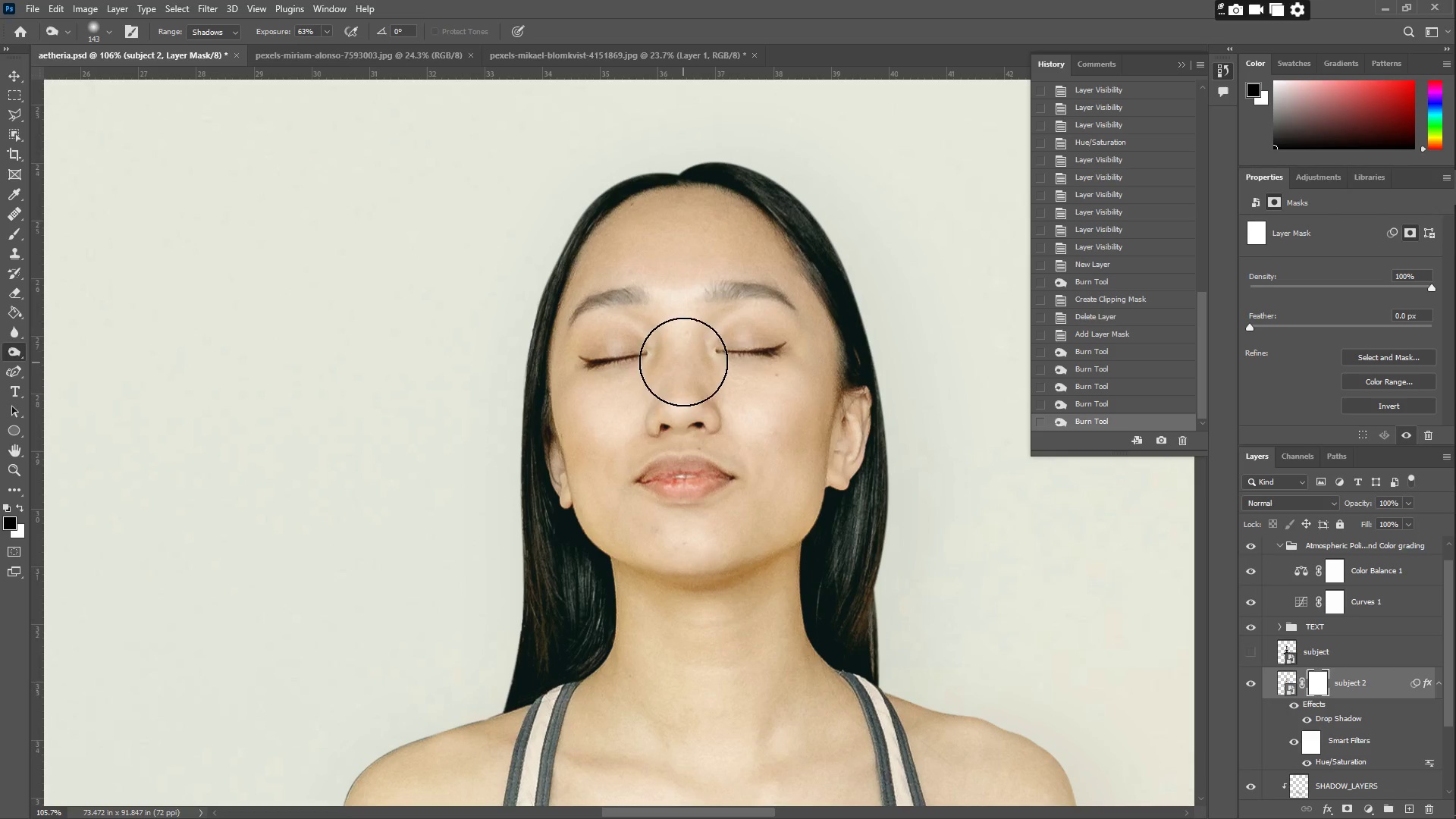 
left_click_drag(start_coordinate=[683, 360], to_coordinate=[787, 441])
 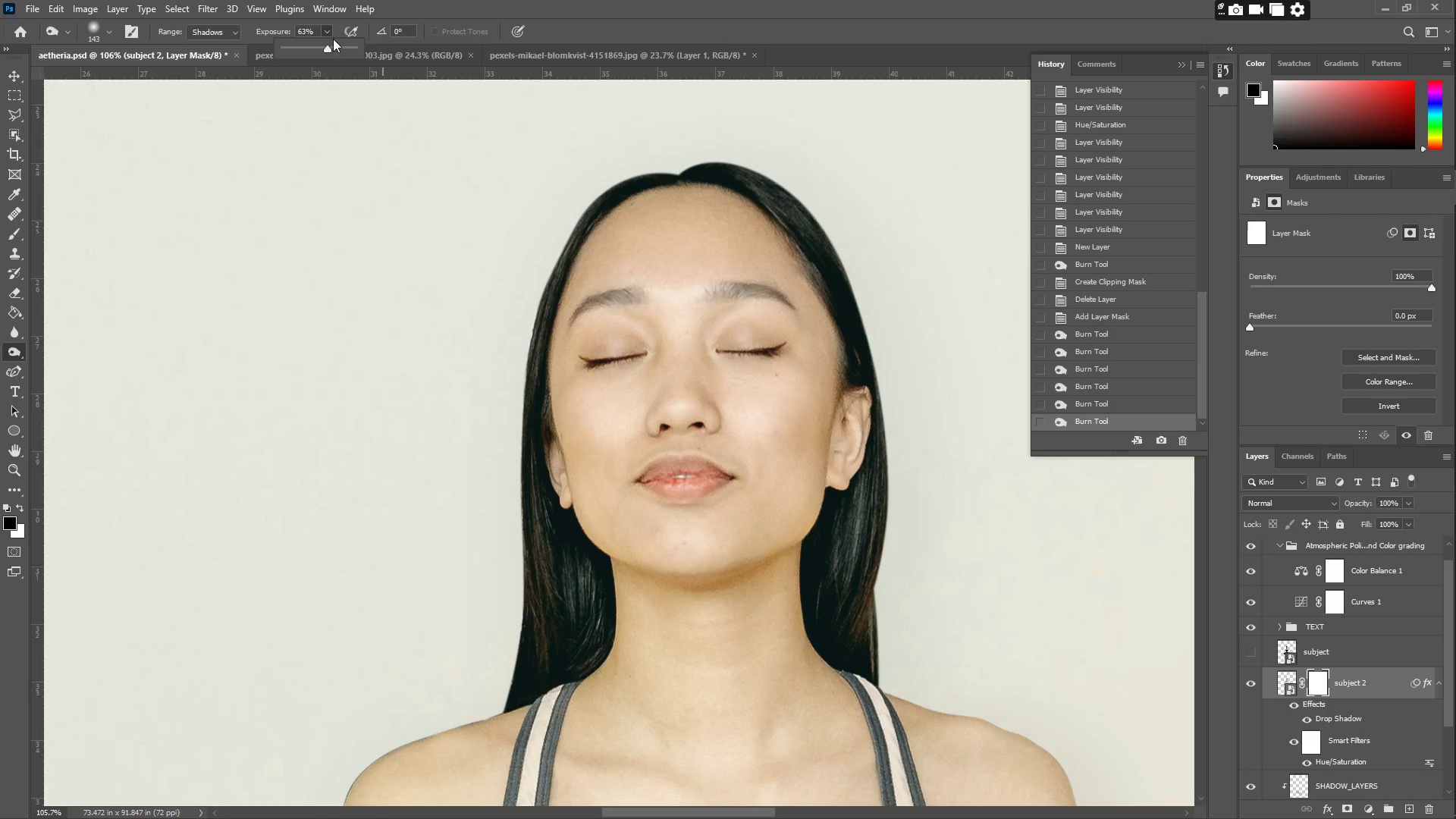 
left_click_drag(start_coordinate=[343, 46], to_coordinate=[369, 55])
 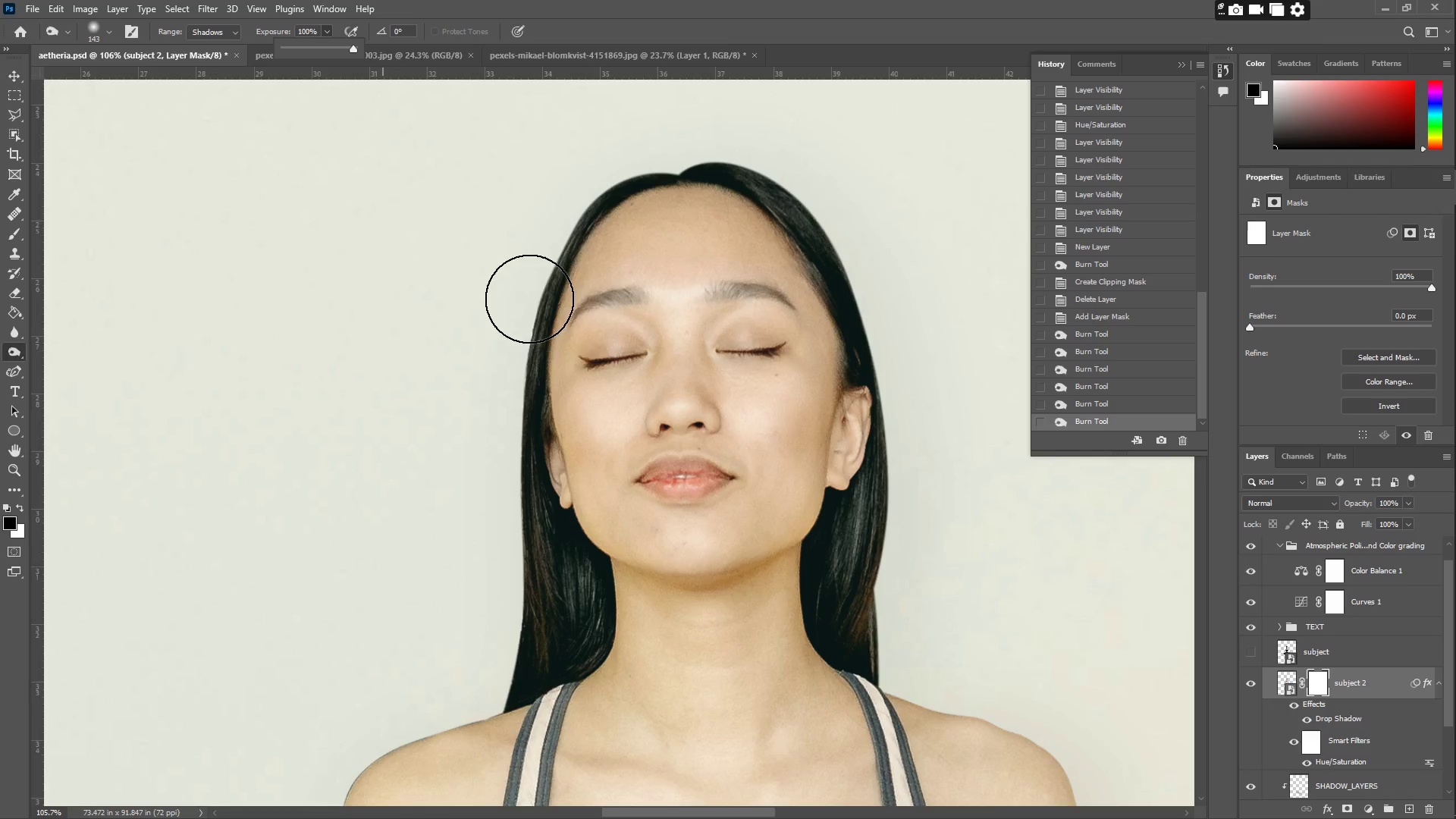 
left_click_drag(start_coordinate=[592, 372], to_coordinate=[786, 272])
 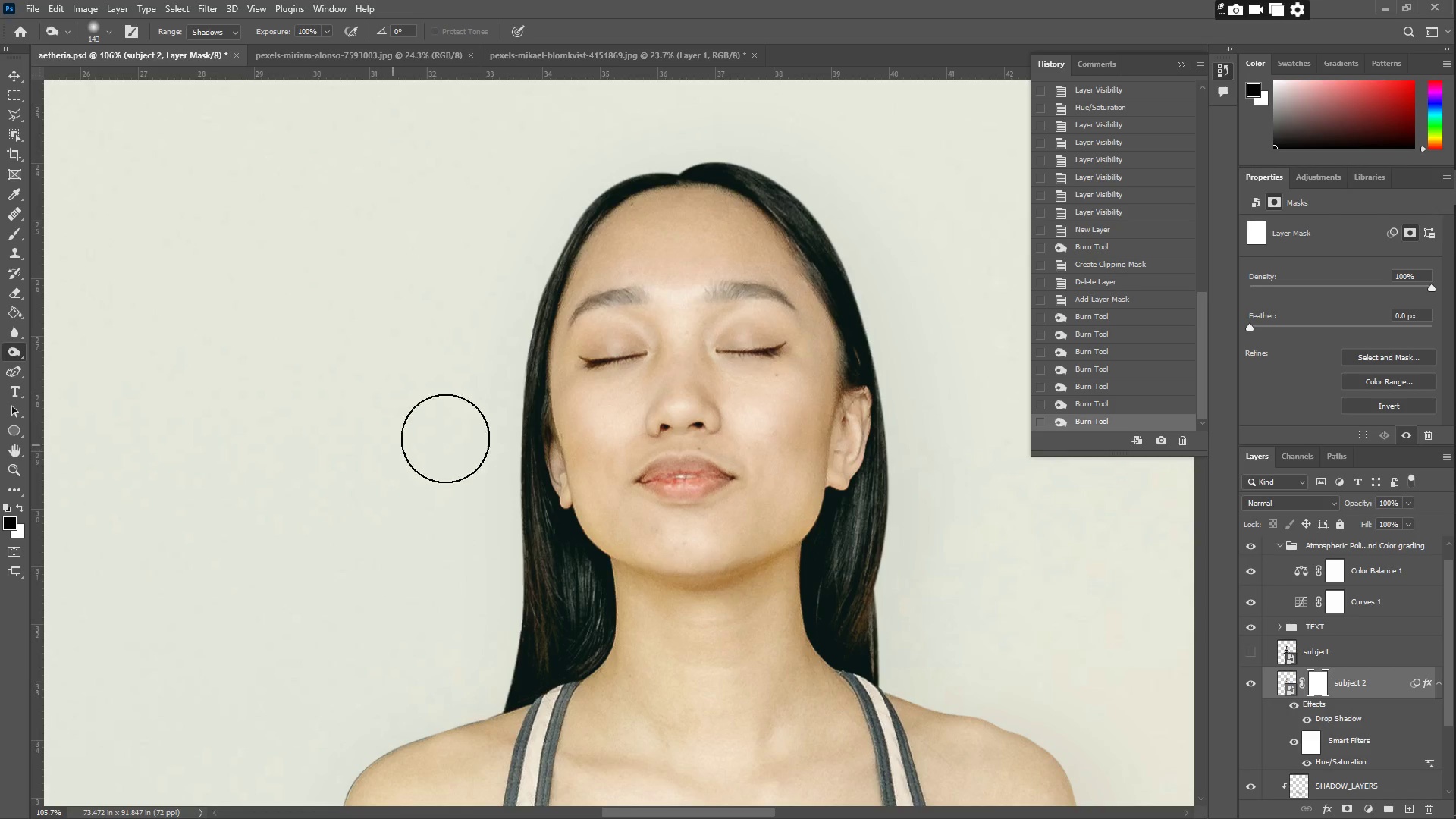 
left_click_drag(start_coordinate=[573, 507], to_coordinate=[815, 506])
 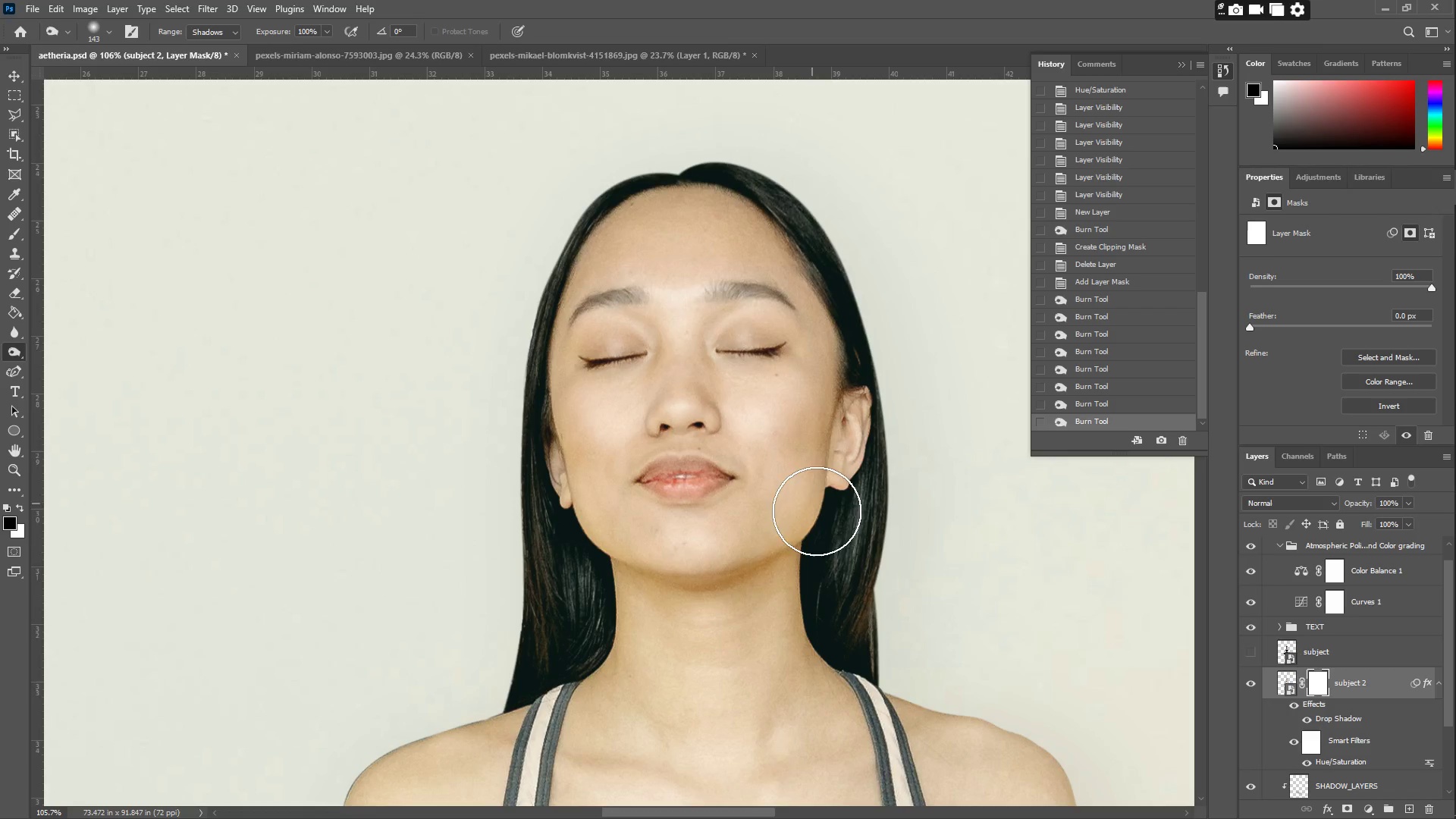 
type(zb)
 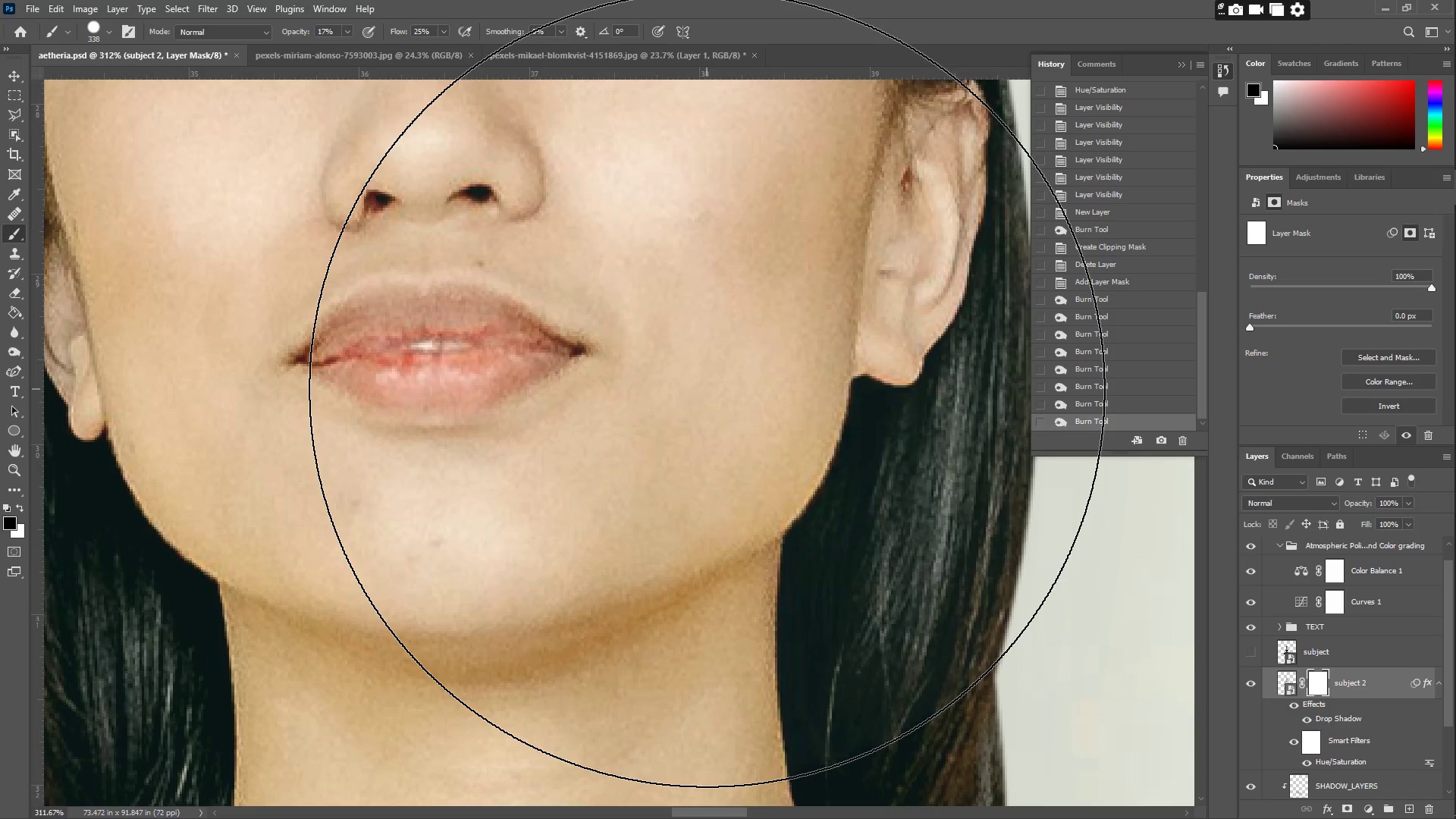 
left_click_drag(start_coordinate=[808, 526], to_coordinate=[899, 438])
 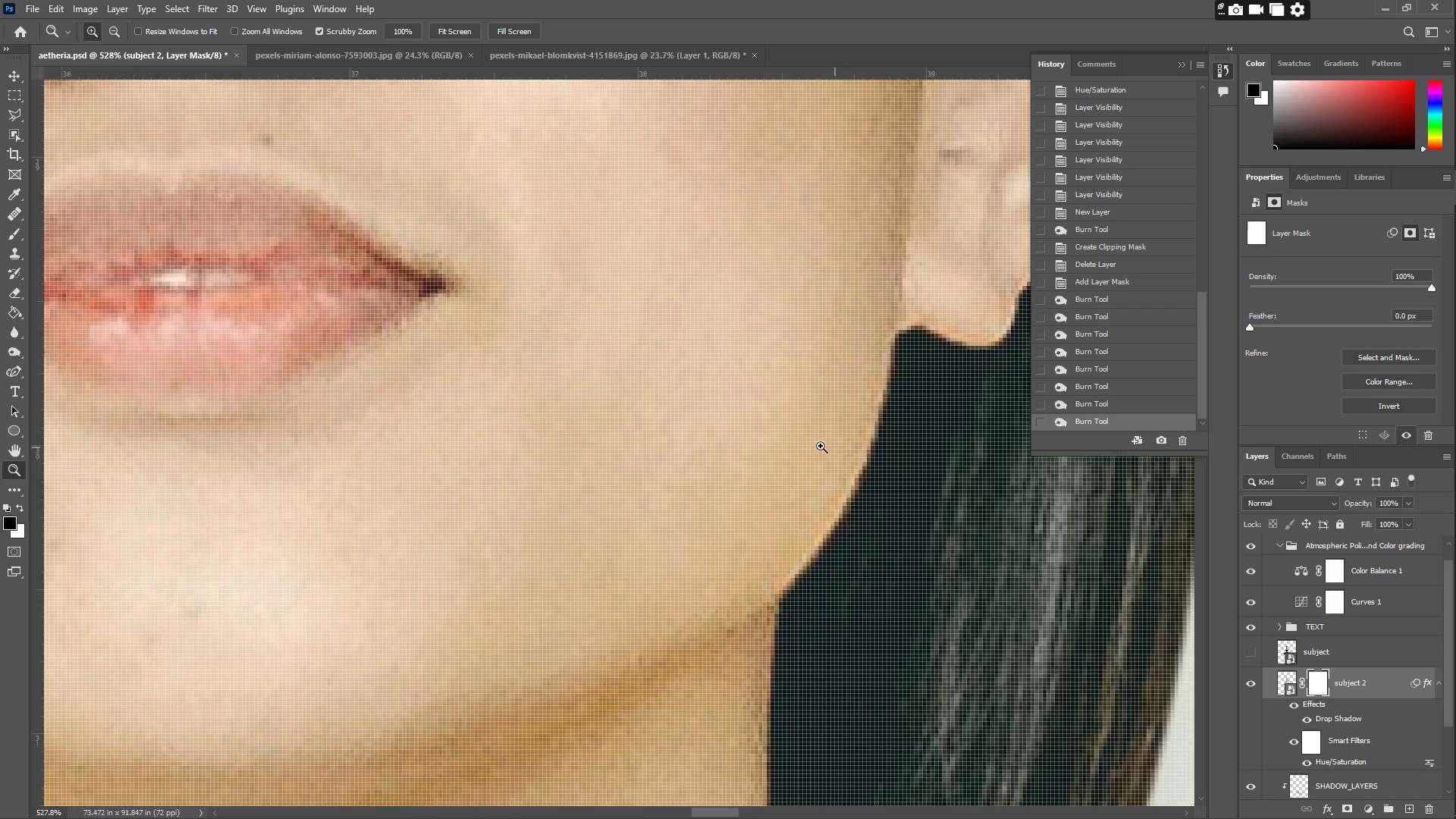 
left_click_drag(start_coordinate=[789, 443], to_coordinate=[752, 443])
 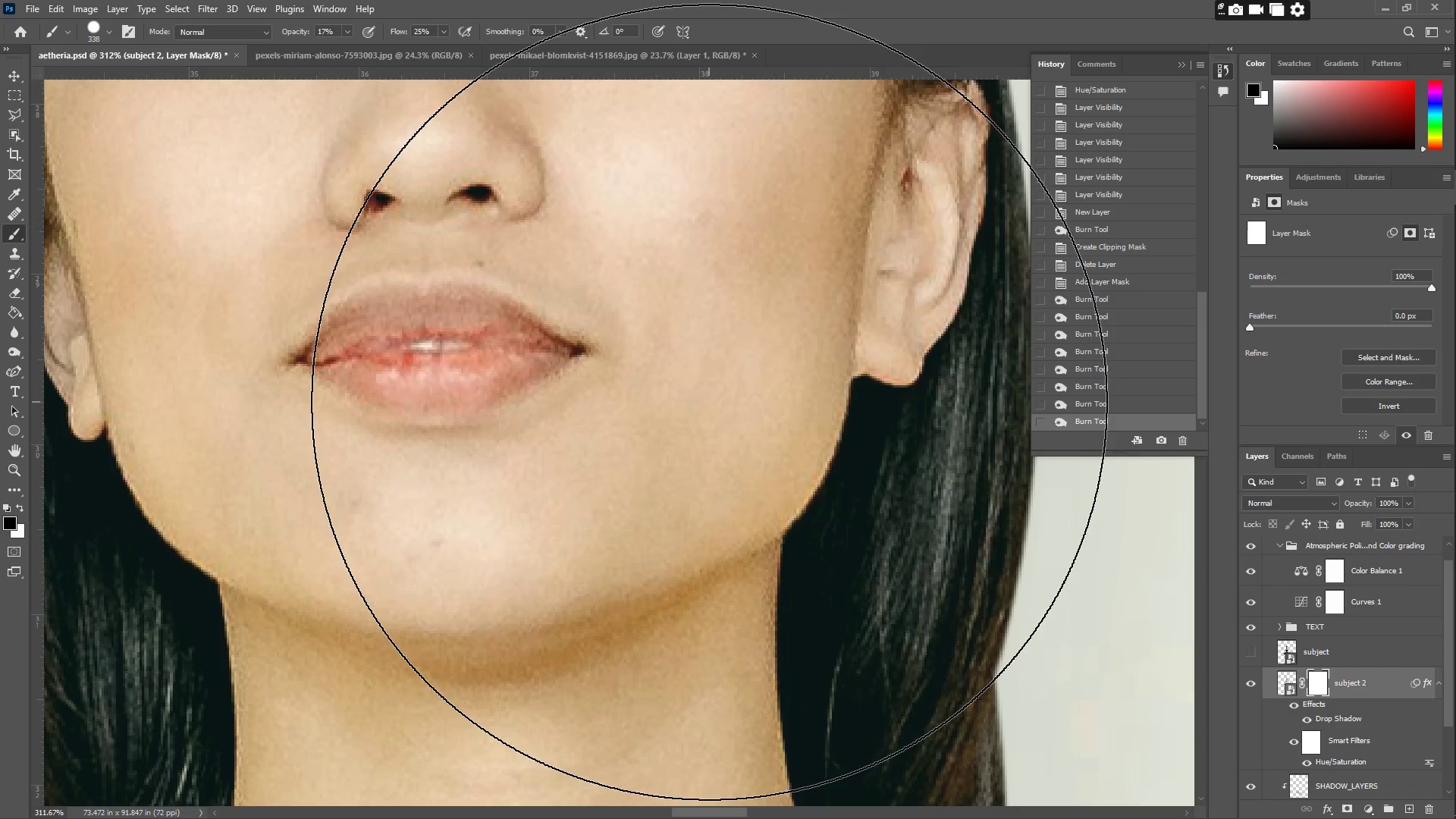 
left_click_drag(start_coordinate=[707, 389], to_coordinate=[652, 423])
 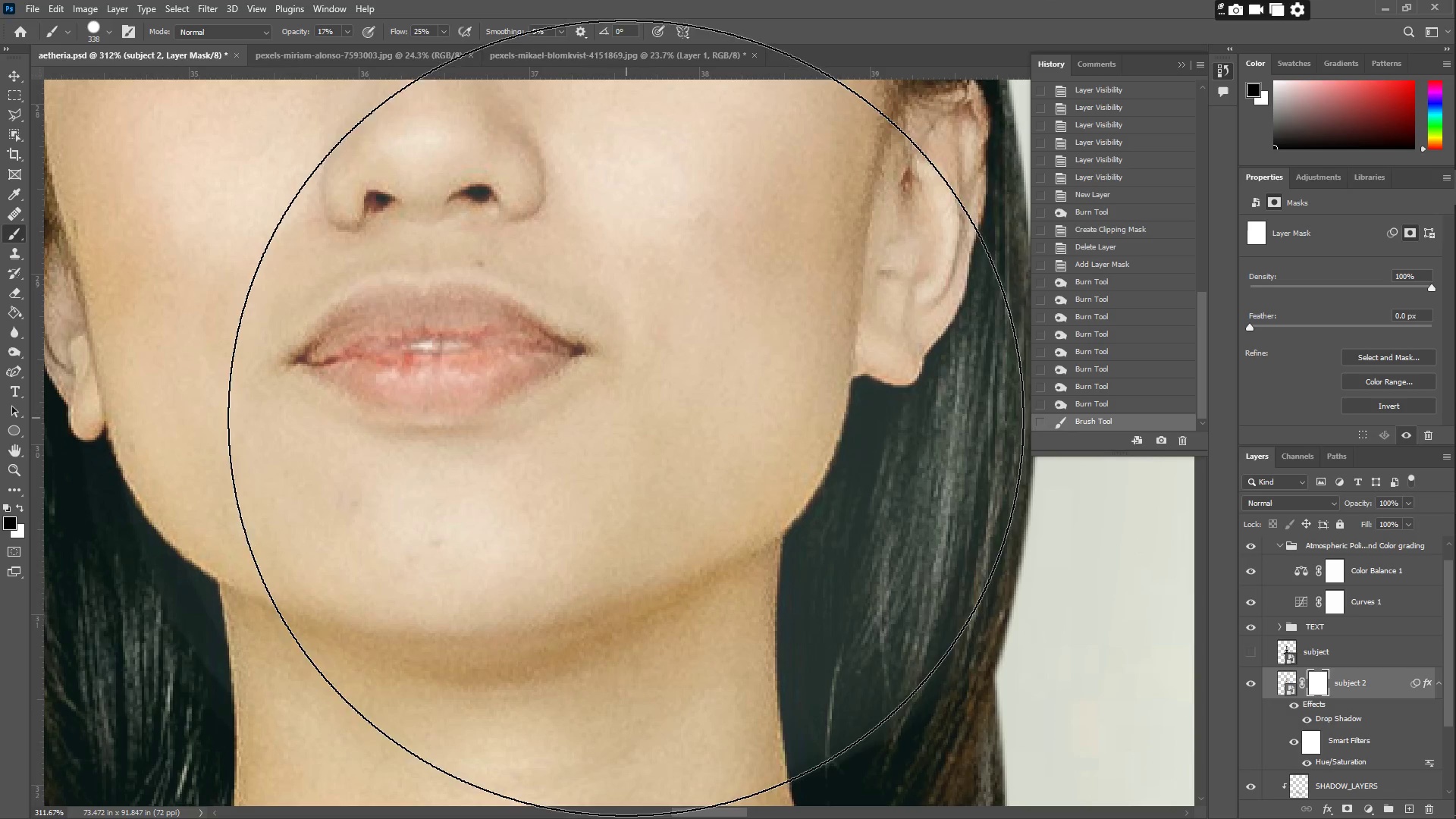 
key(Control+Z)
 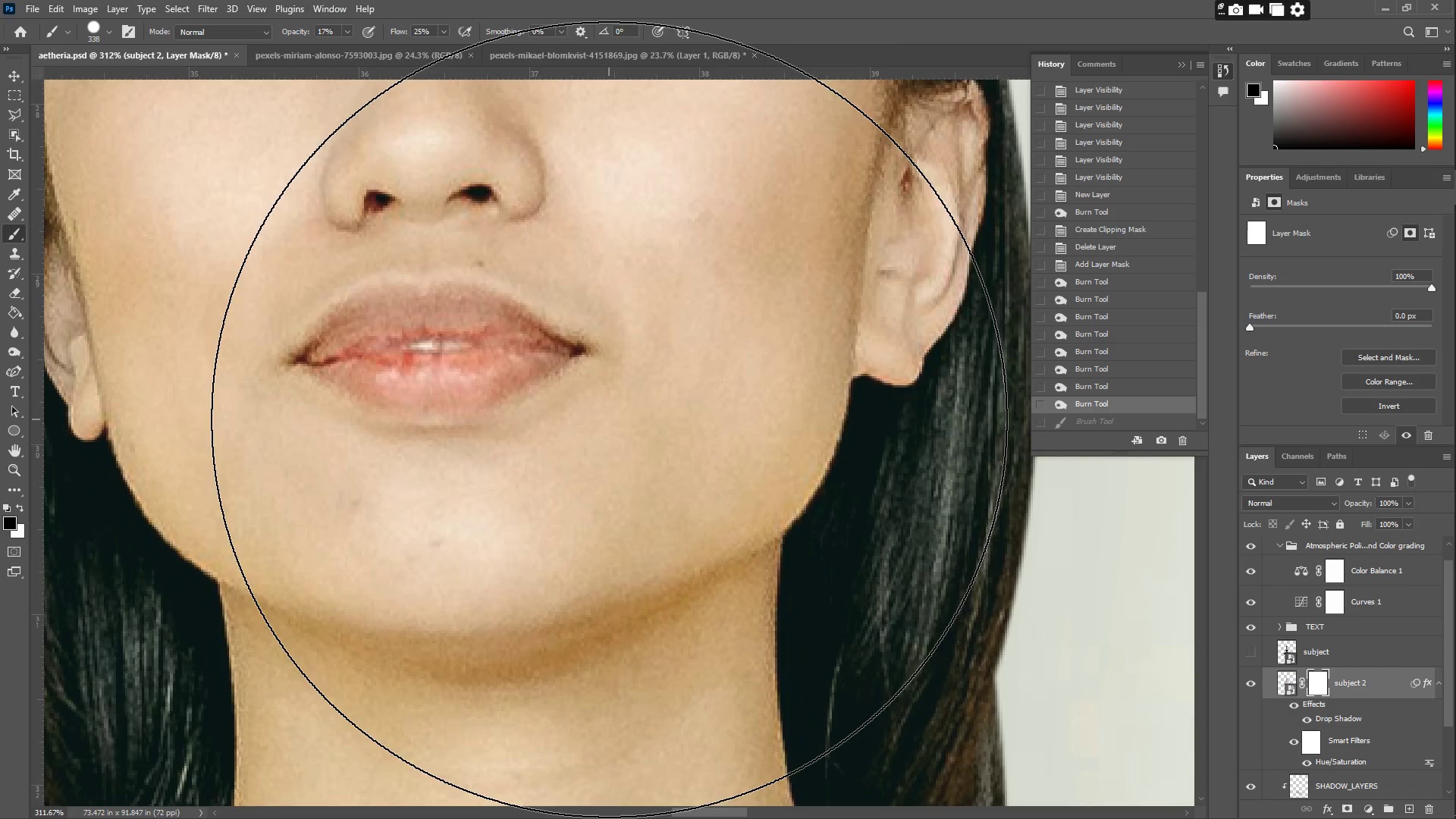 
key(Z)
 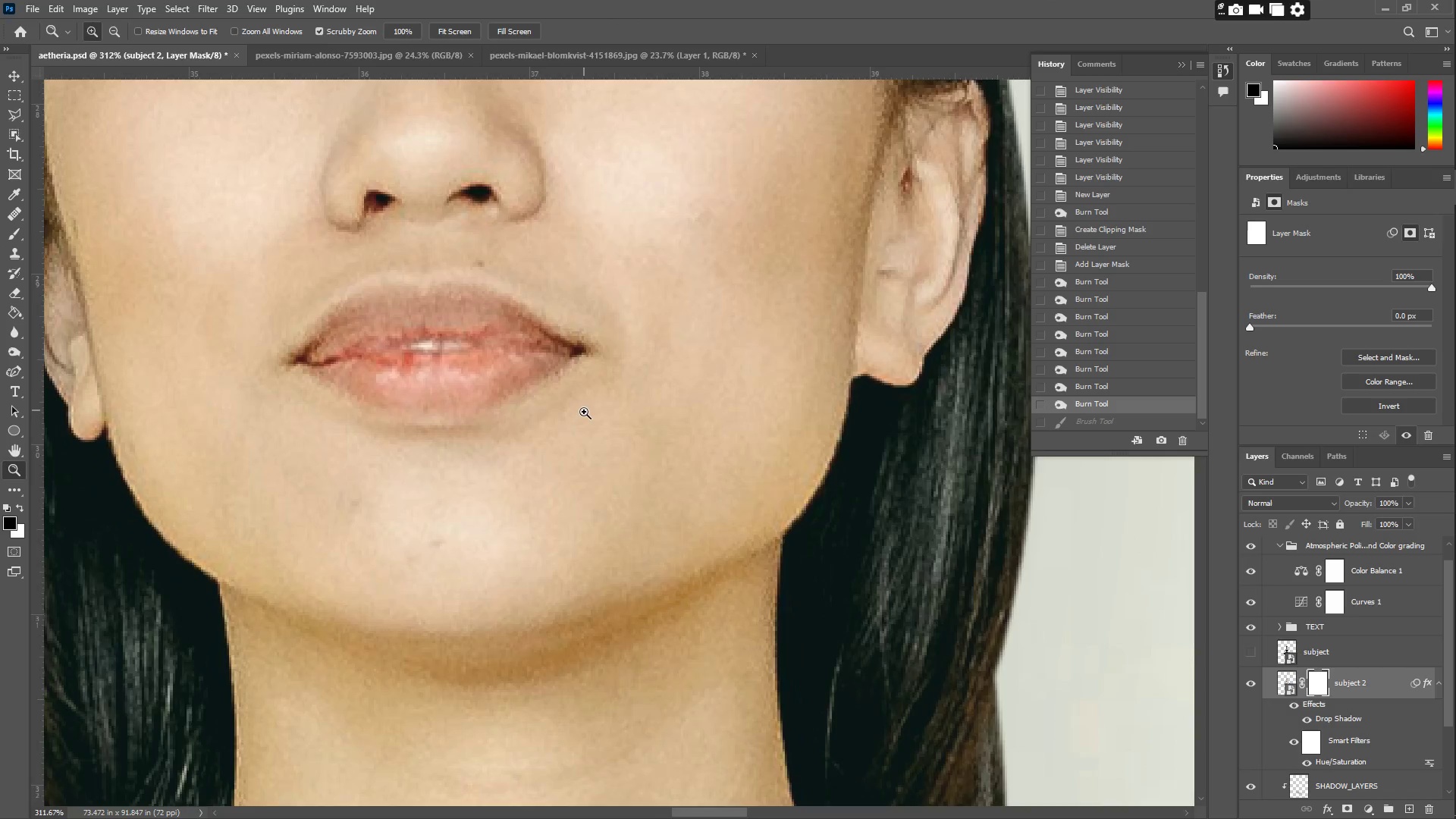 
left_click_drag(start_coordinate=[582, 412], to_coordinate=[538, 413])
 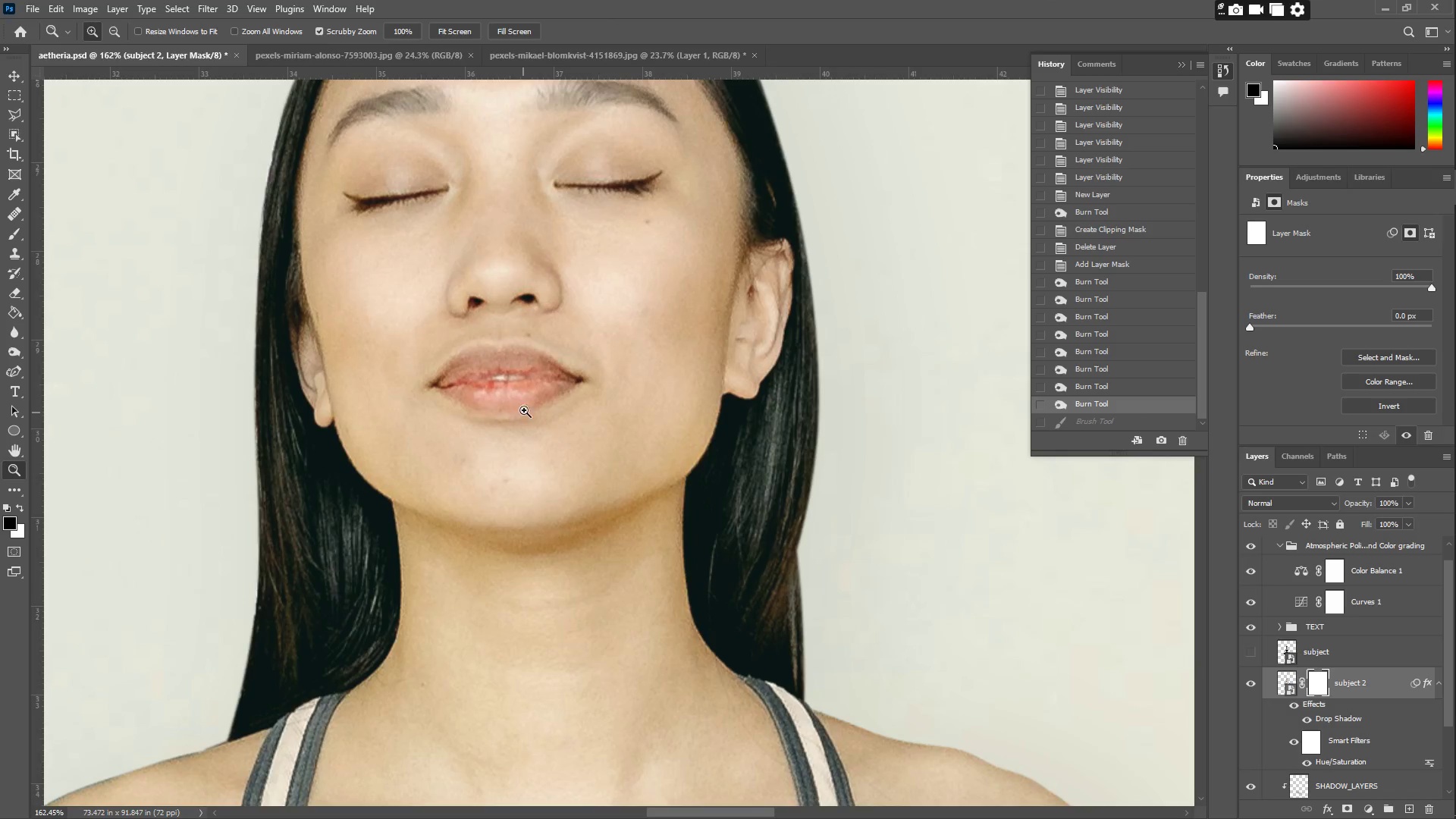 
hold_key(key=Space, duration=0.61)
 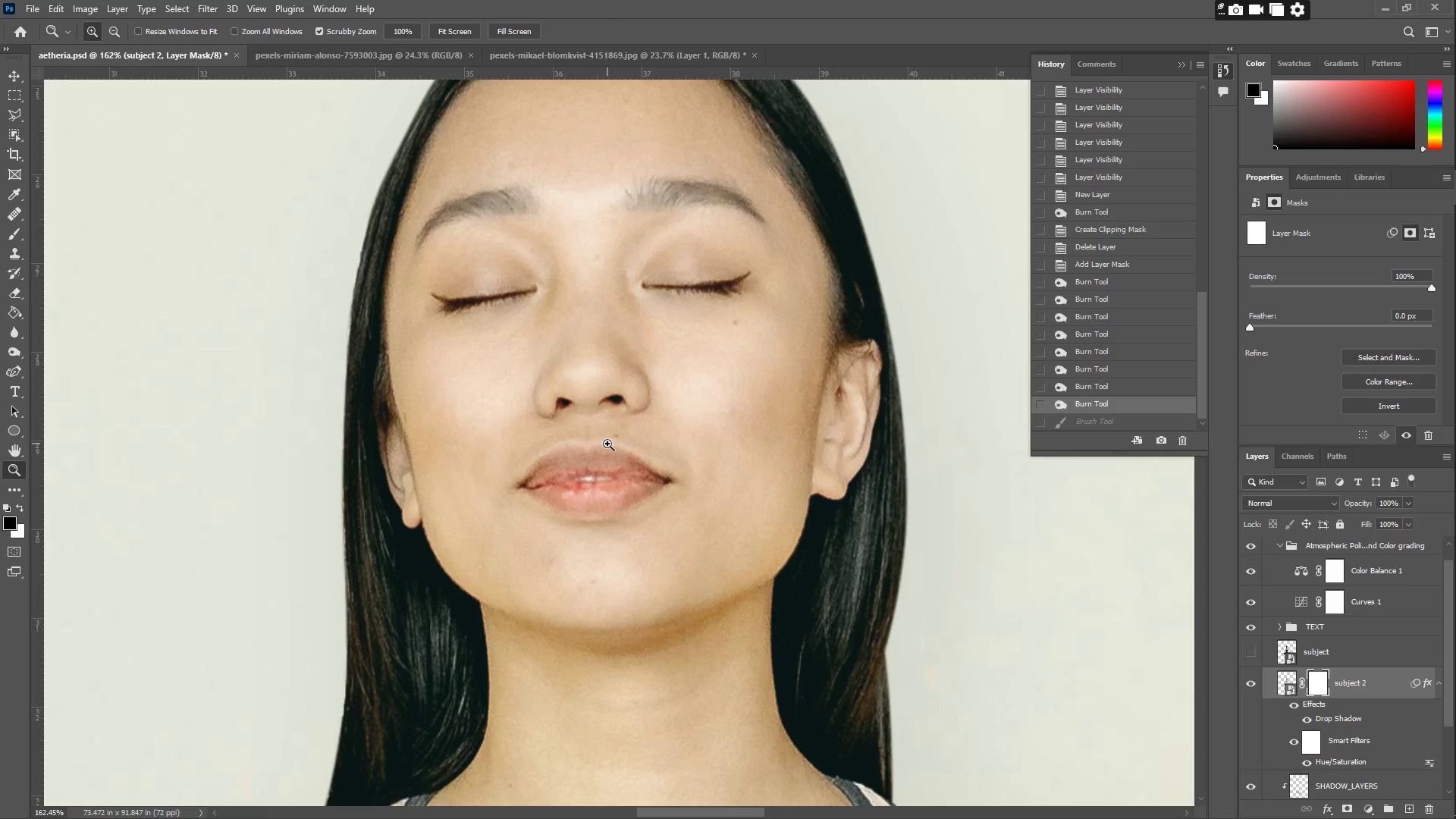 
left_click_drag(start_coordinate=[526, 387], to_coordinate=[581, 460])
 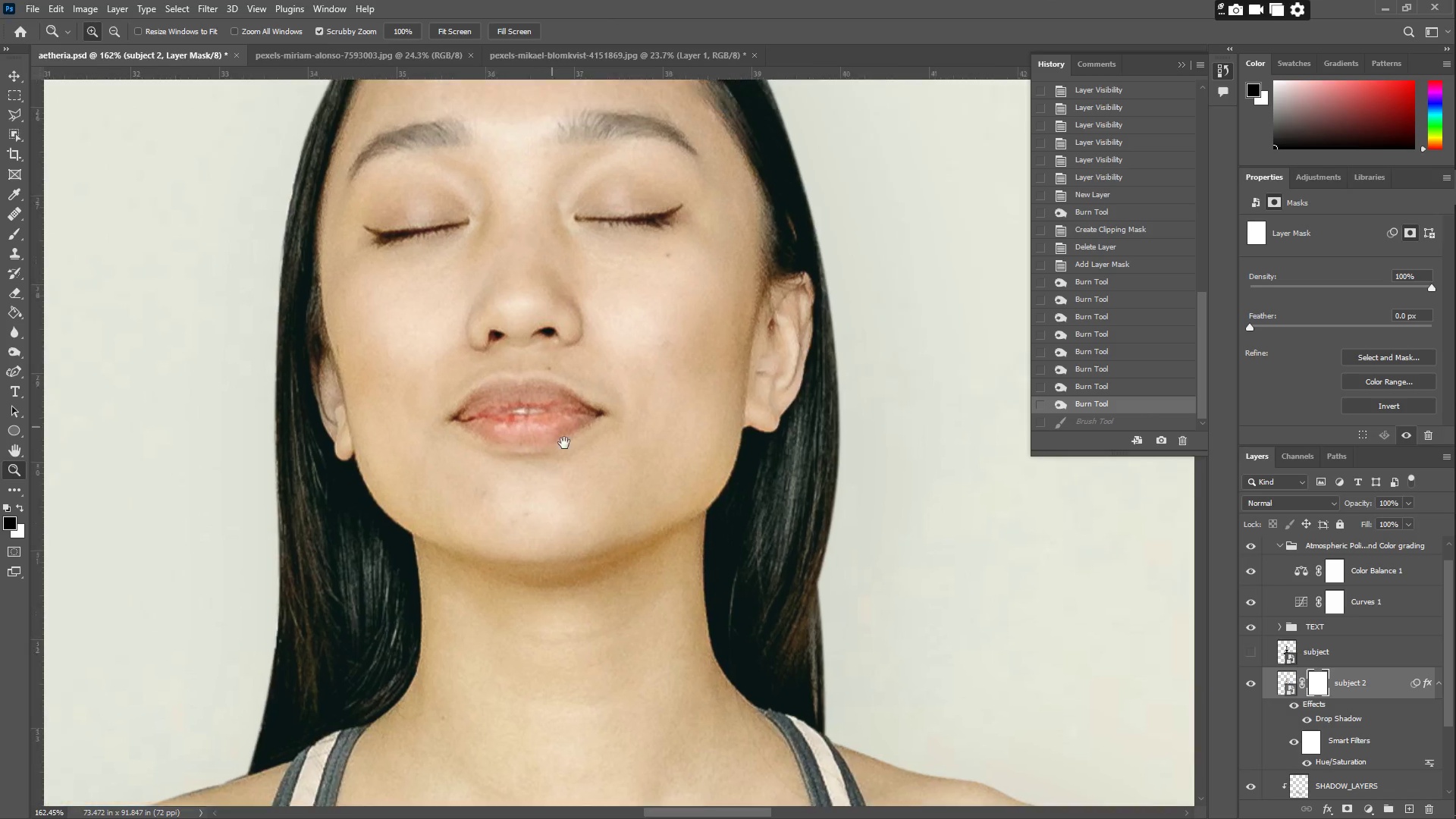 
left_click_drag(start_coordinate=[595, 467], to_coordinate=[610, 472])
 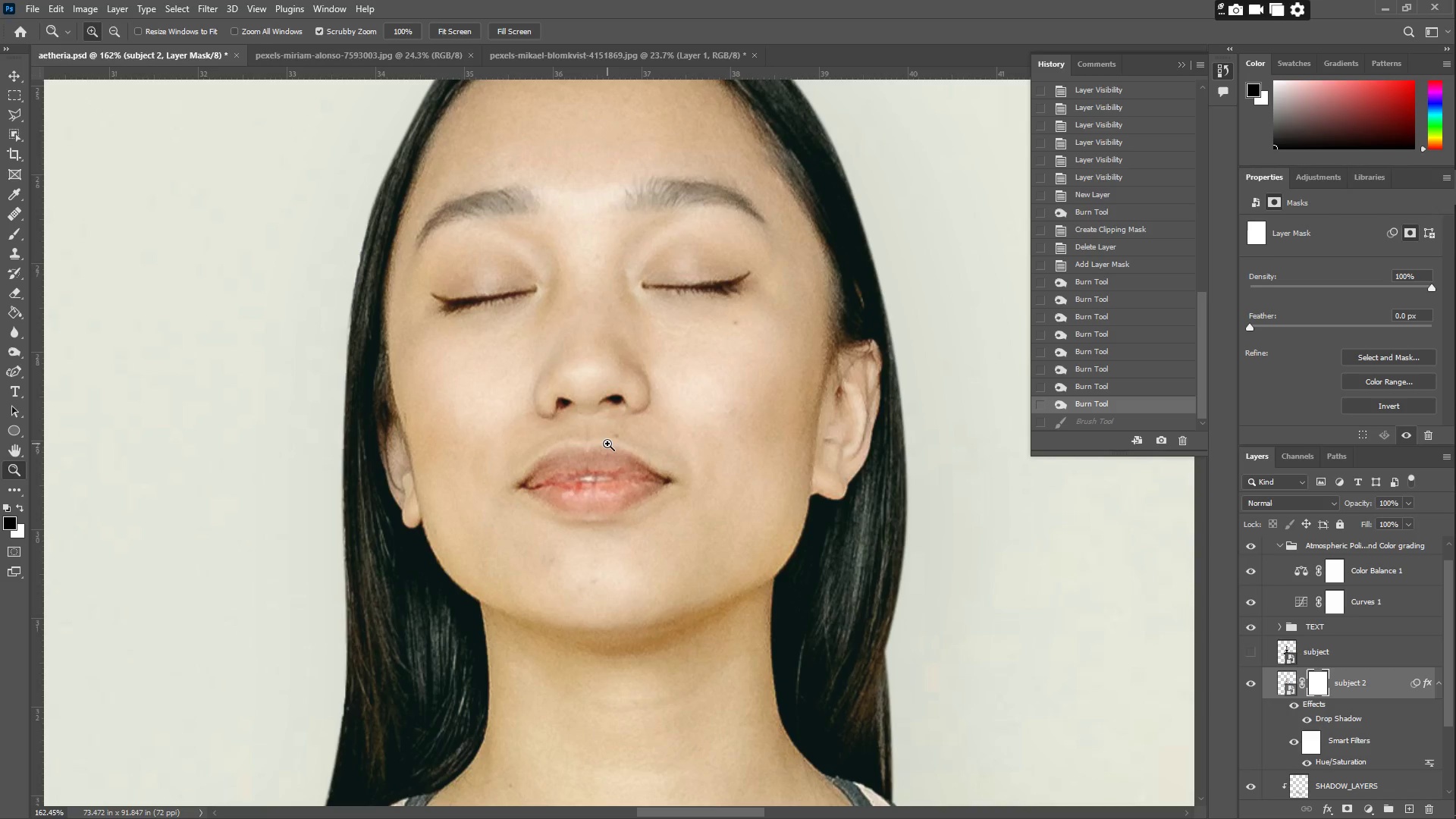 
wait(10.28)
 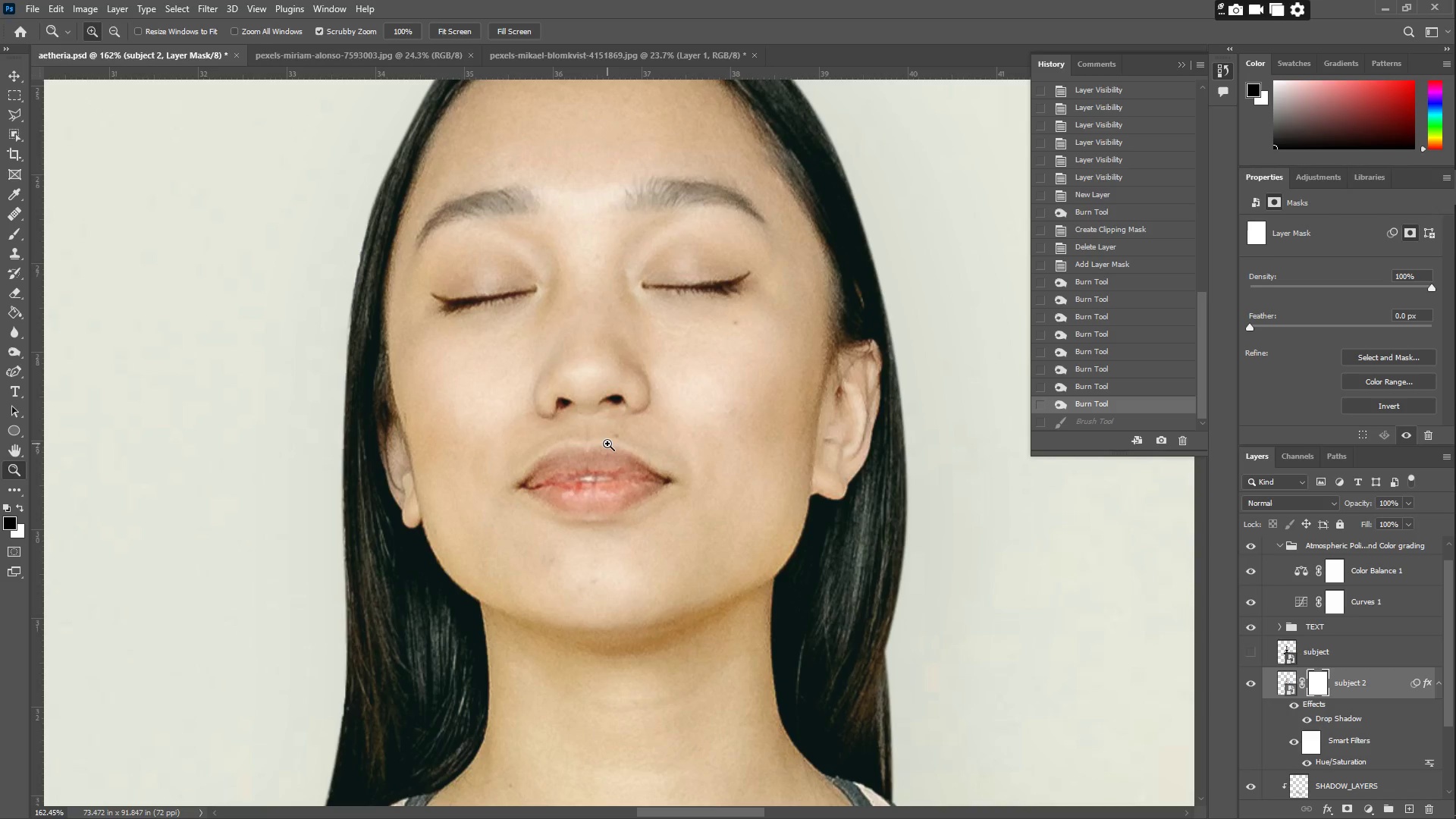 
left_click_drag(start_coordinate=[691, 409], to_coordinate=[617, 423])
 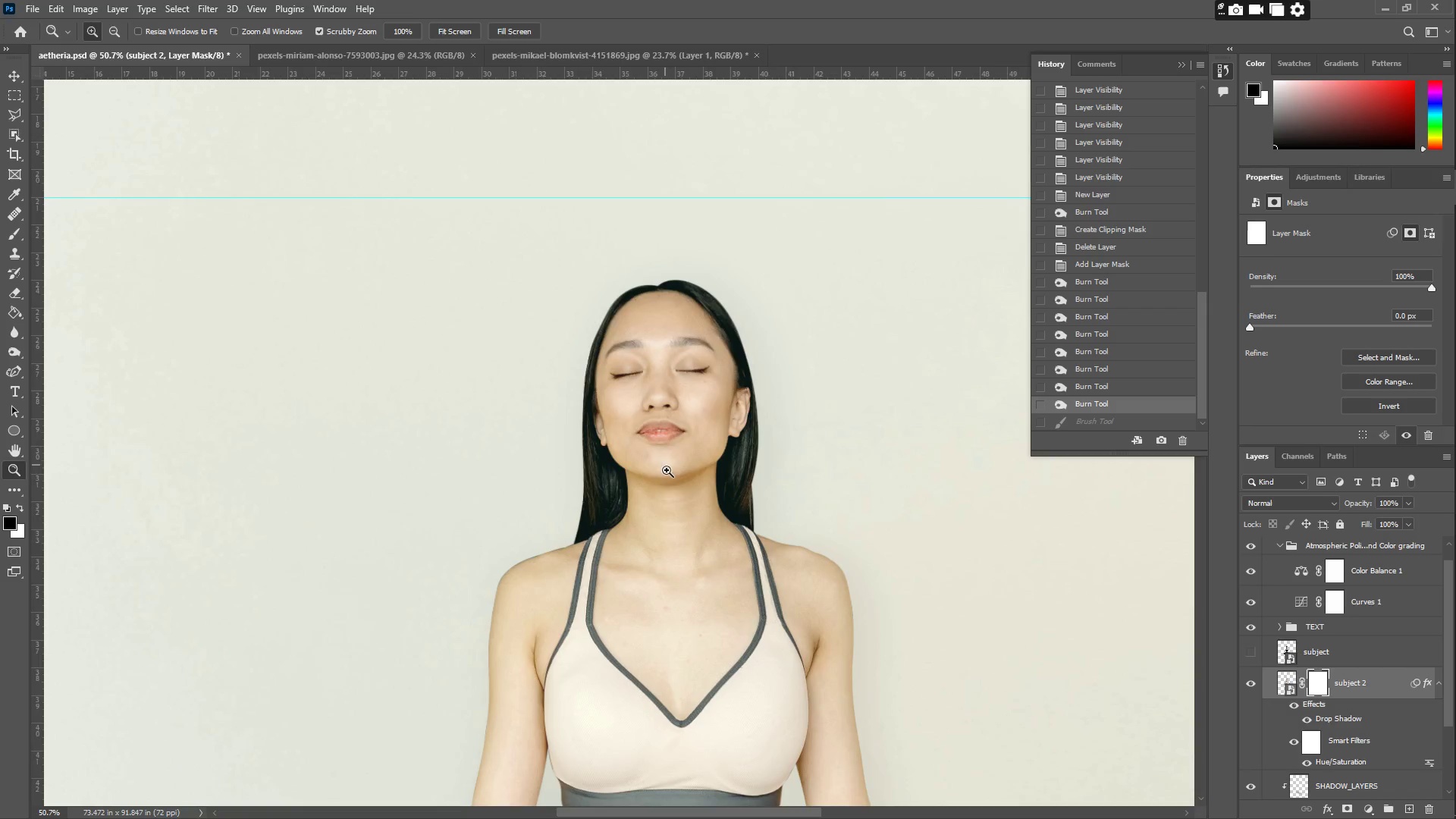 
key(Z)
 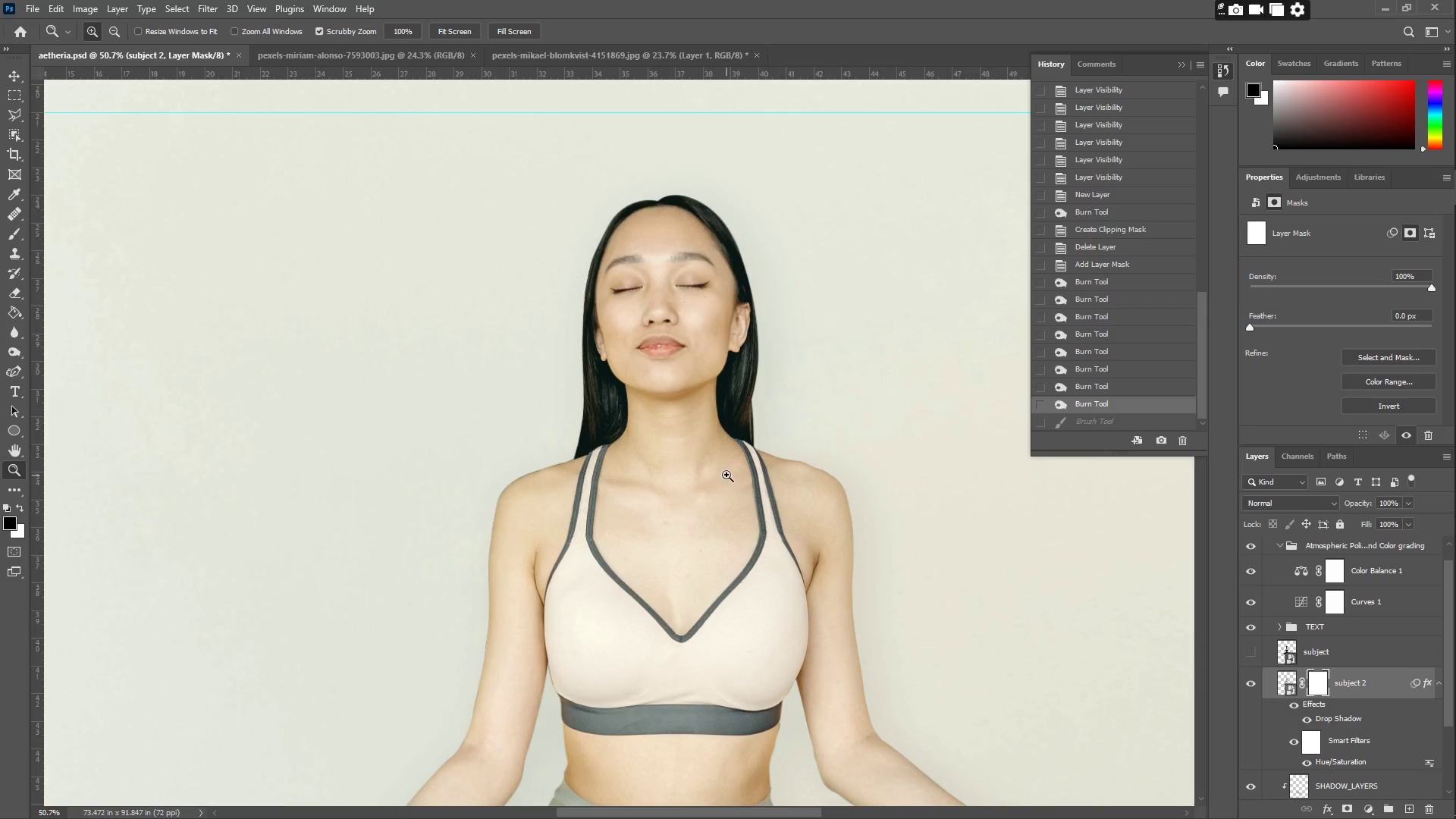 
left_click_drag(start_coordinate=[726, 475], to_coordinate=[673, 472])
 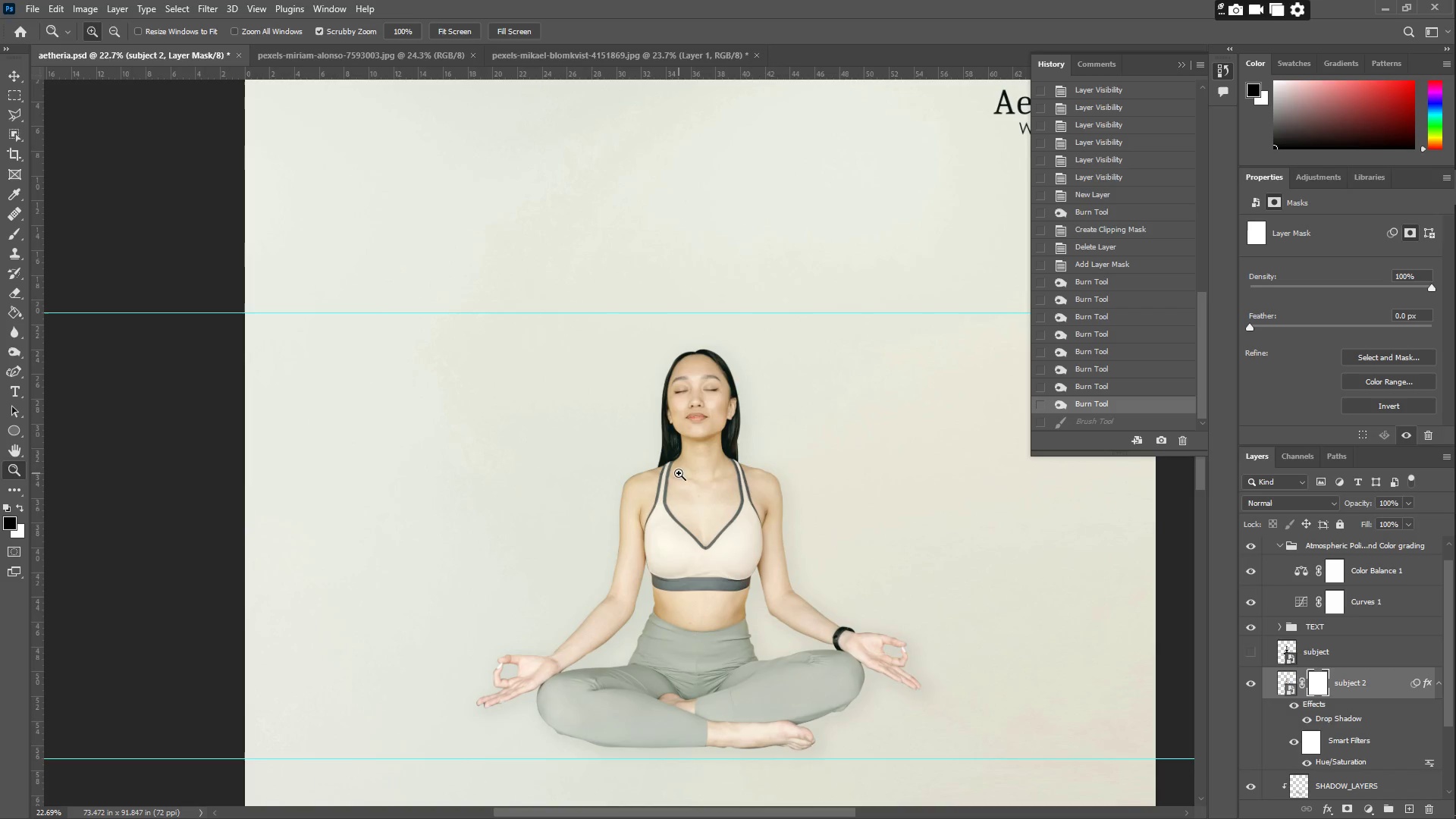 
scroll: coordinate [679, 494], scroll_direction: down, amount: 7.0
 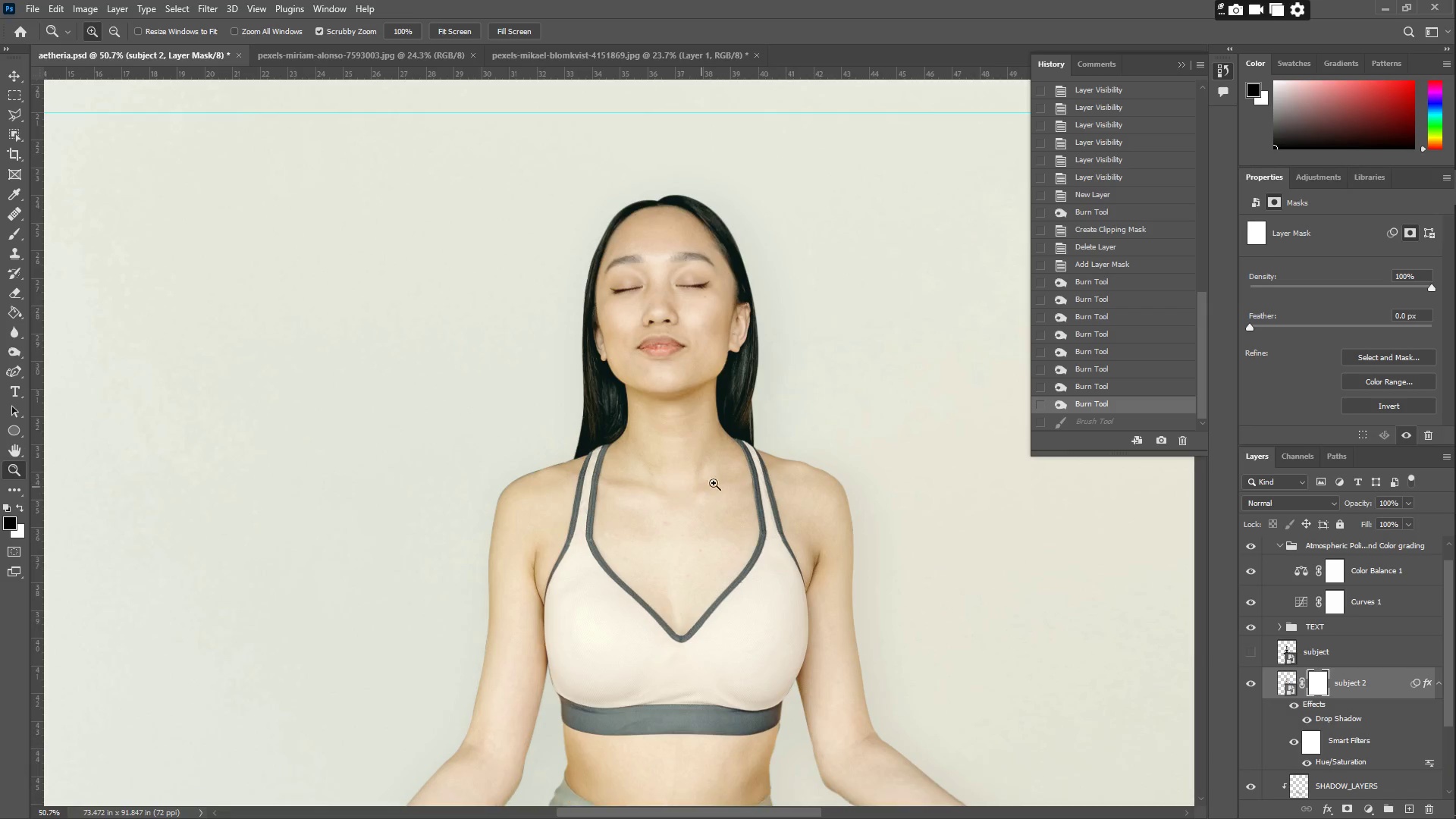 
hold_key(key=Space, duration=0.52)
 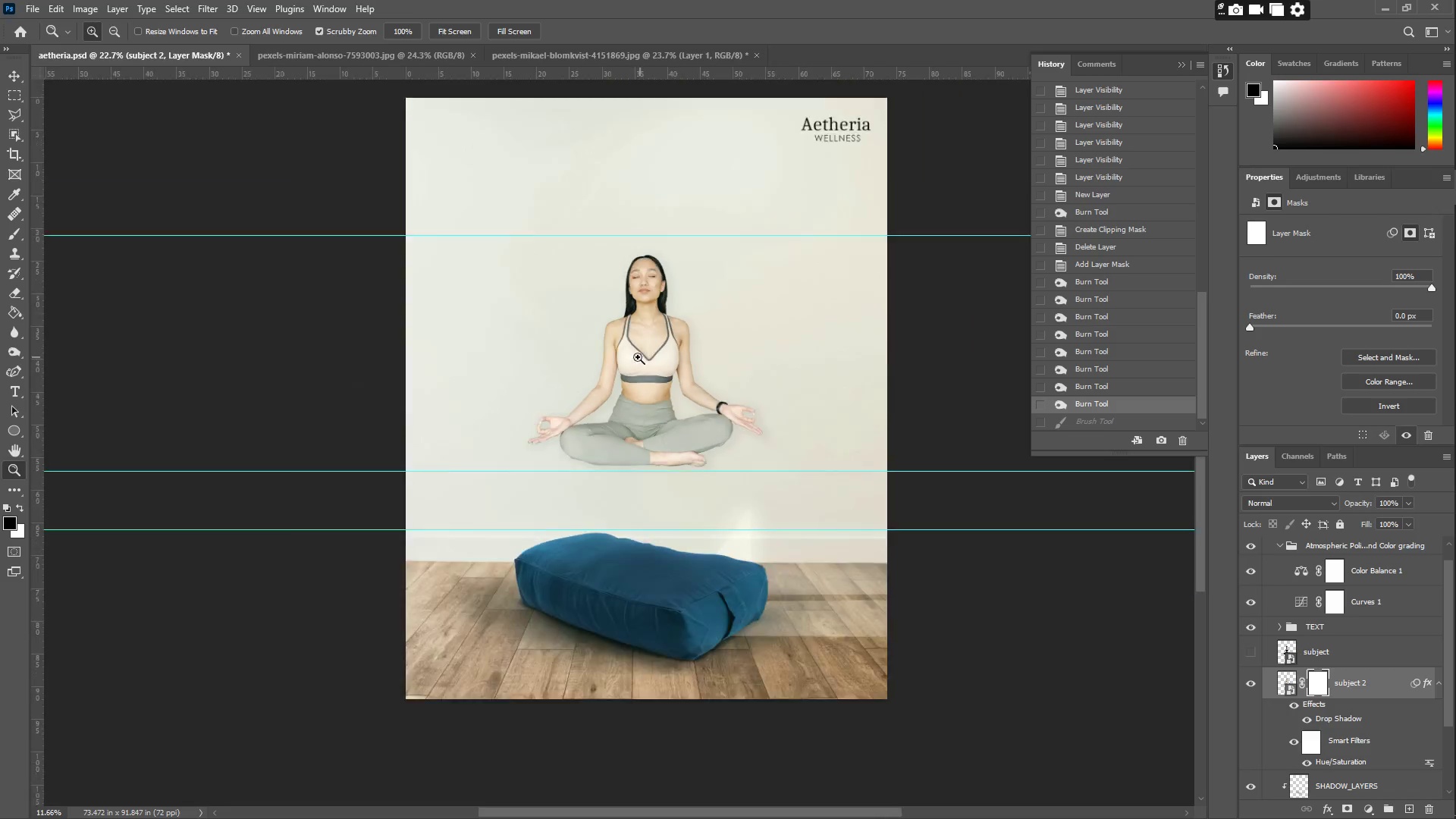 
left_click_drag(start_coordinate=[715, 485], to_coordinate=[627, 292])
 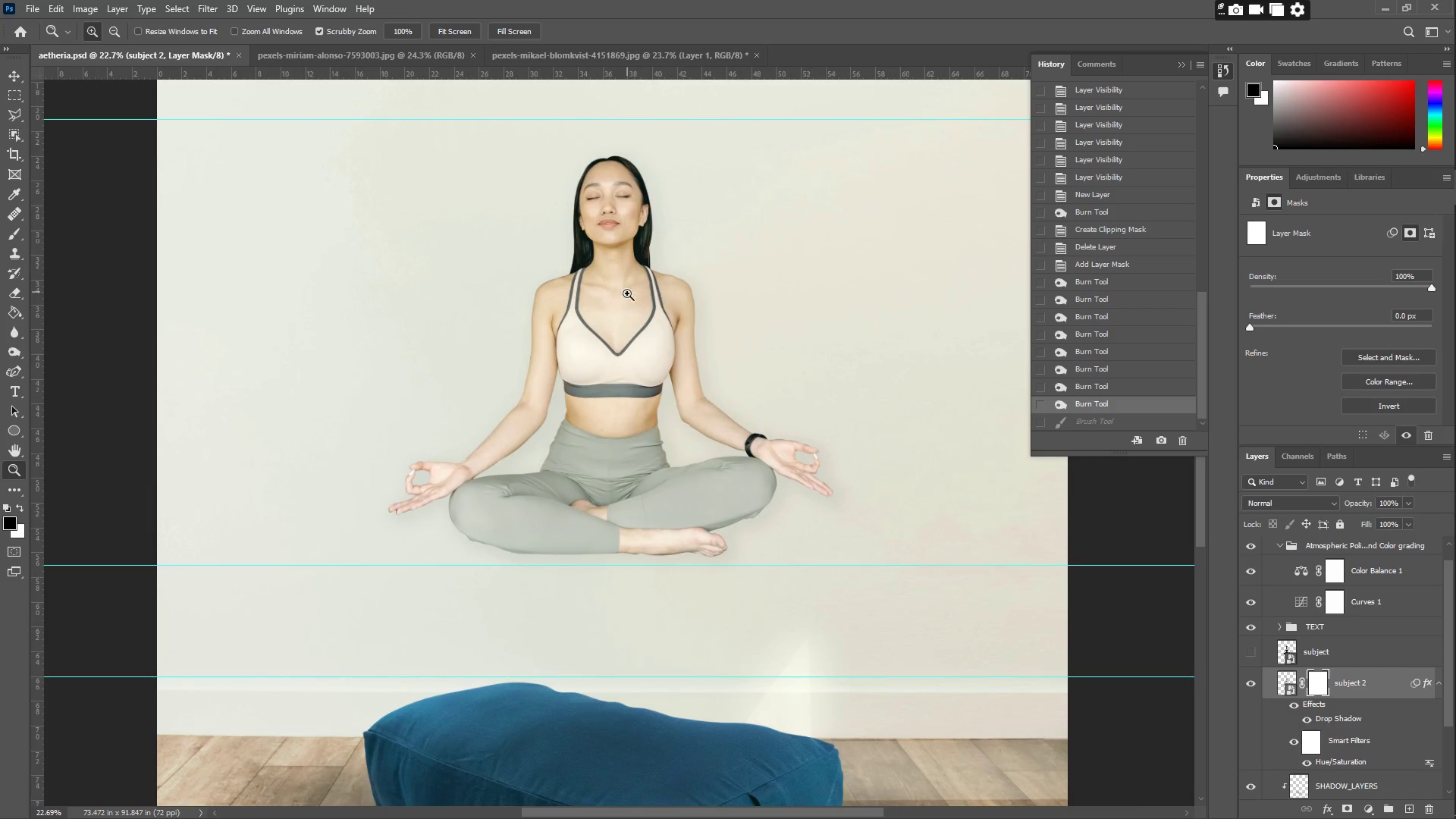 
key(Z)
 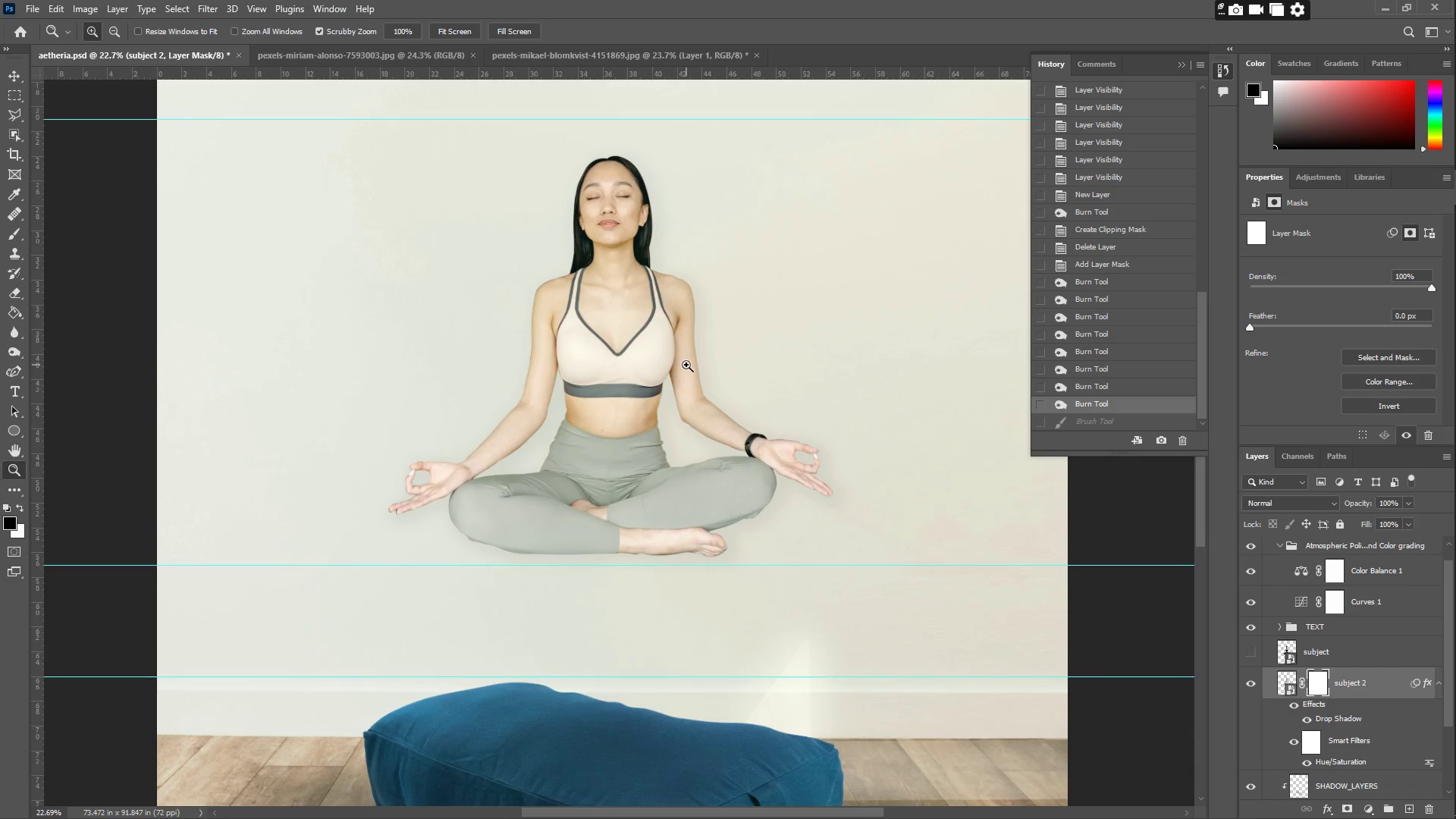 
left_click_drag(start_coordinate=[685, 365], to_coordinate=[635, 357])
 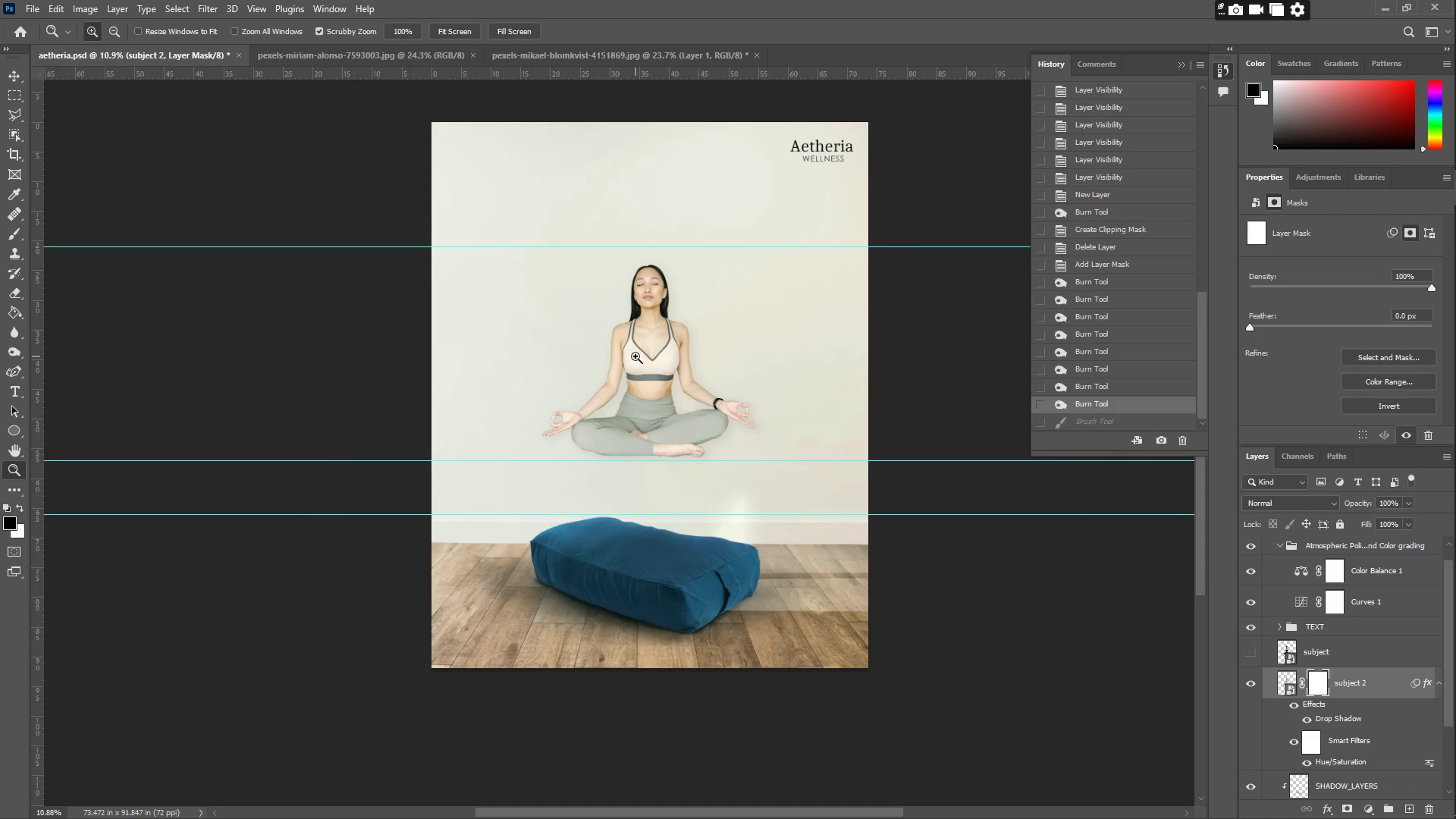 
left_click_drag(start_coordinate=[639, 356], to_coordinate=[659, 358])
 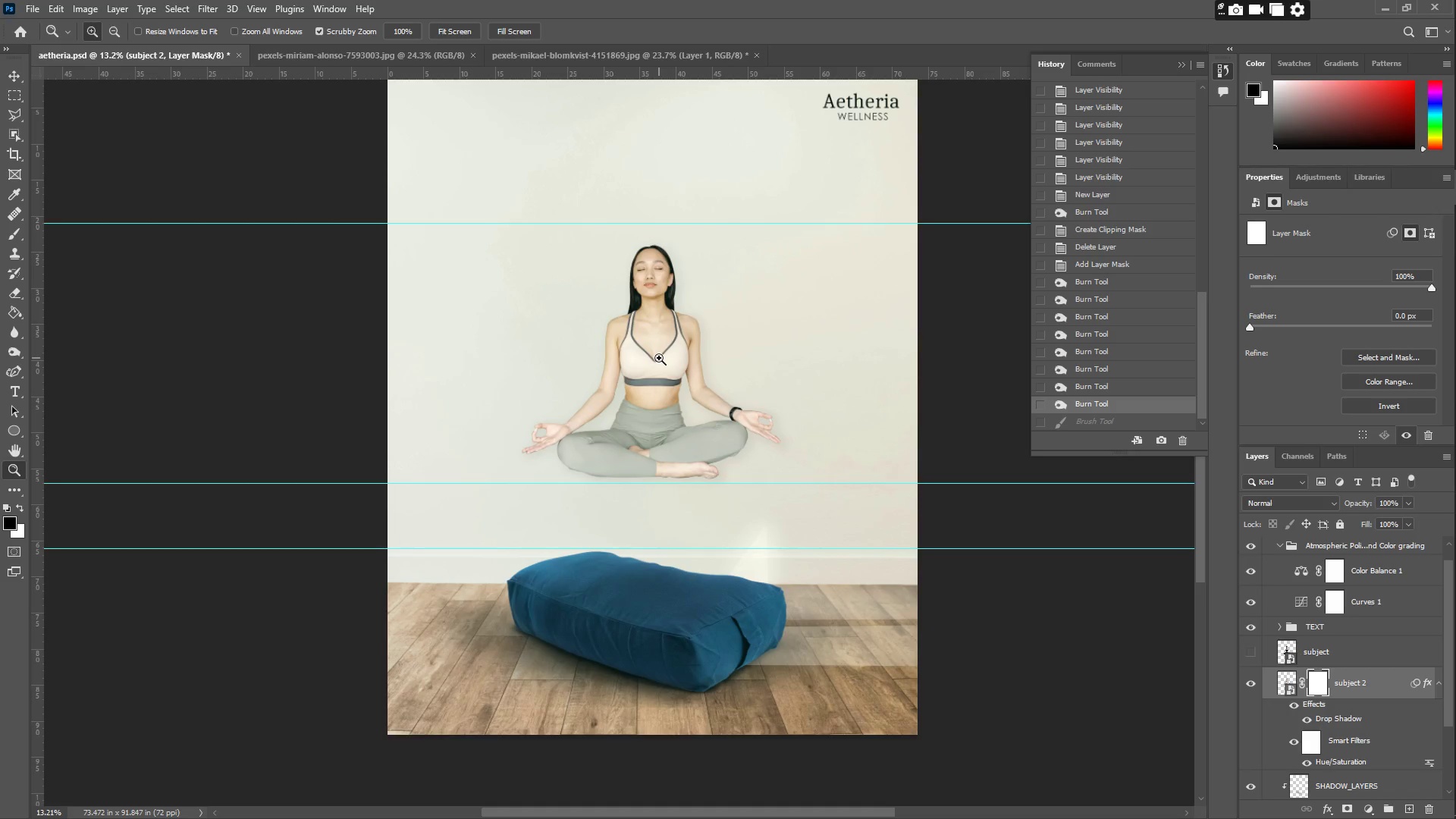 
wait(6.88)
 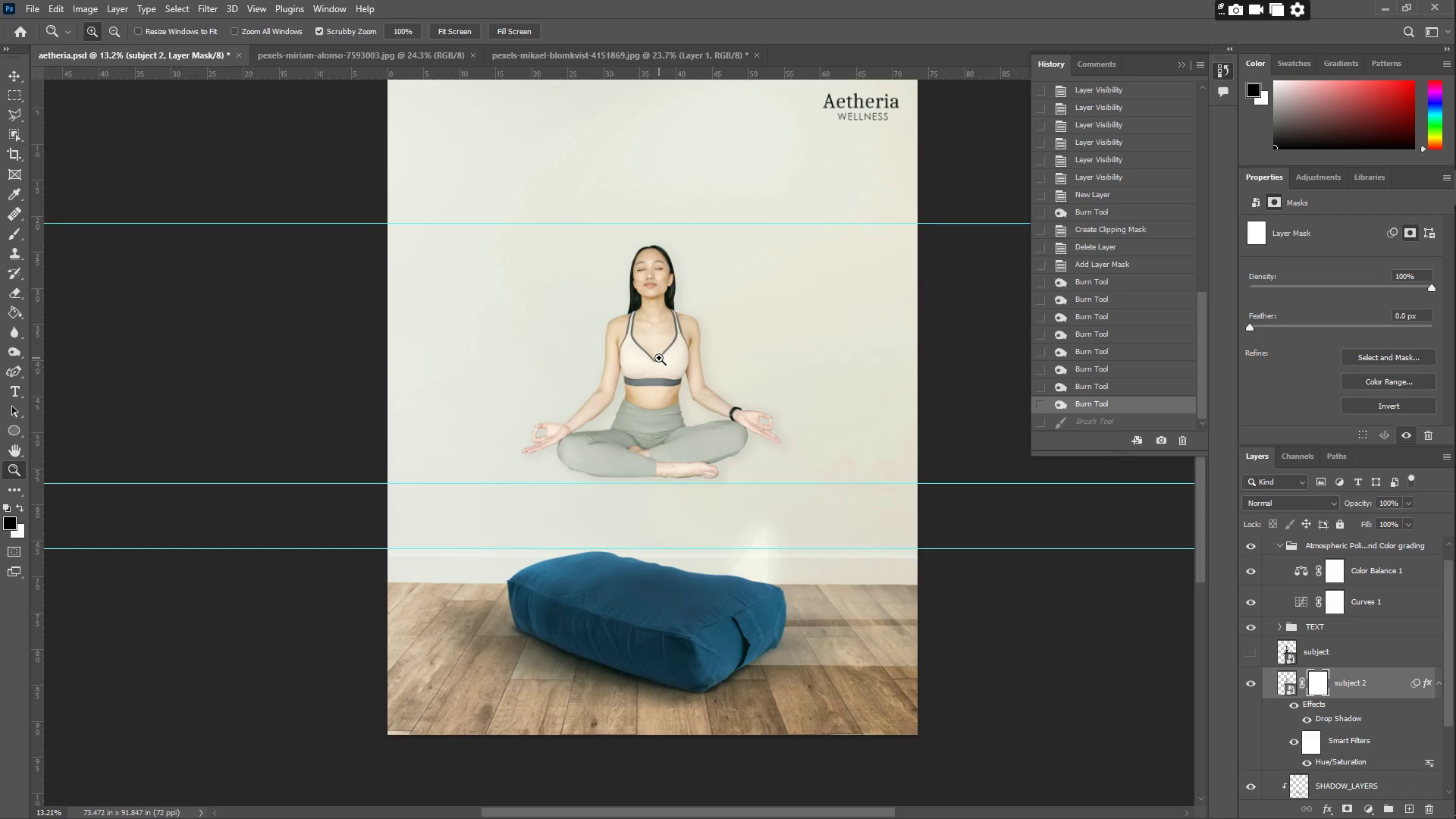 
scroll: coordinate [664, 361], scroll_direction: up, amount: 2.0
 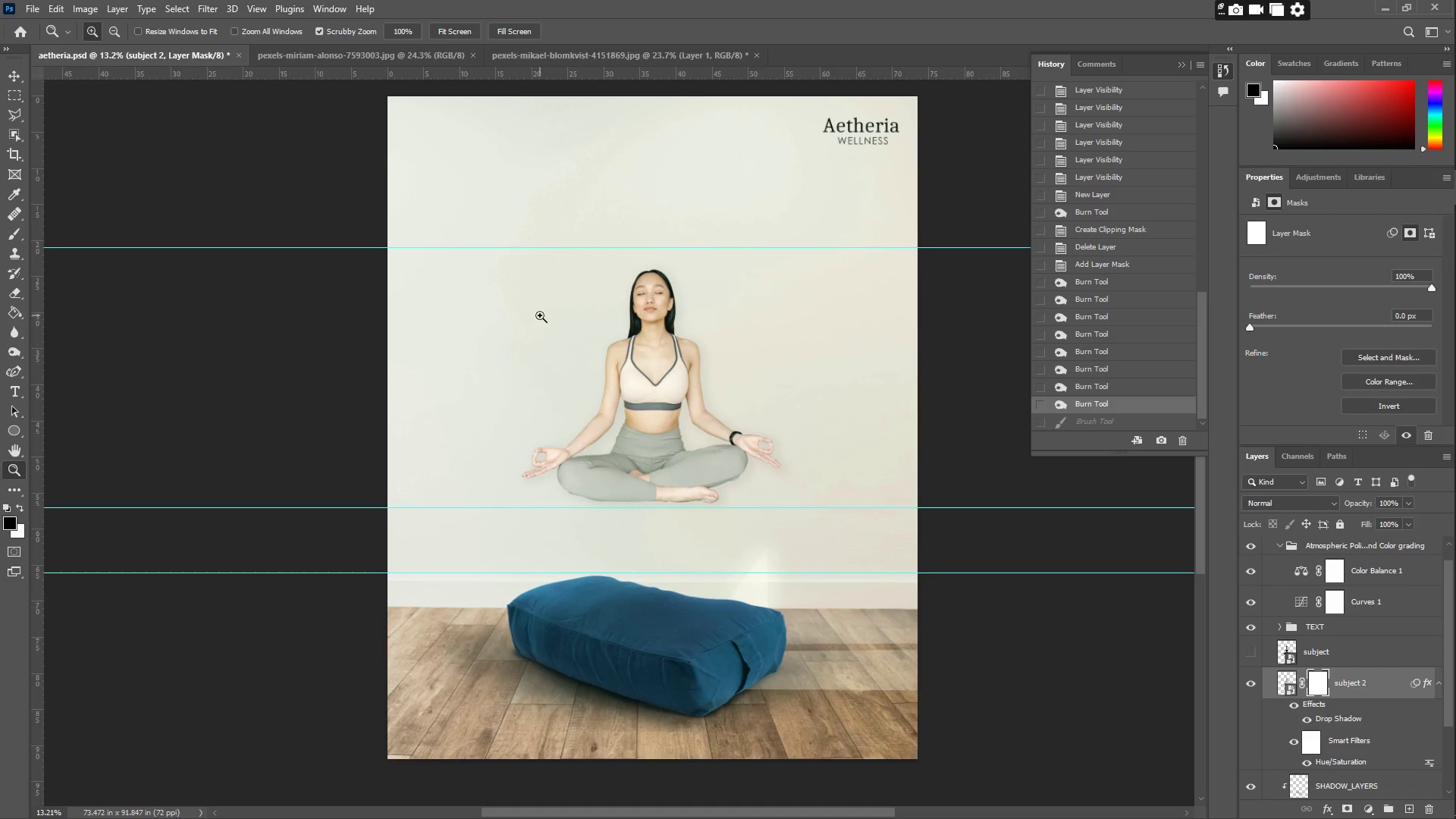 
wait(8.47)
 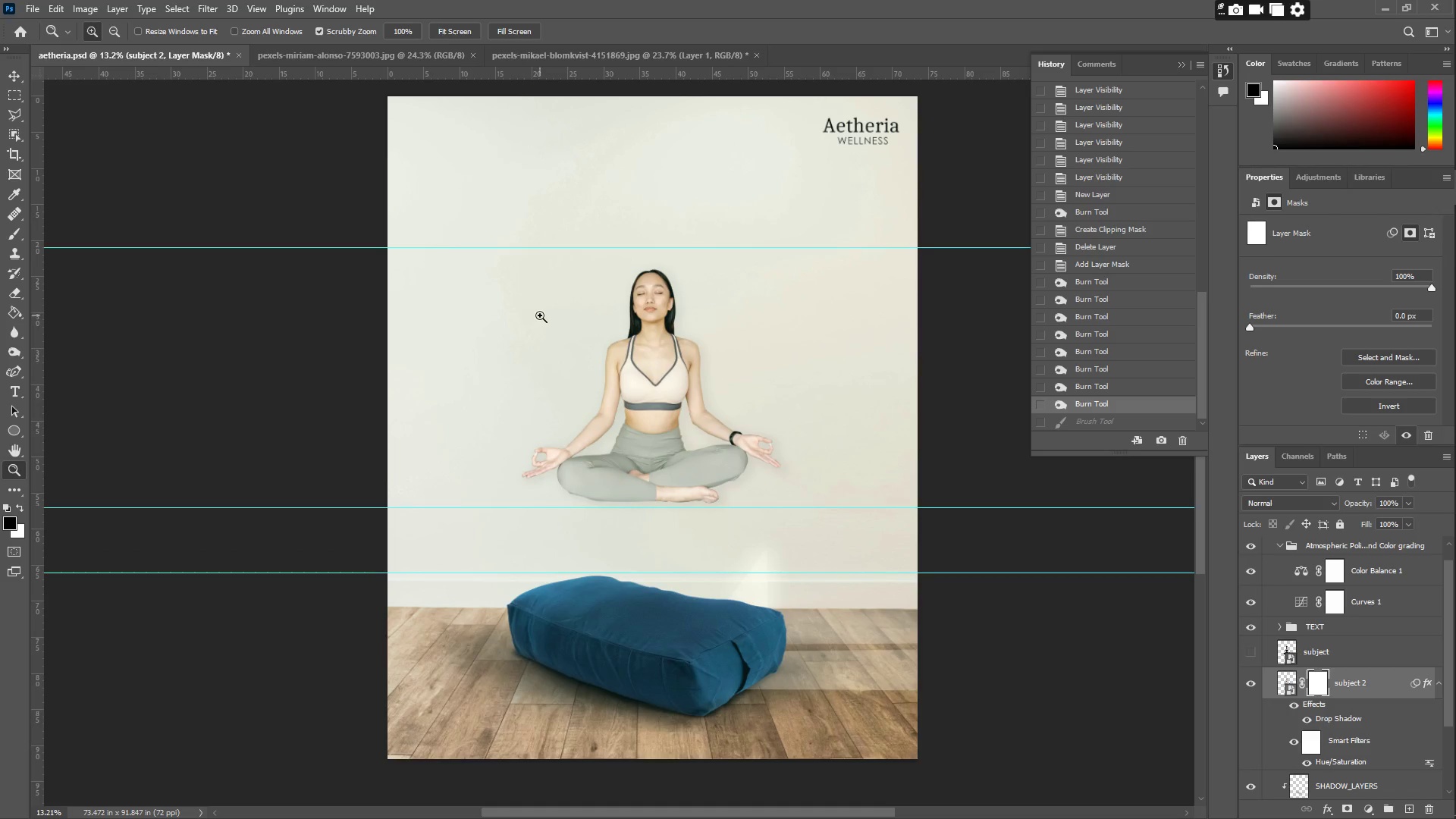 
left_click_drag(start_coordinate=[734, 457], to_coordinate=[692, 343])
 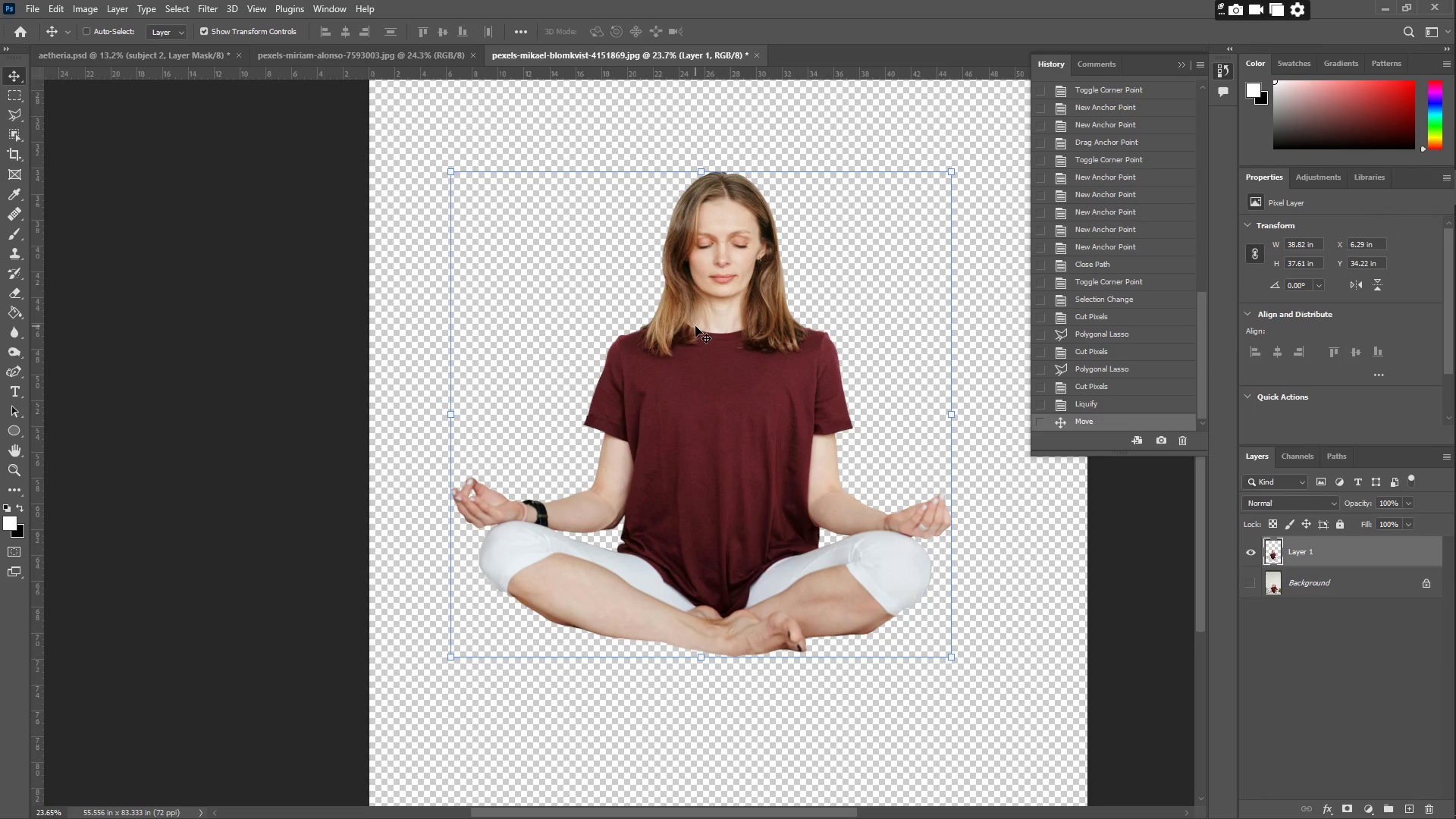 
key(Control+ControlLeft)
 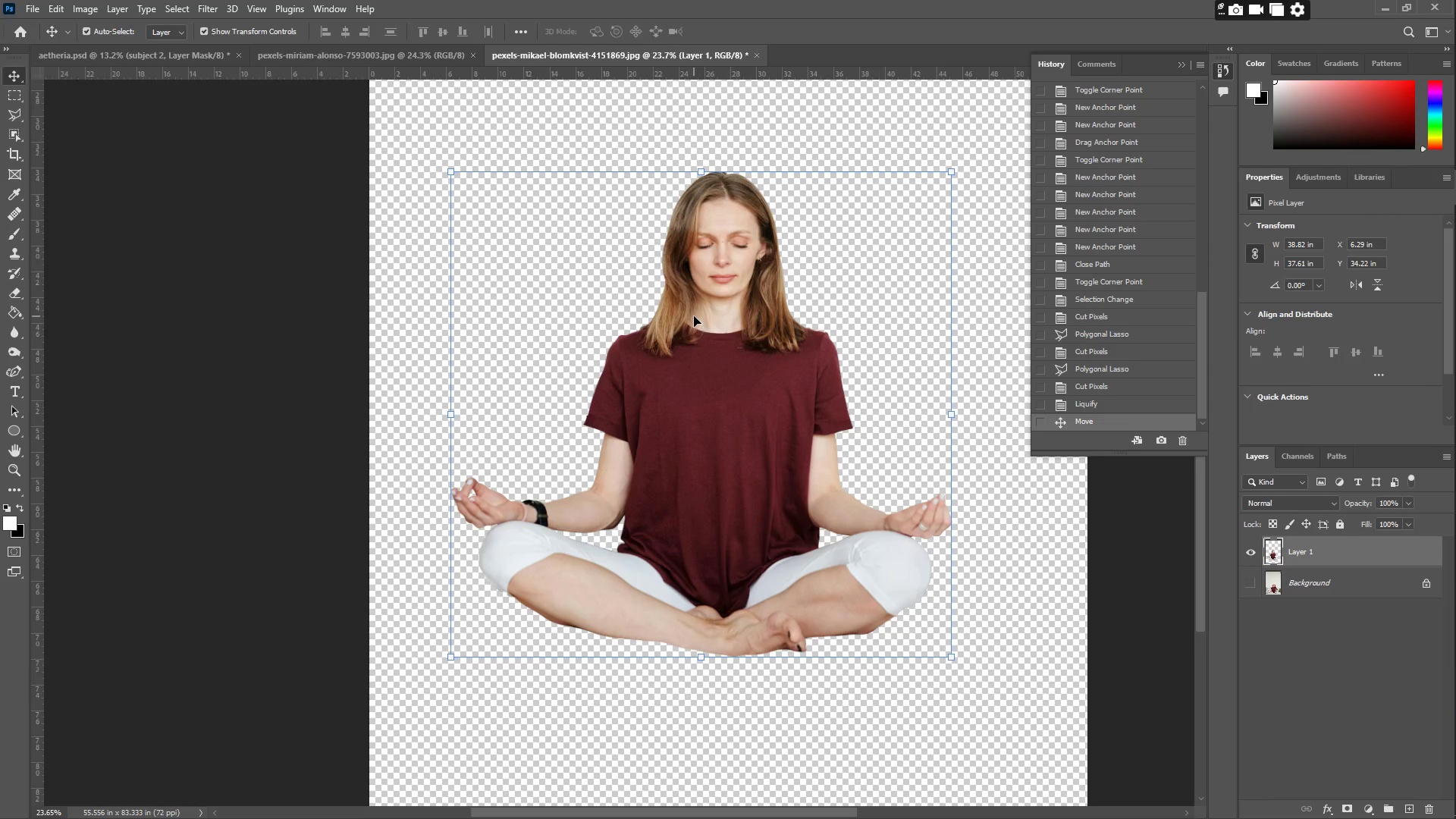 
key(Control+C)
 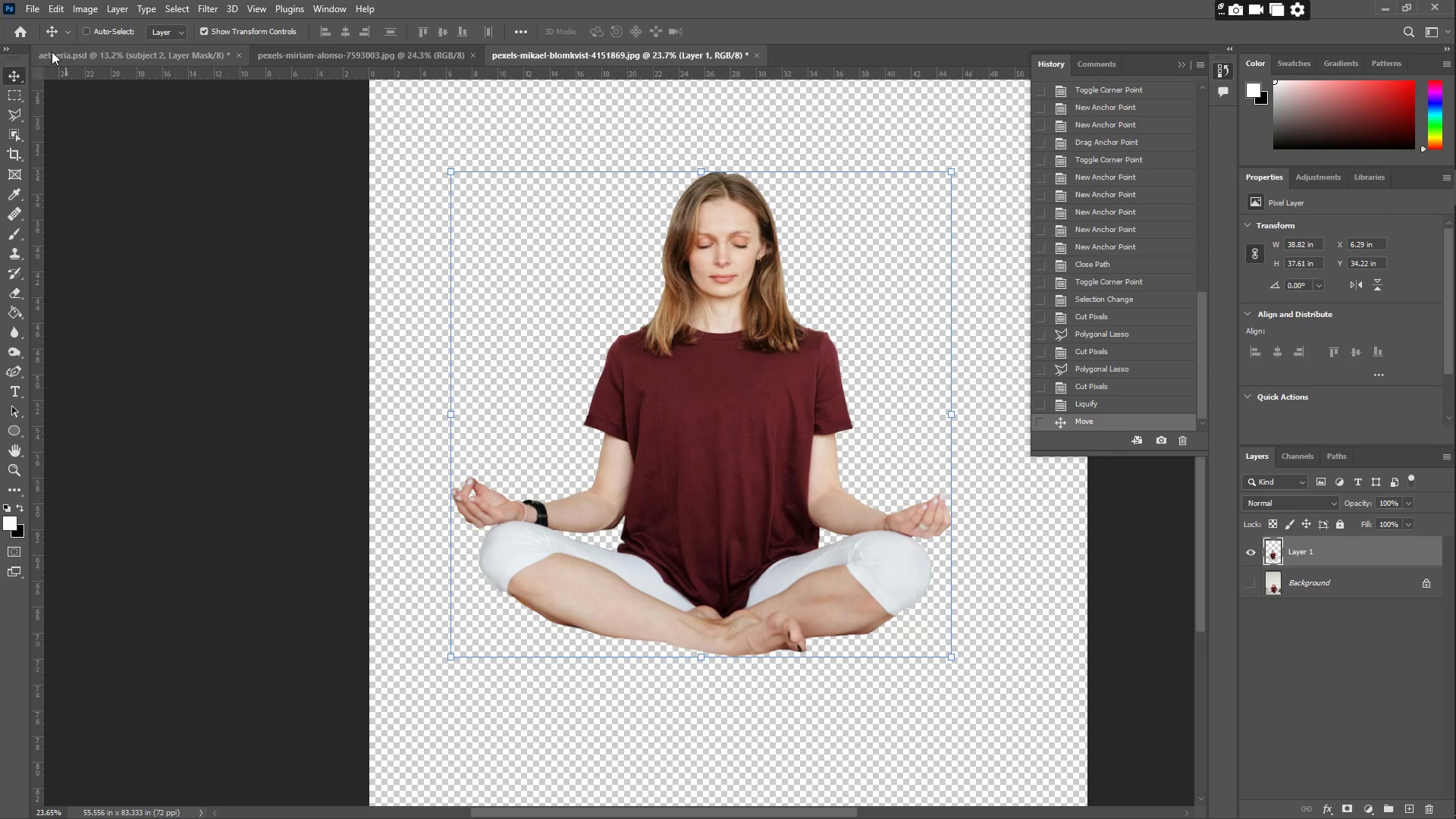 
left_click([57, 48])
 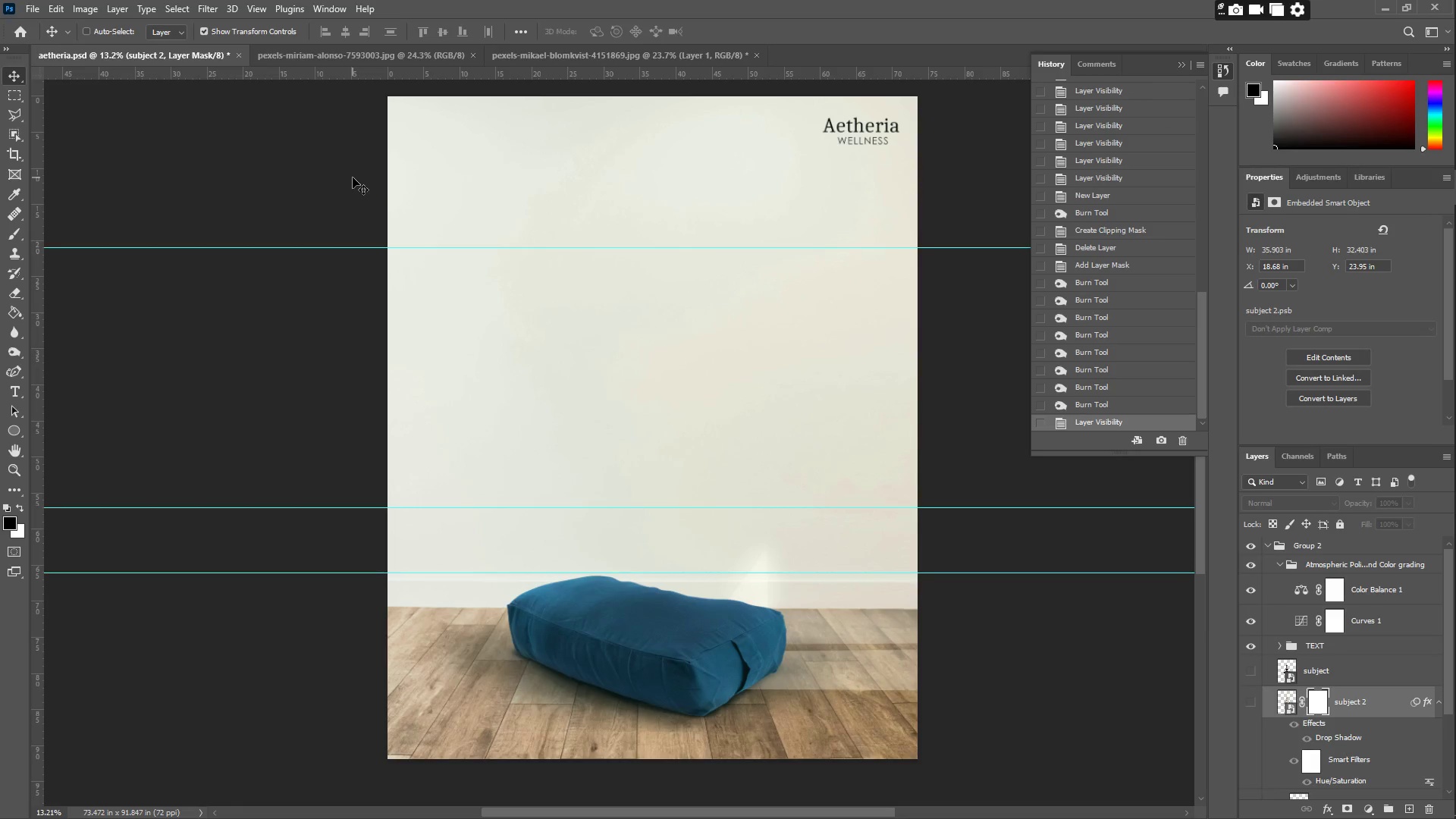 
key(Control+ControlLeft)
 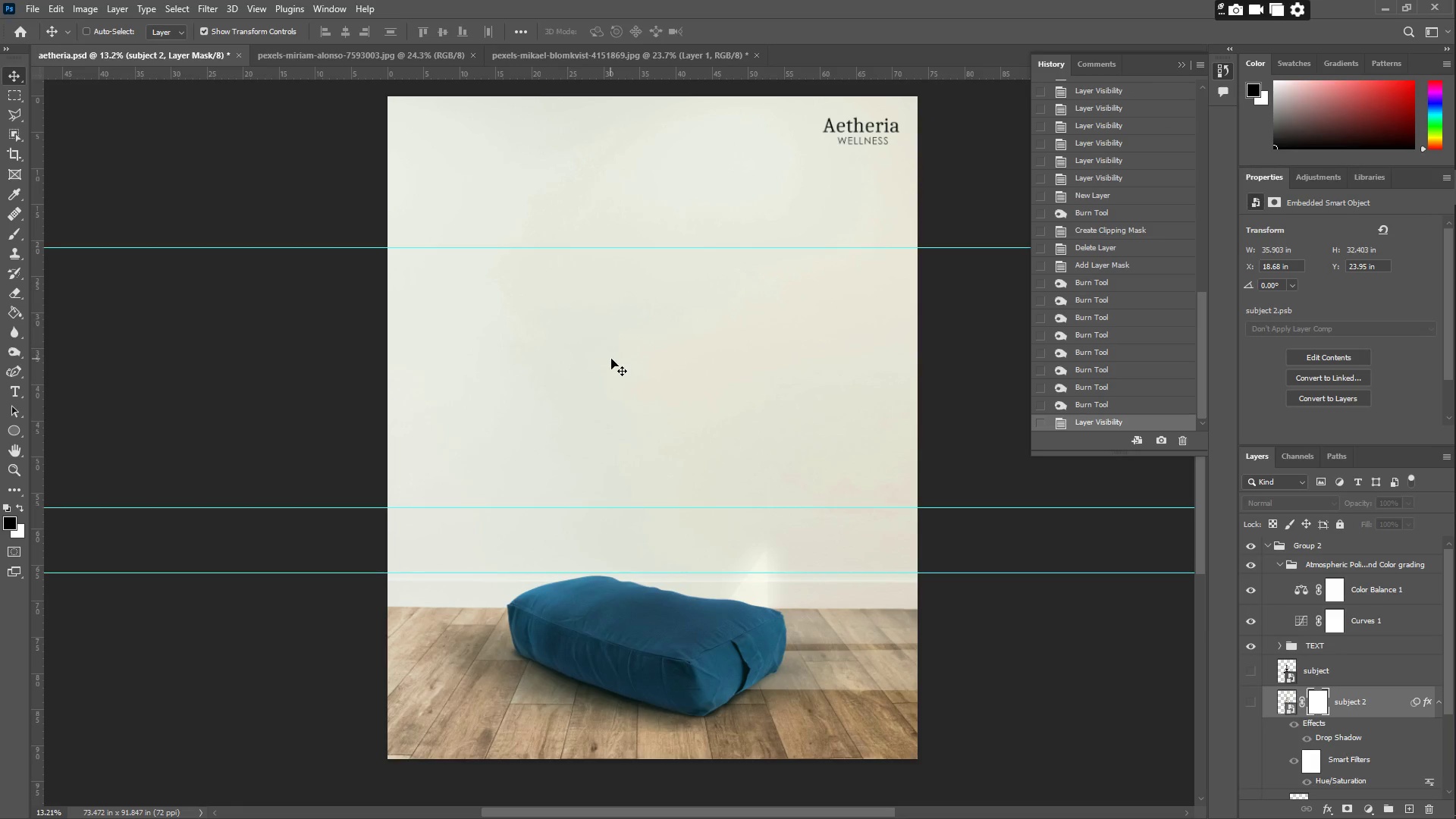 
key(Control+V)
 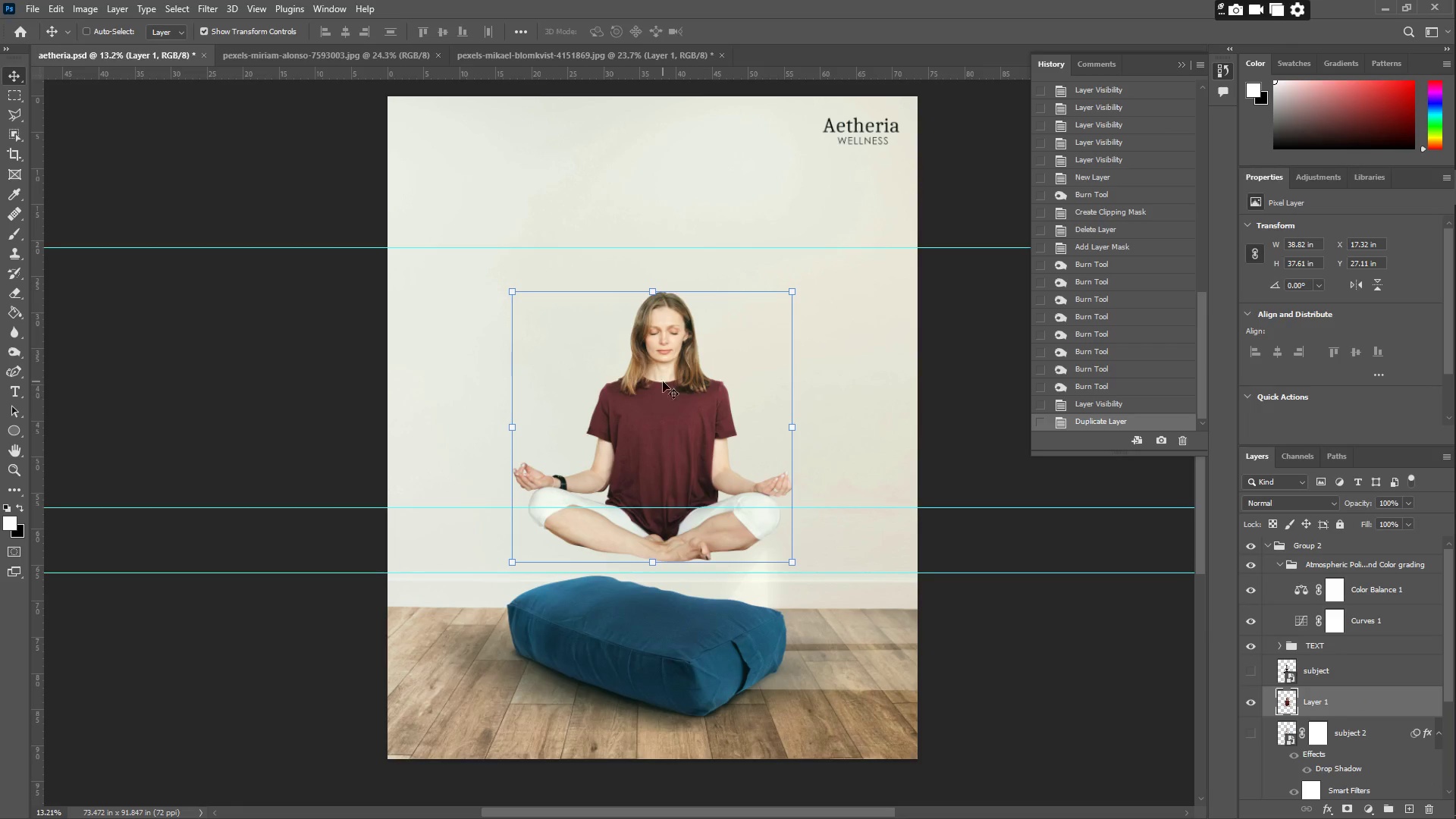 
left_click_drag(start_coordinate=[687, 403], to_coordinate=[691, 344])
 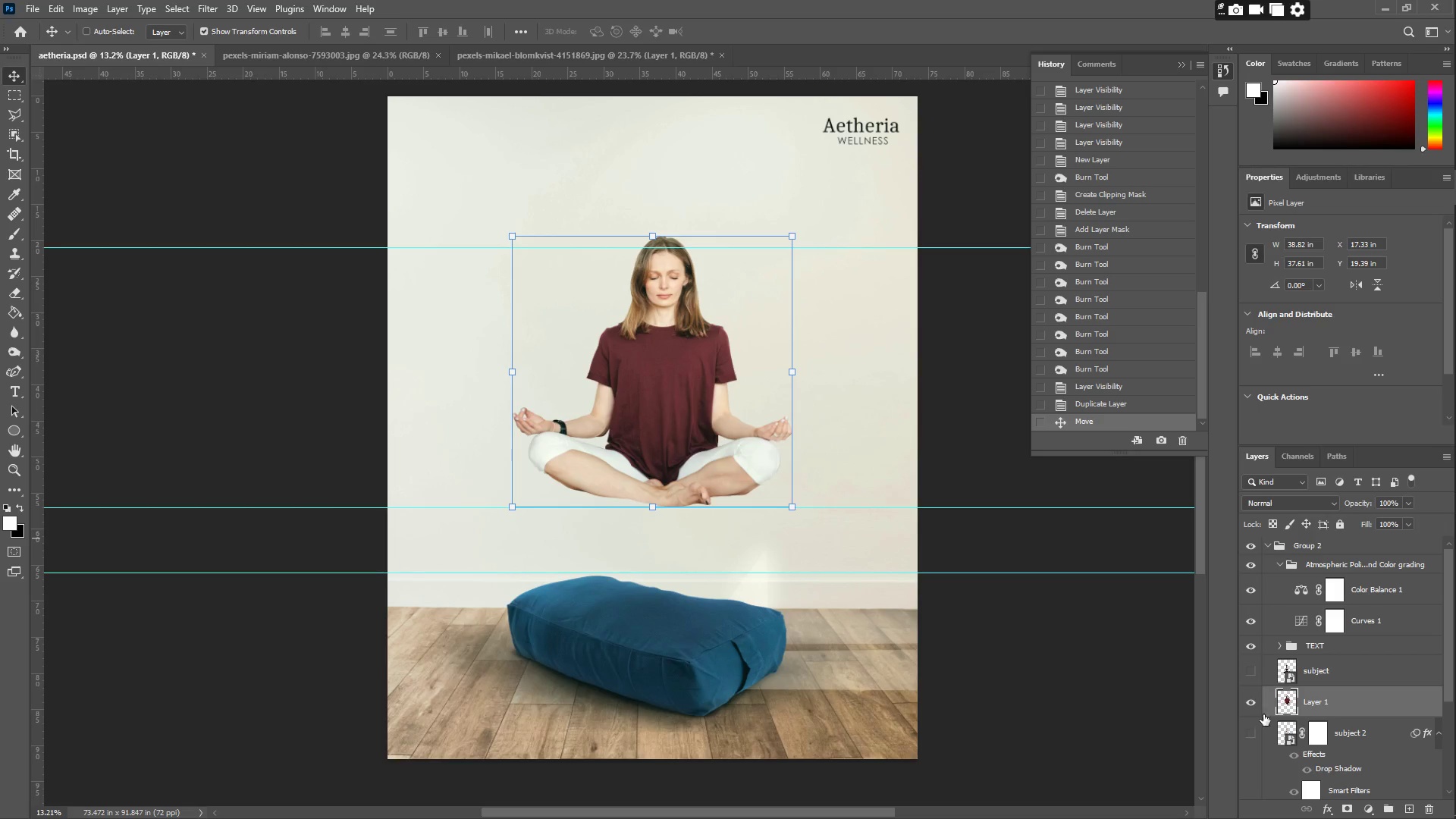 
left_click([1250, 734])
 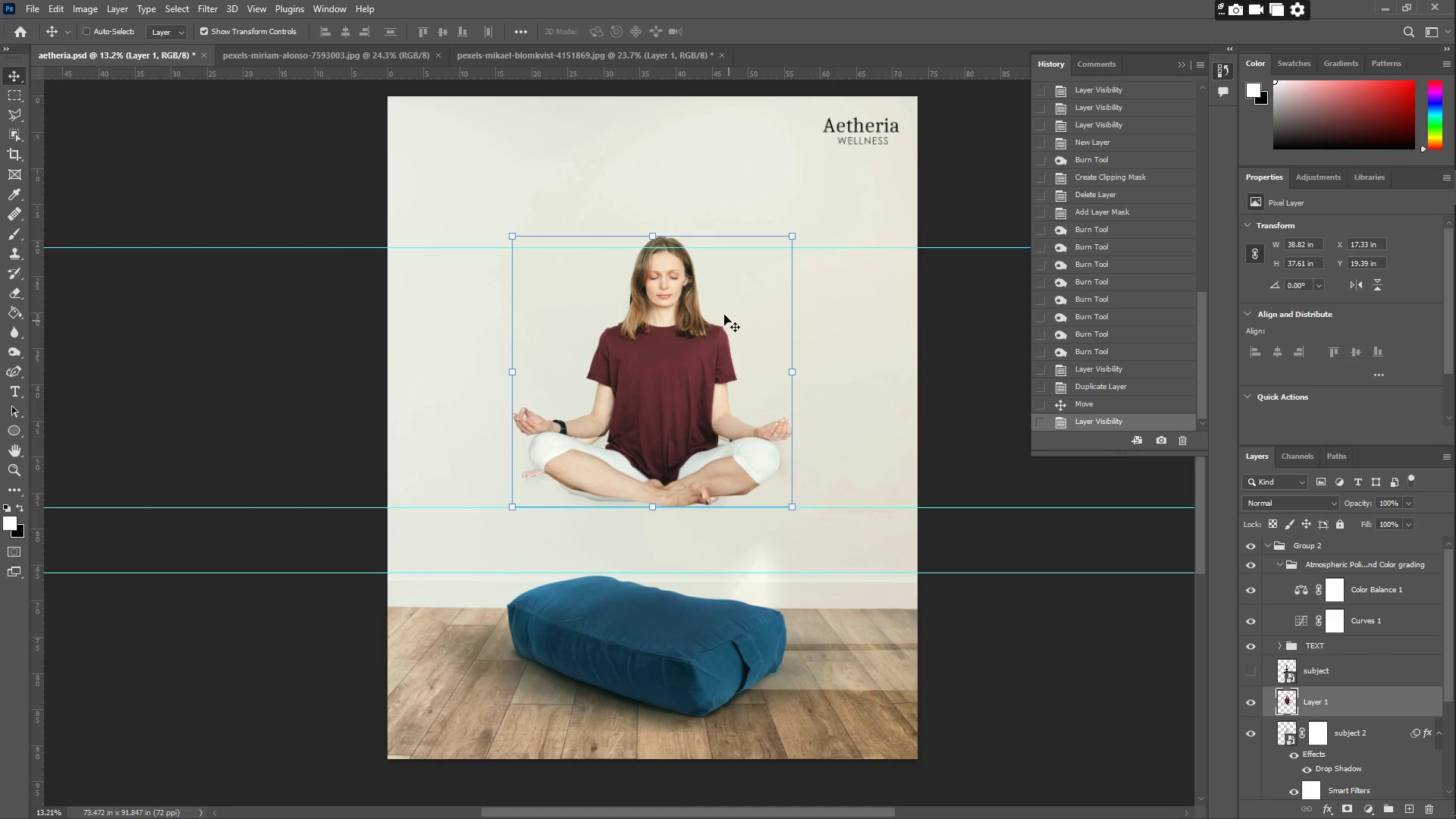 
right_click([660, 331])
 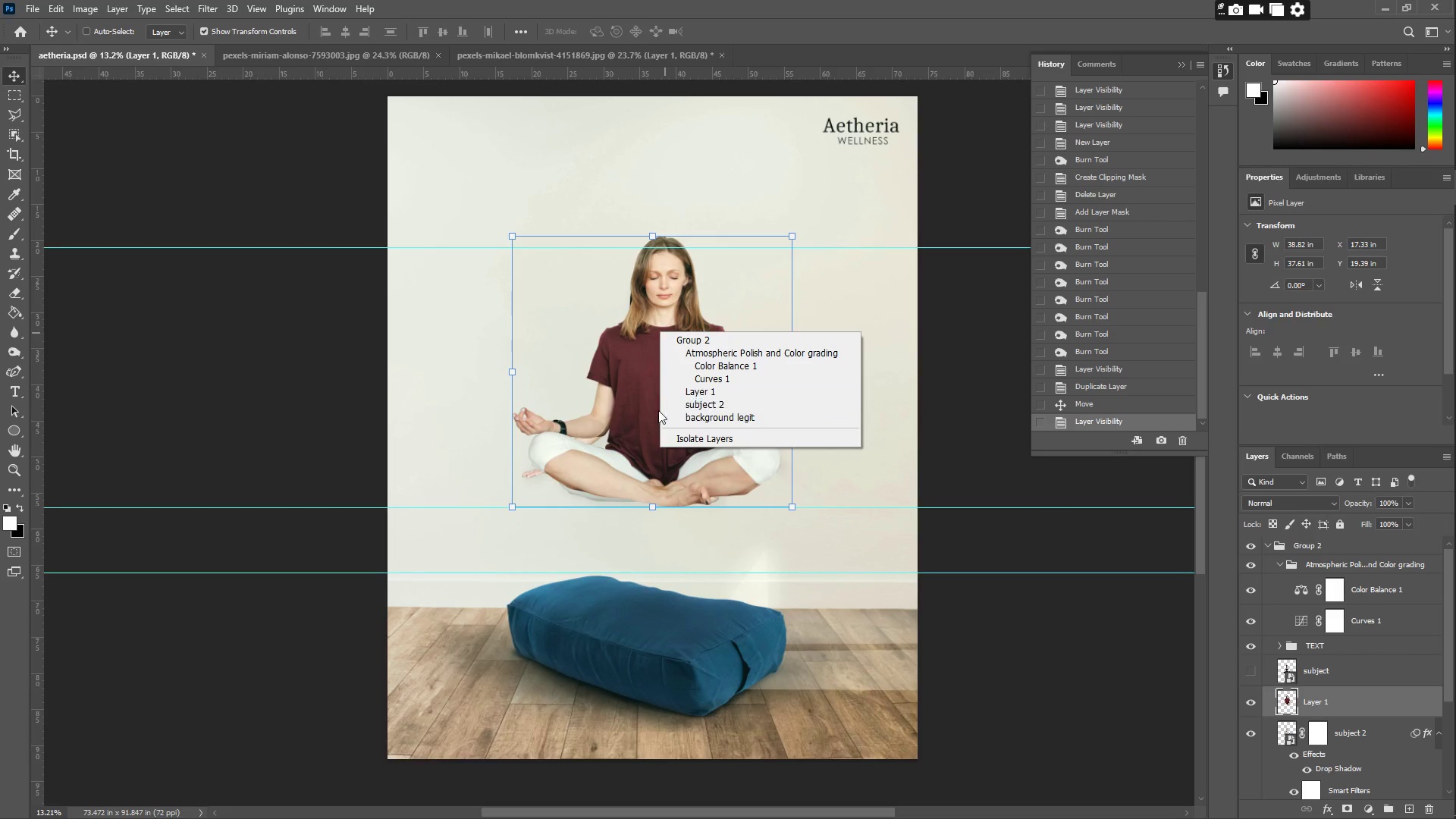 
left_click([625, 376])
 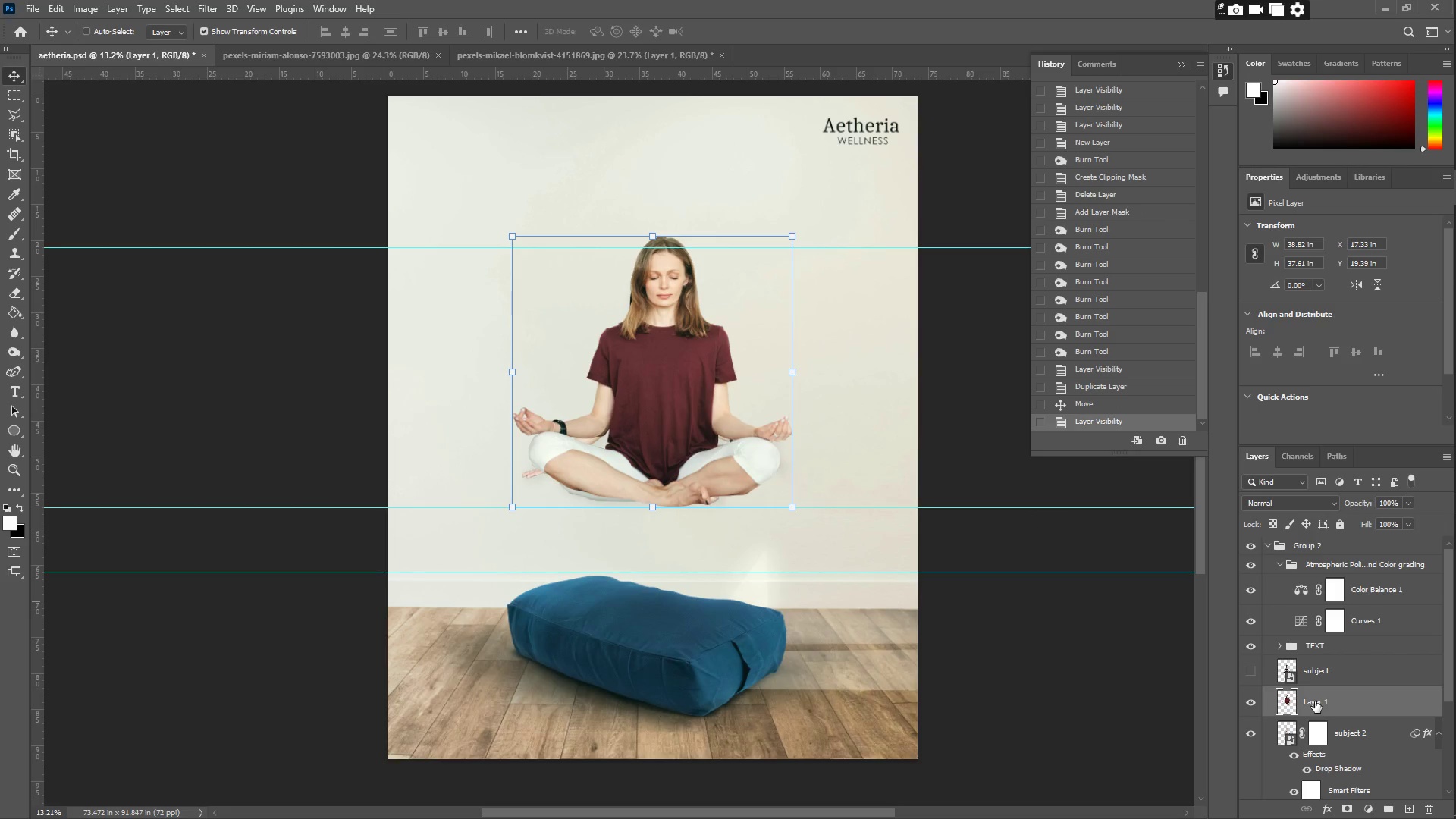 
double_click([1315, 701])
 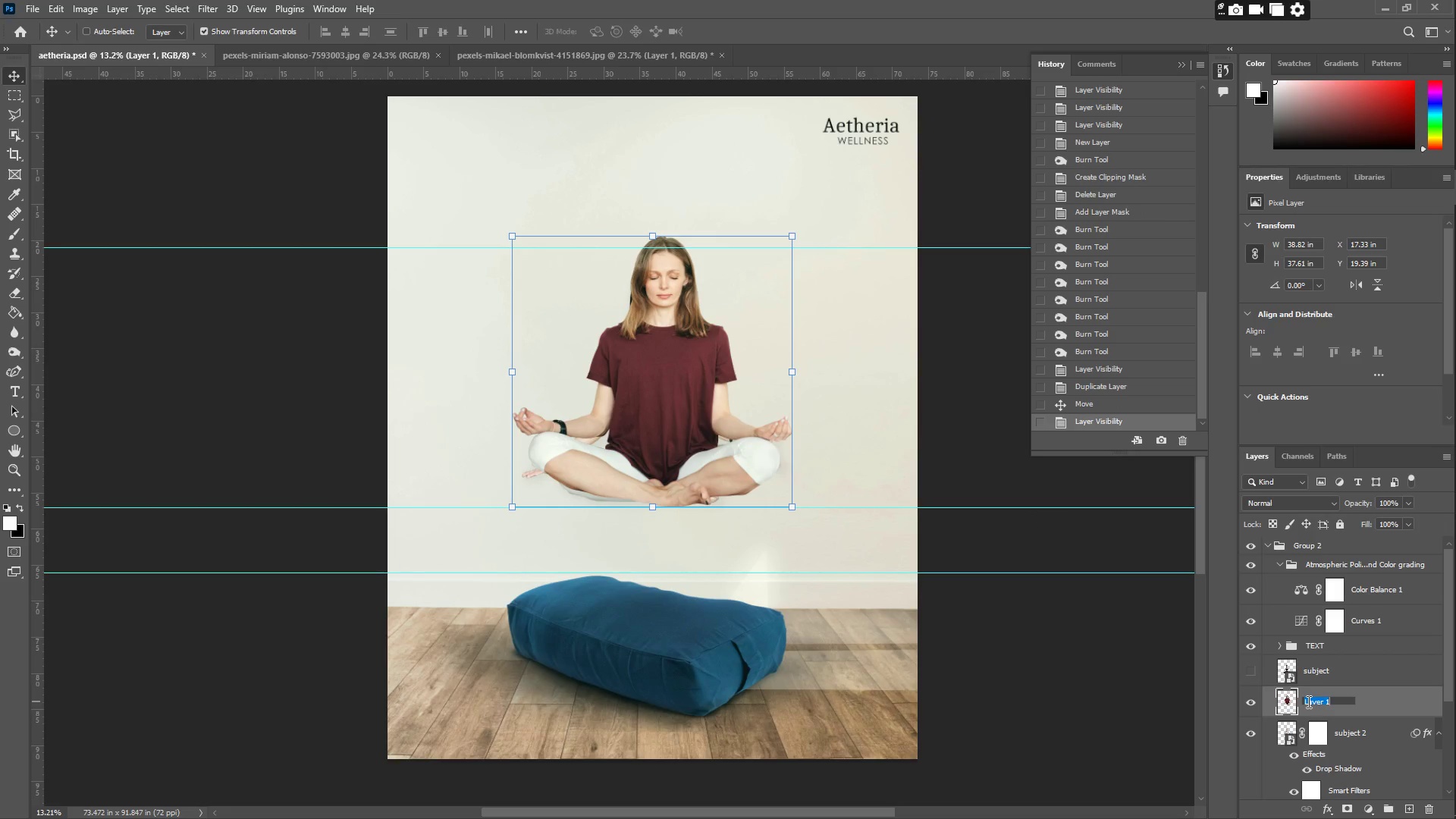 
type(subject 3)
 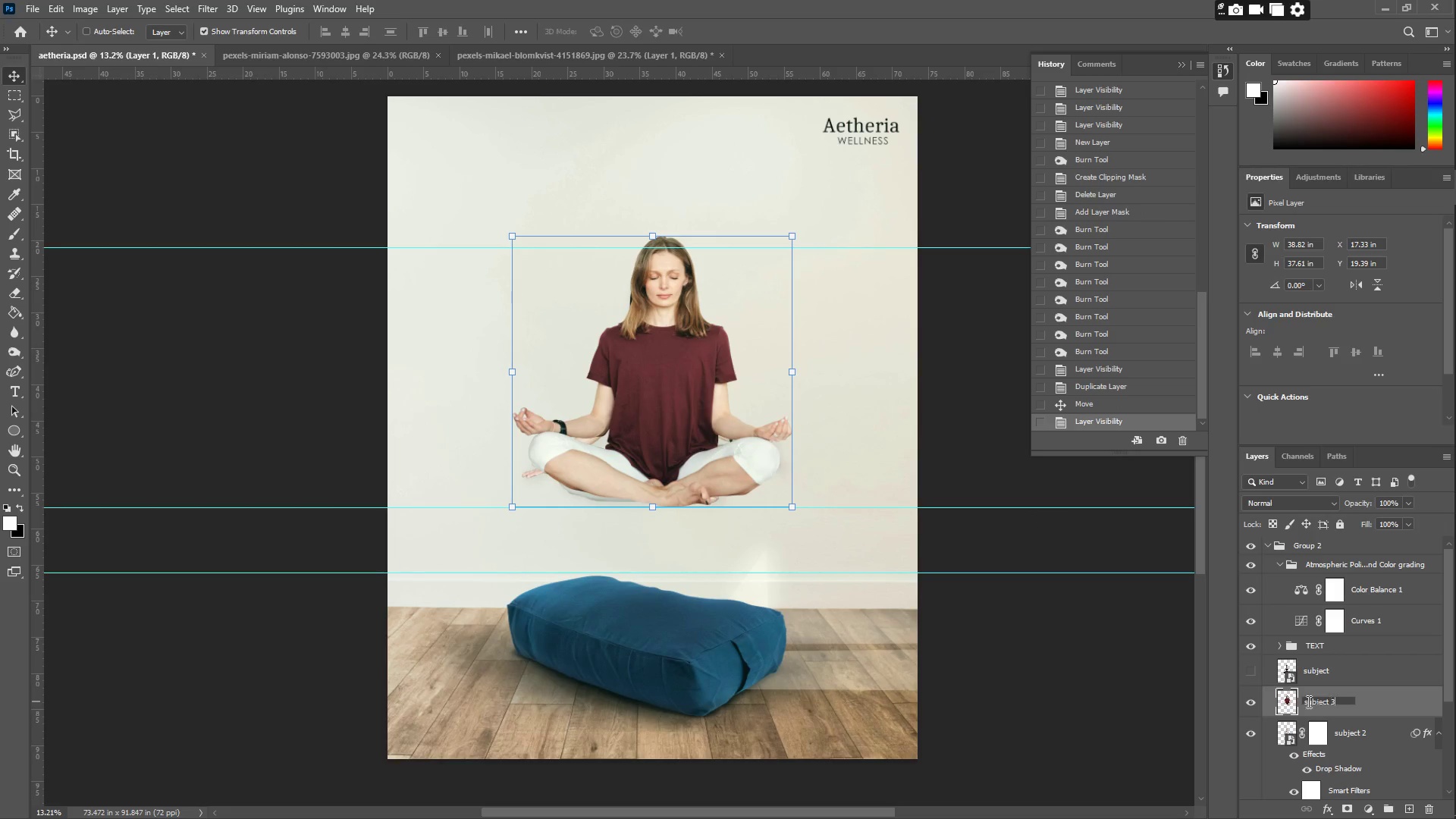 
key(Enter)
 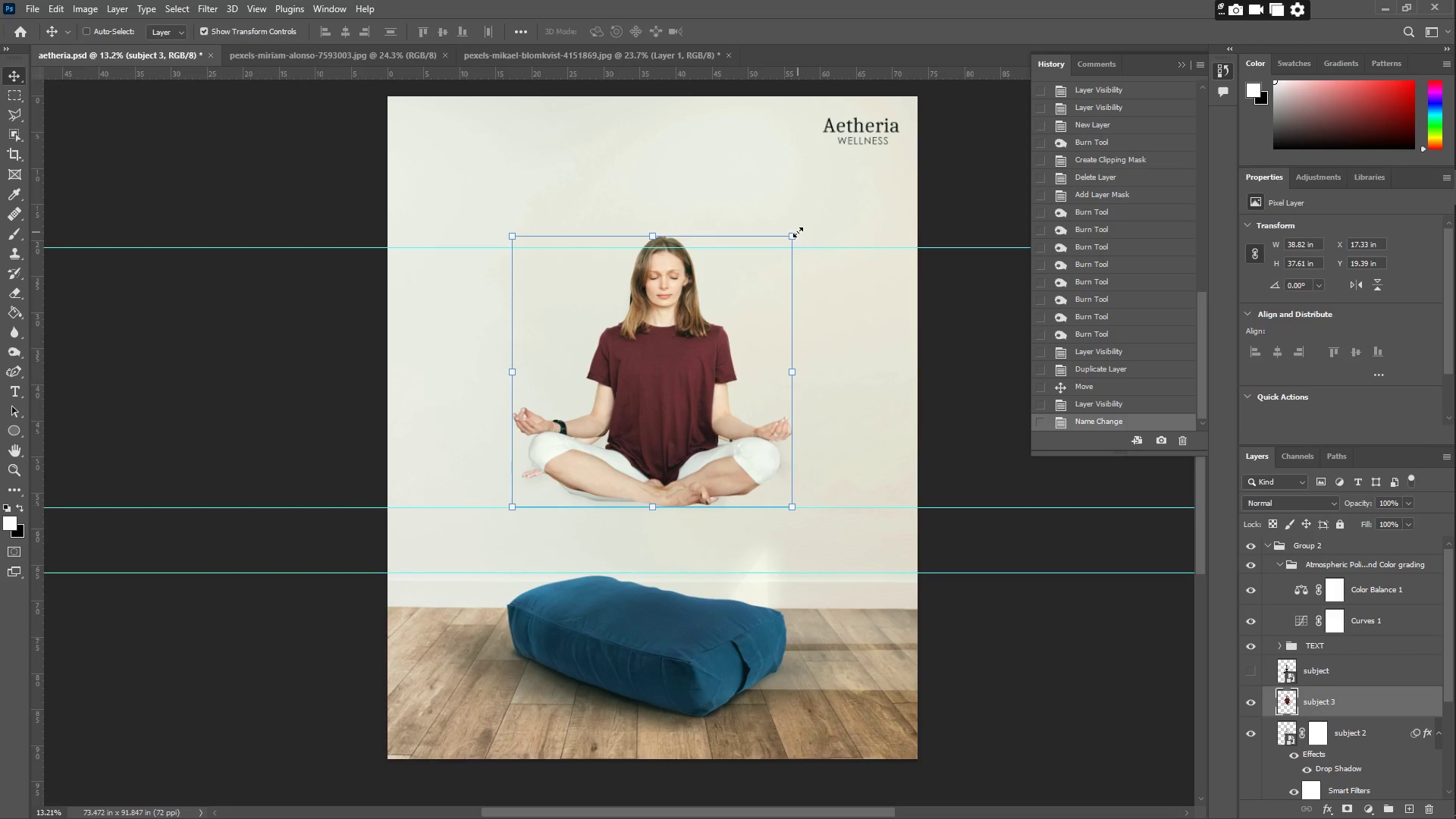 
left_click_drag(start_coordinate=[795, 234], to_coordinate=[783, 275])
 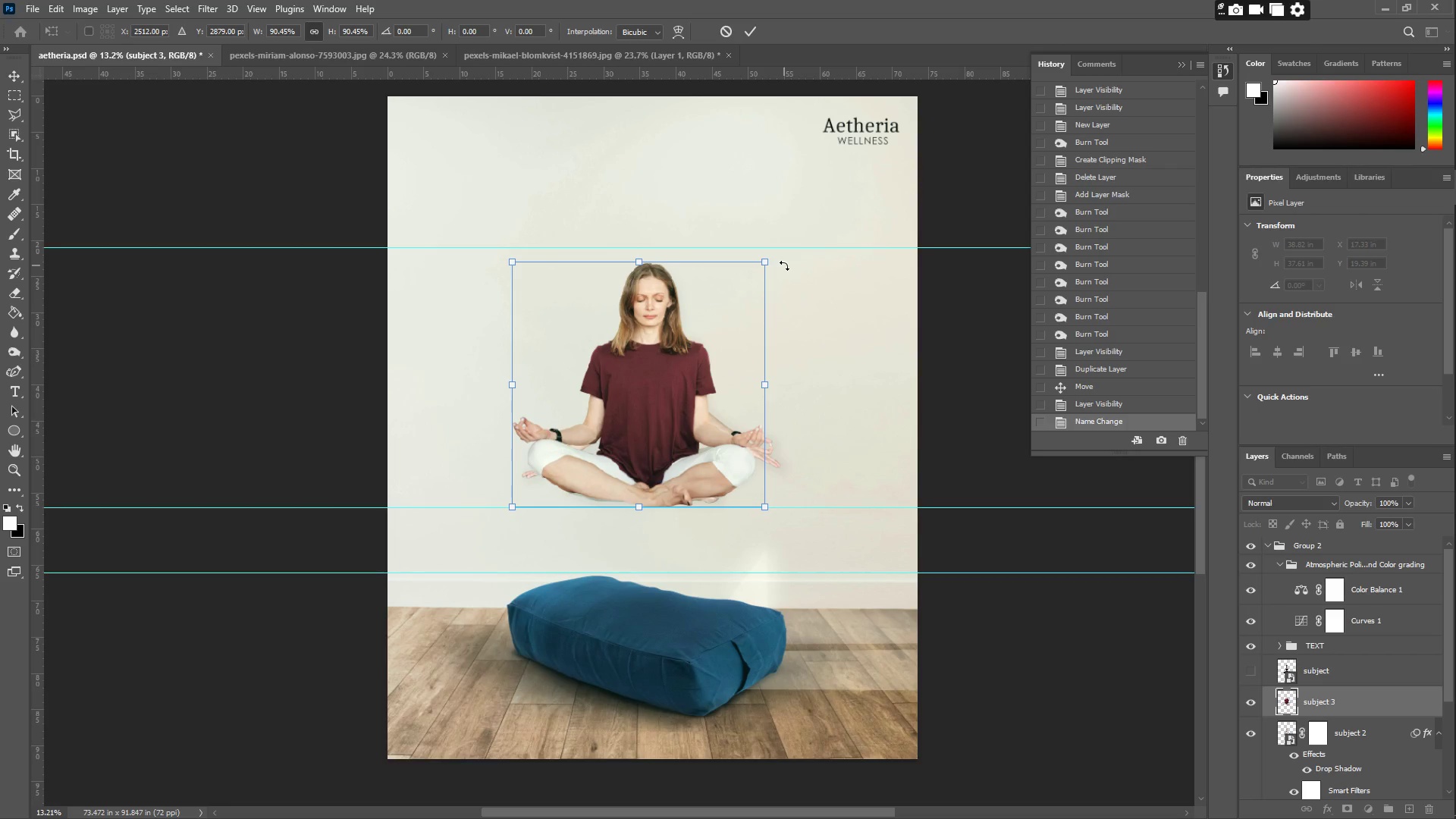 
key(Enter)
 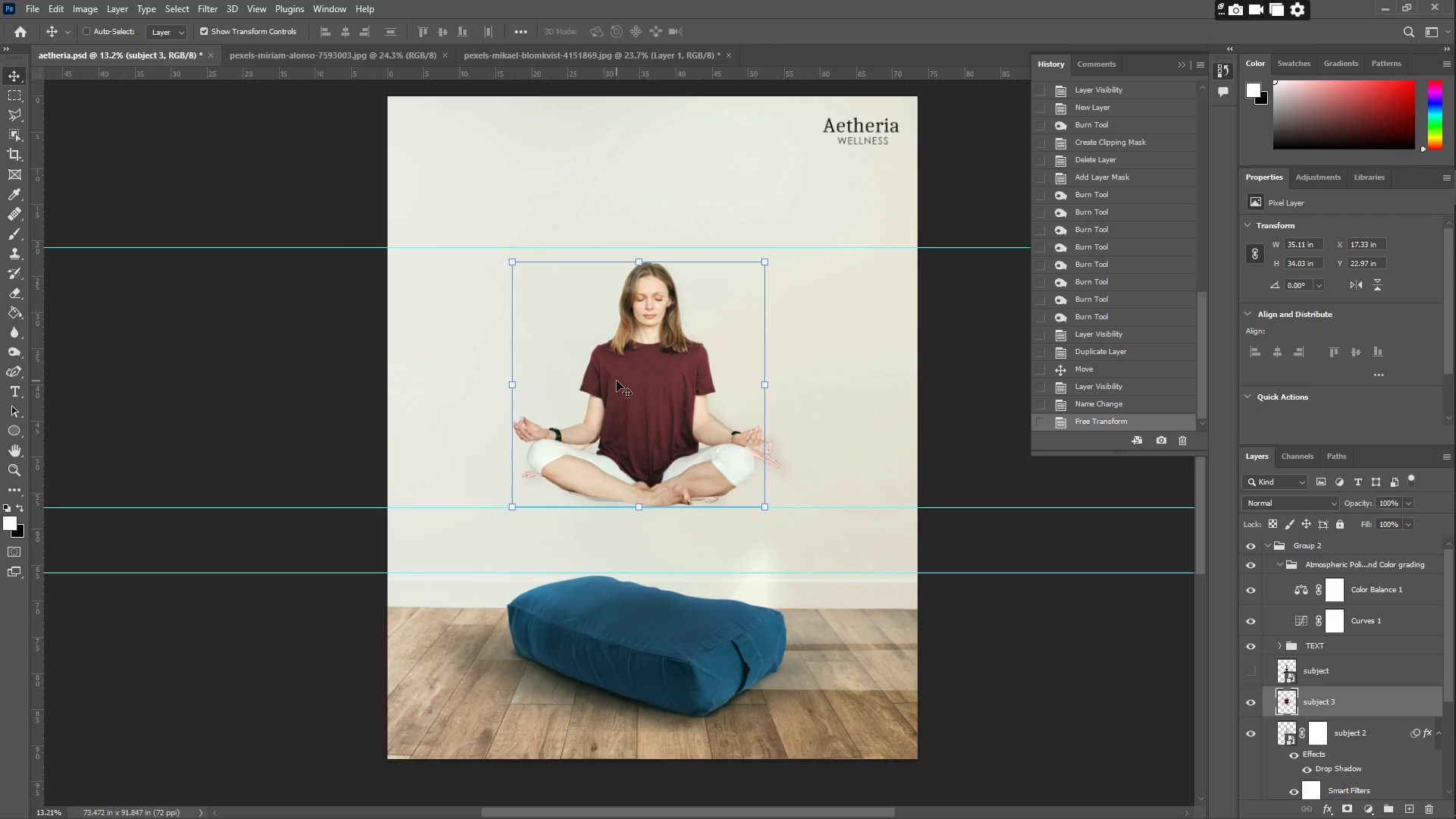 
left_click_drag(start_coordinate=[626, 378], to_coordinate=[631, 377])
 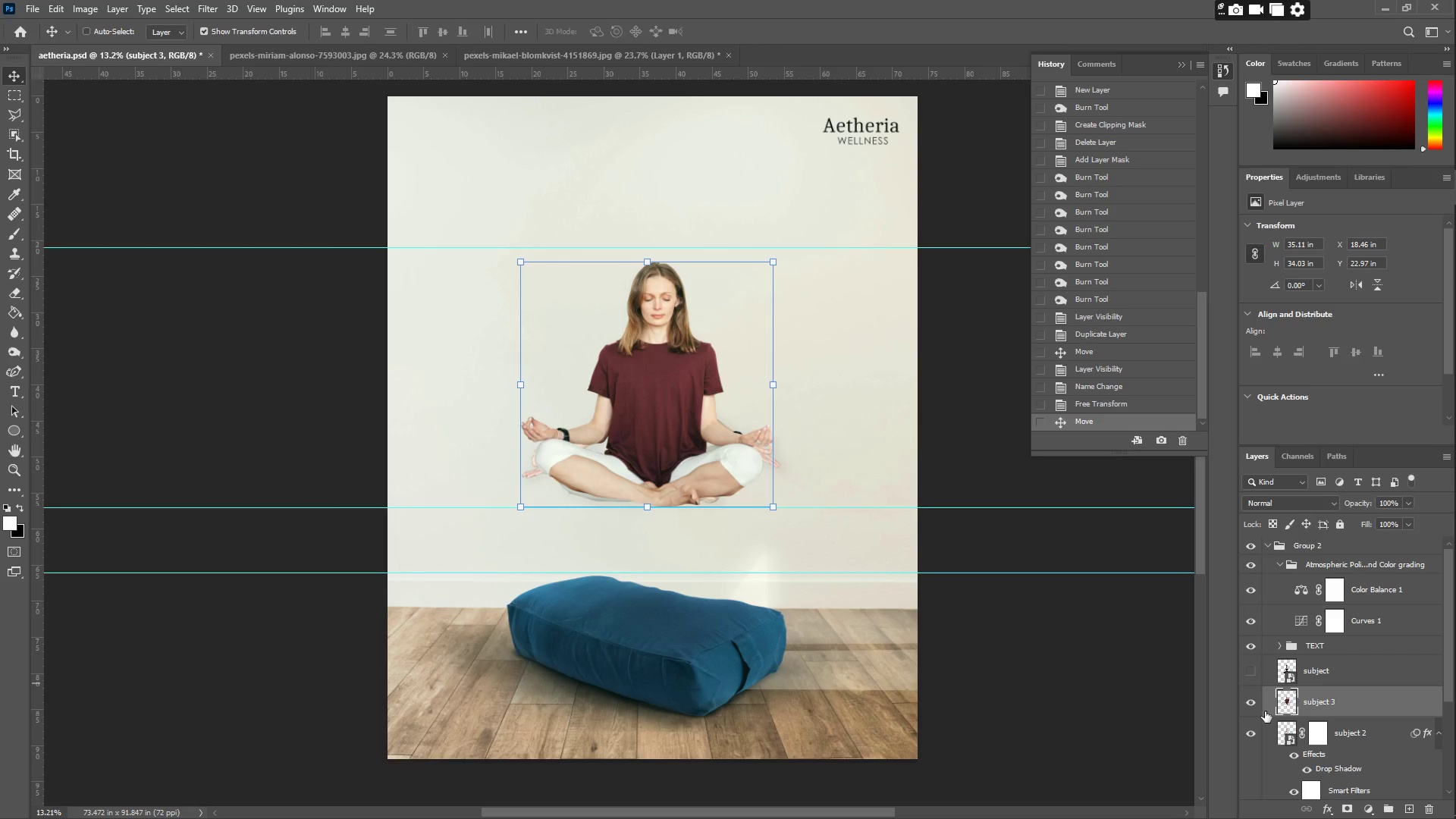 
left_click([1246, 729])
 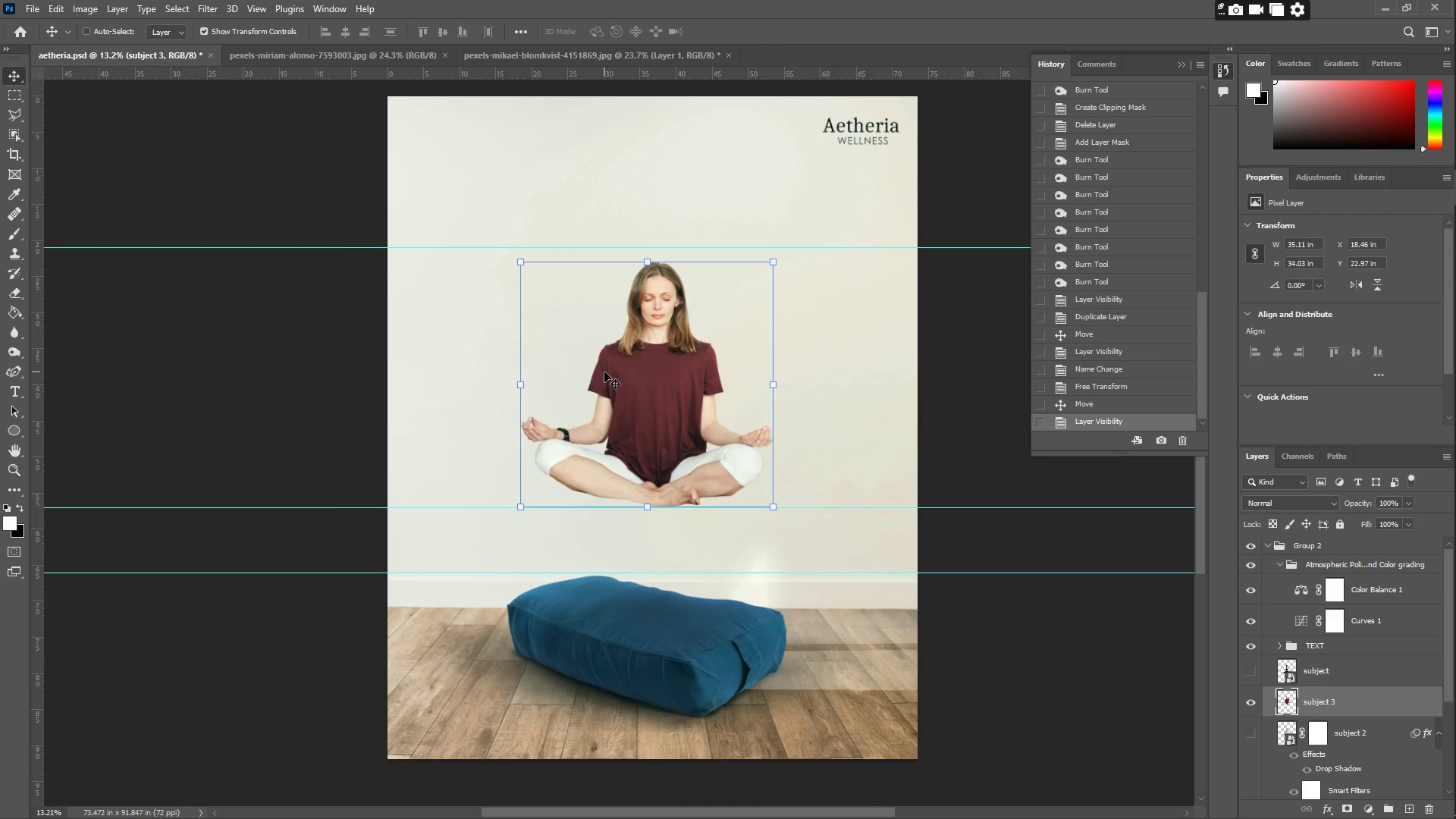 
type(zz)
 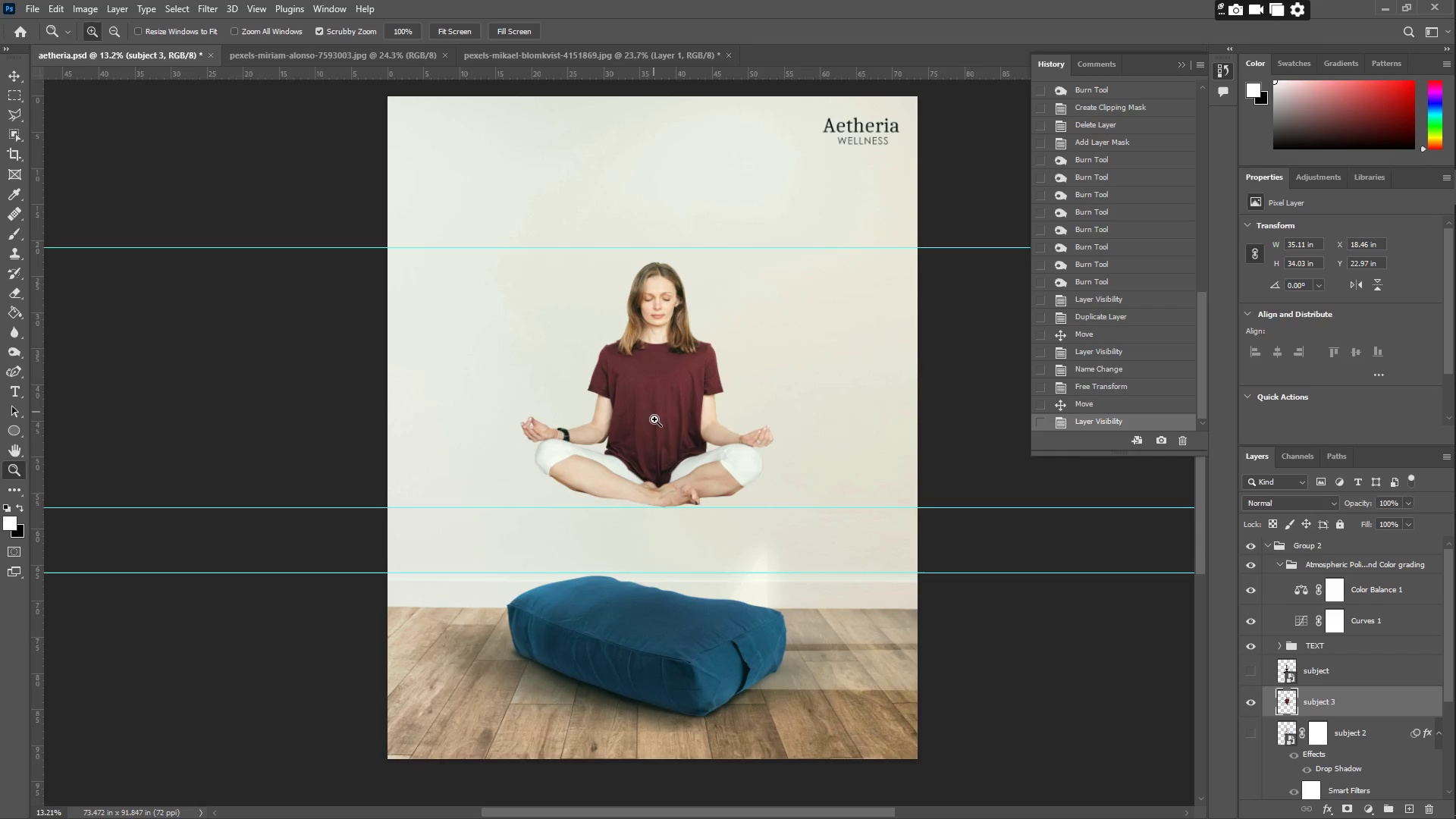 
left_click_drag(start_coordinate=[654, 432], to_coordinate=[667, 393])
 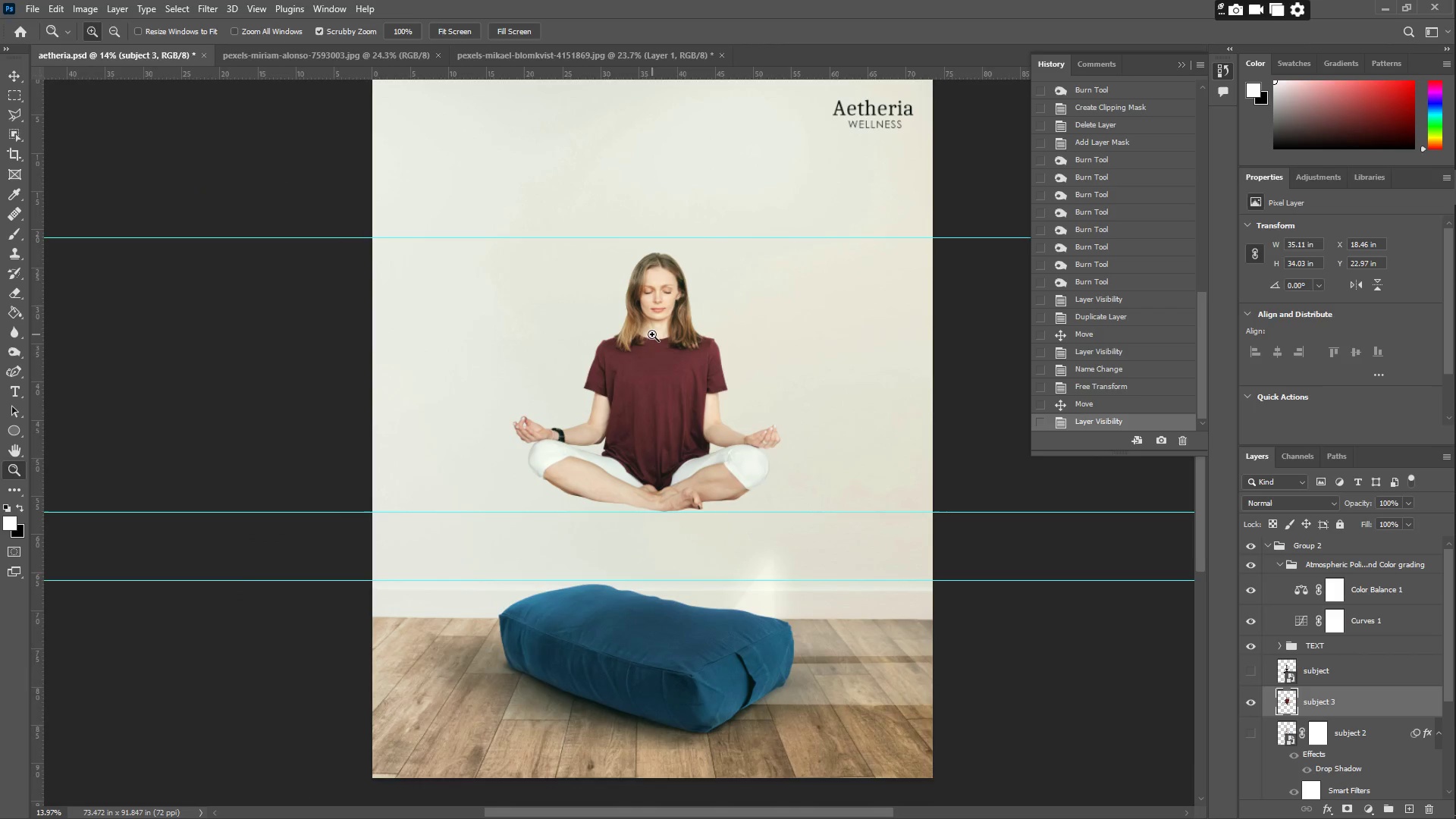 
left_click_drag(start_coordinate=[651, 325], to_coordinate=[650, 315])
 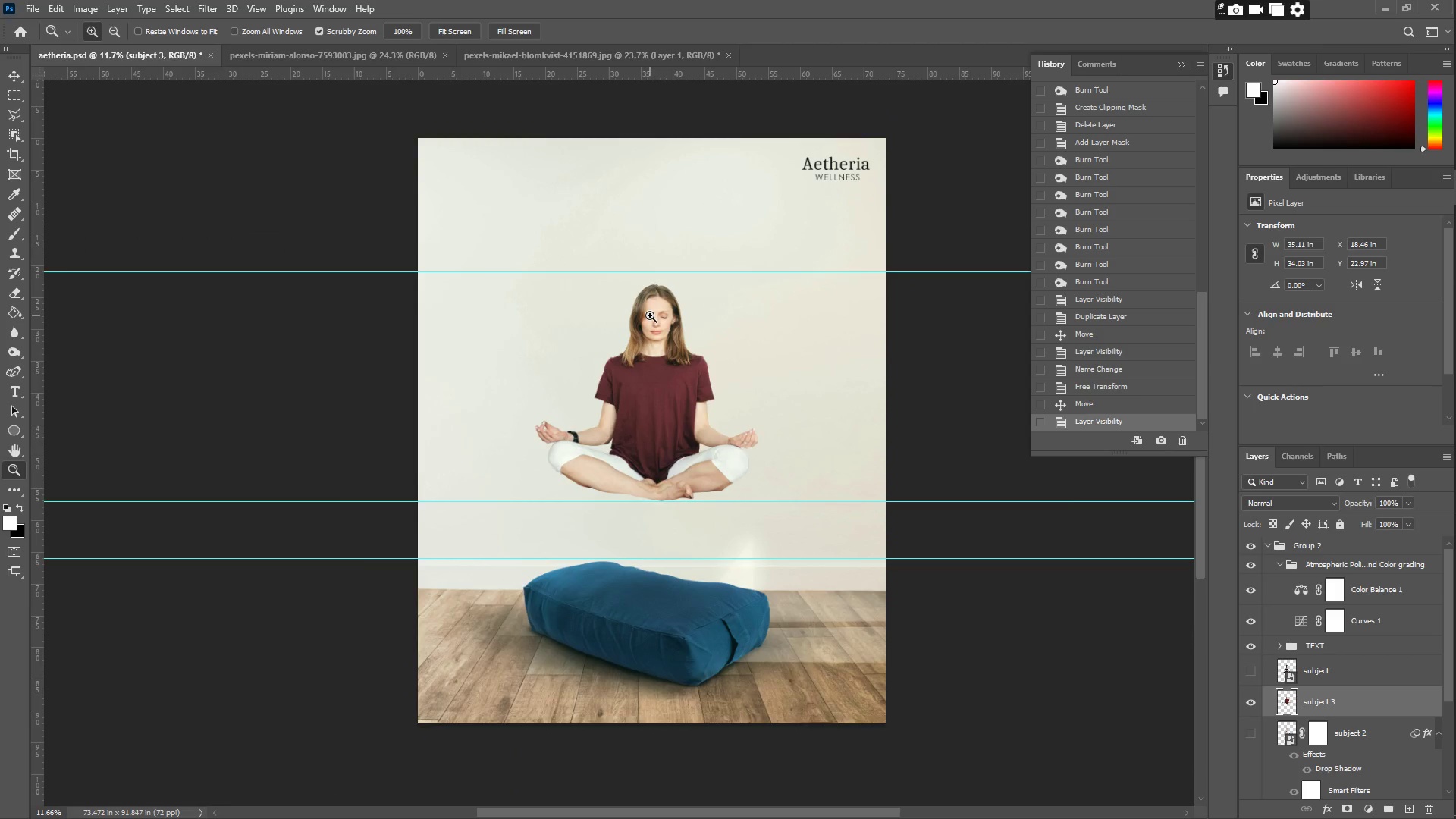 
scroll: coordinate [652, 333], scroll_direction: up, amount: 2.0
 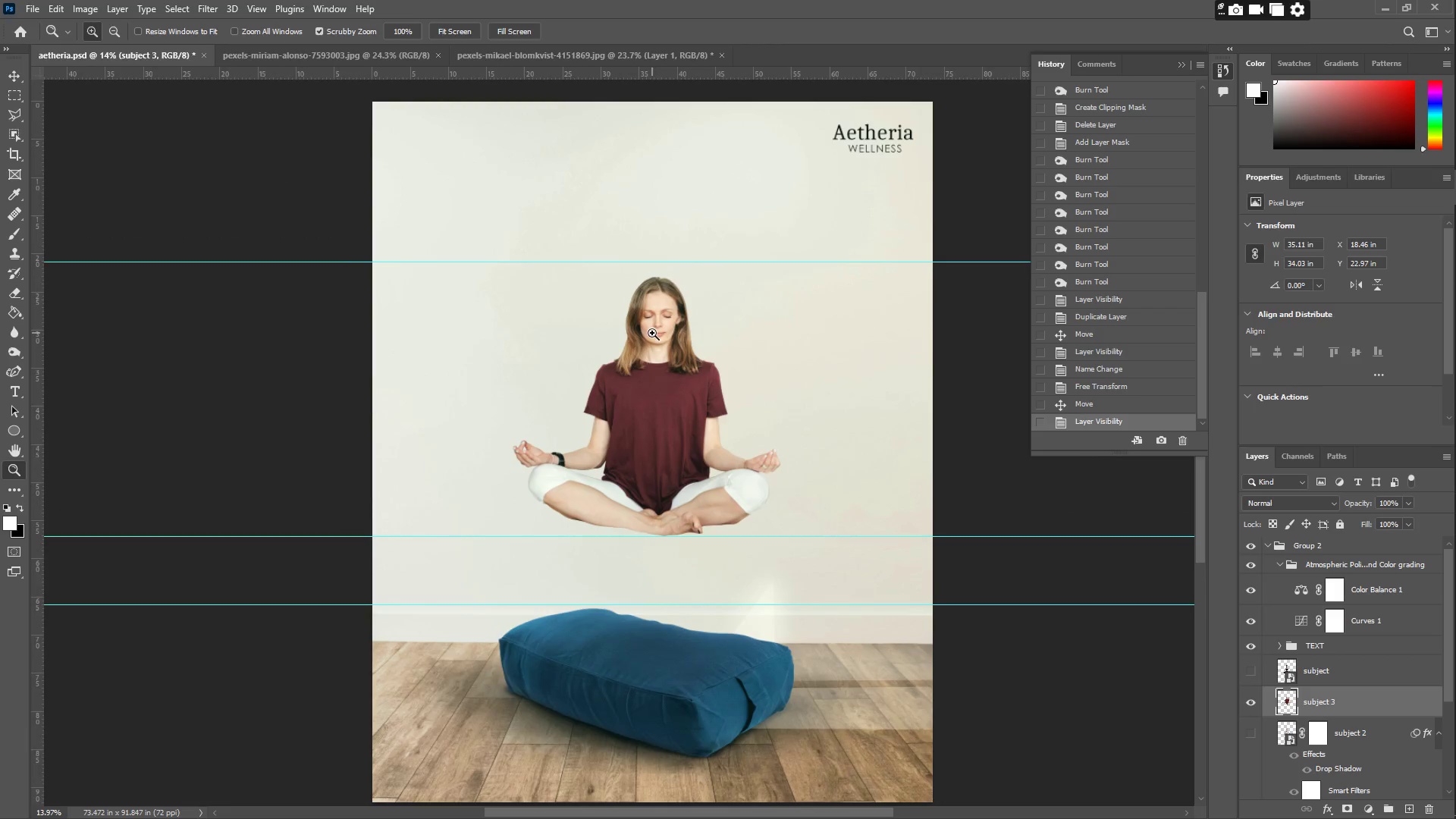 
key(B)
 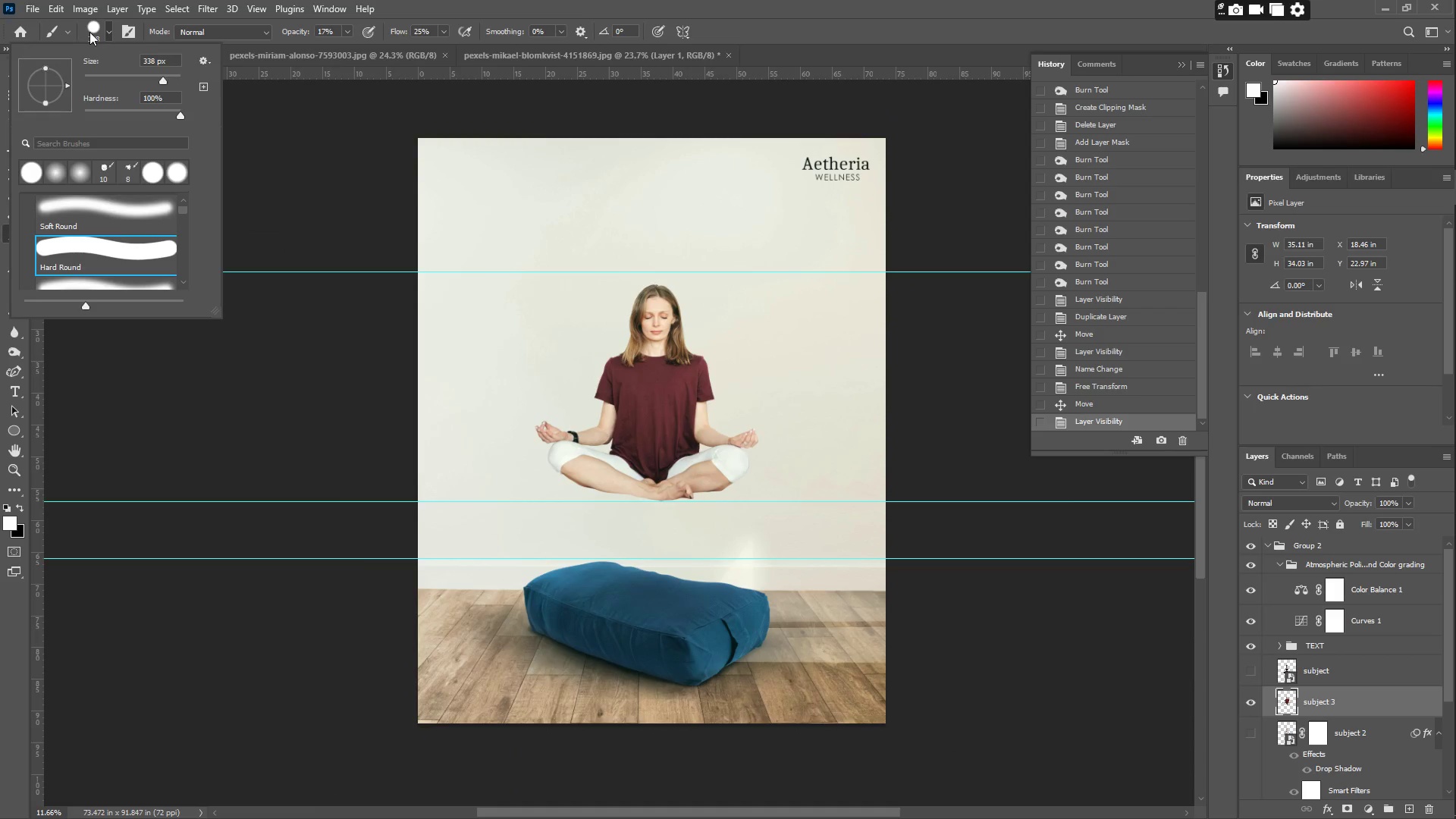 
left_click([89, 32])
 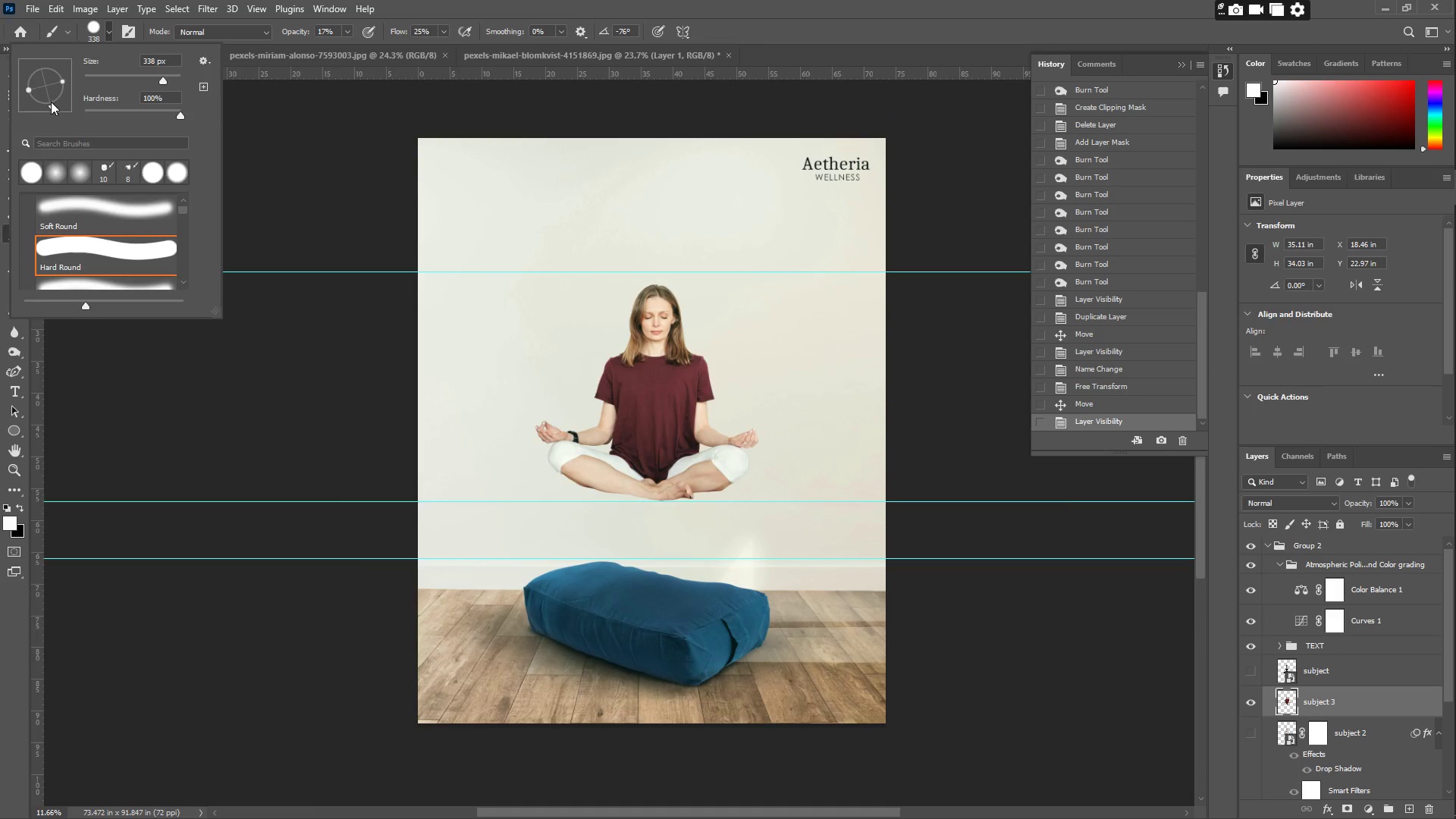 
left_click_drag(start_coordinate=[52, 104], to_coordinate=[86, 83])
 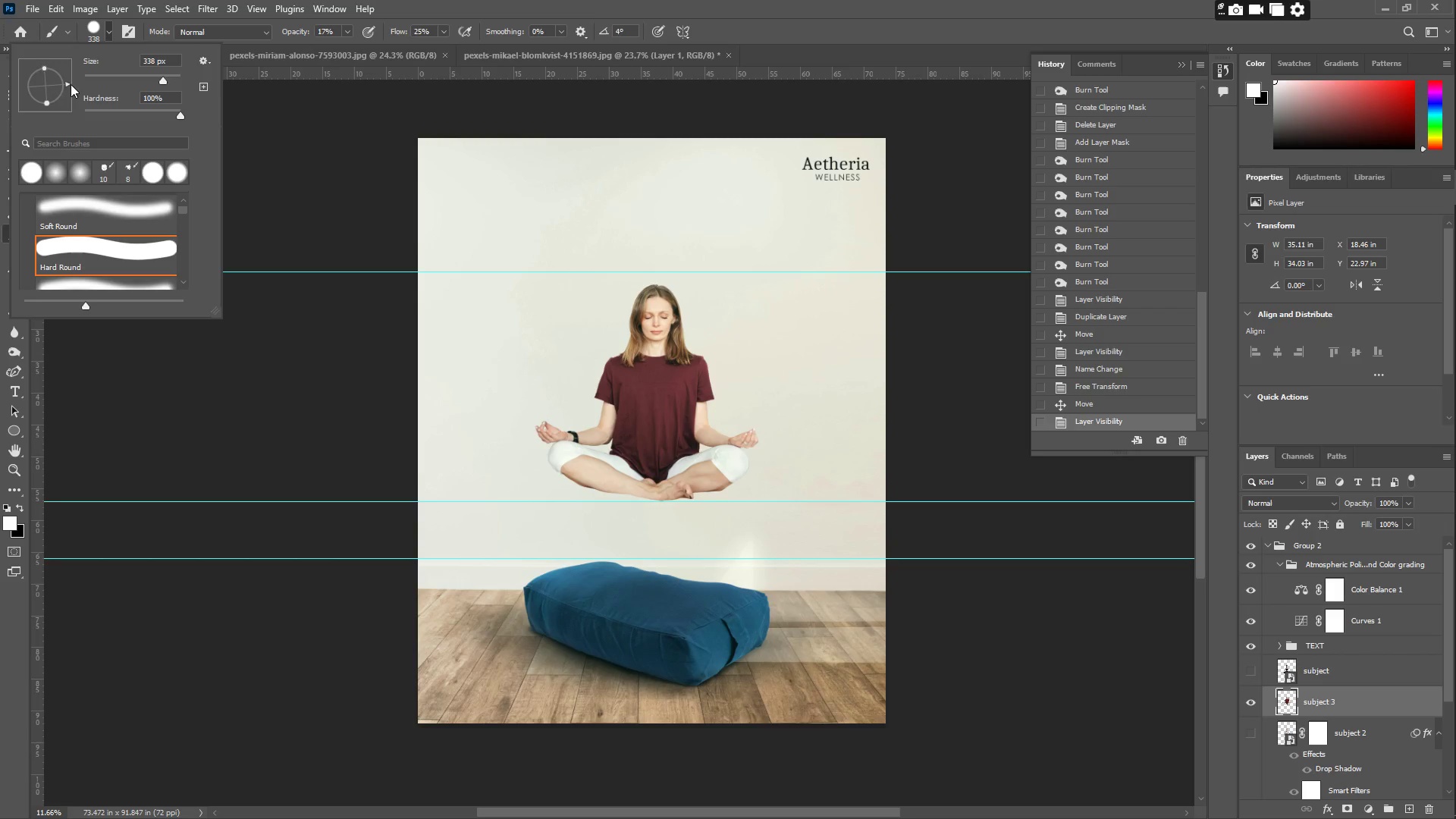 
left_click_drag(start_coordinate=[67, 83], to_coordinate=[75, 86])
 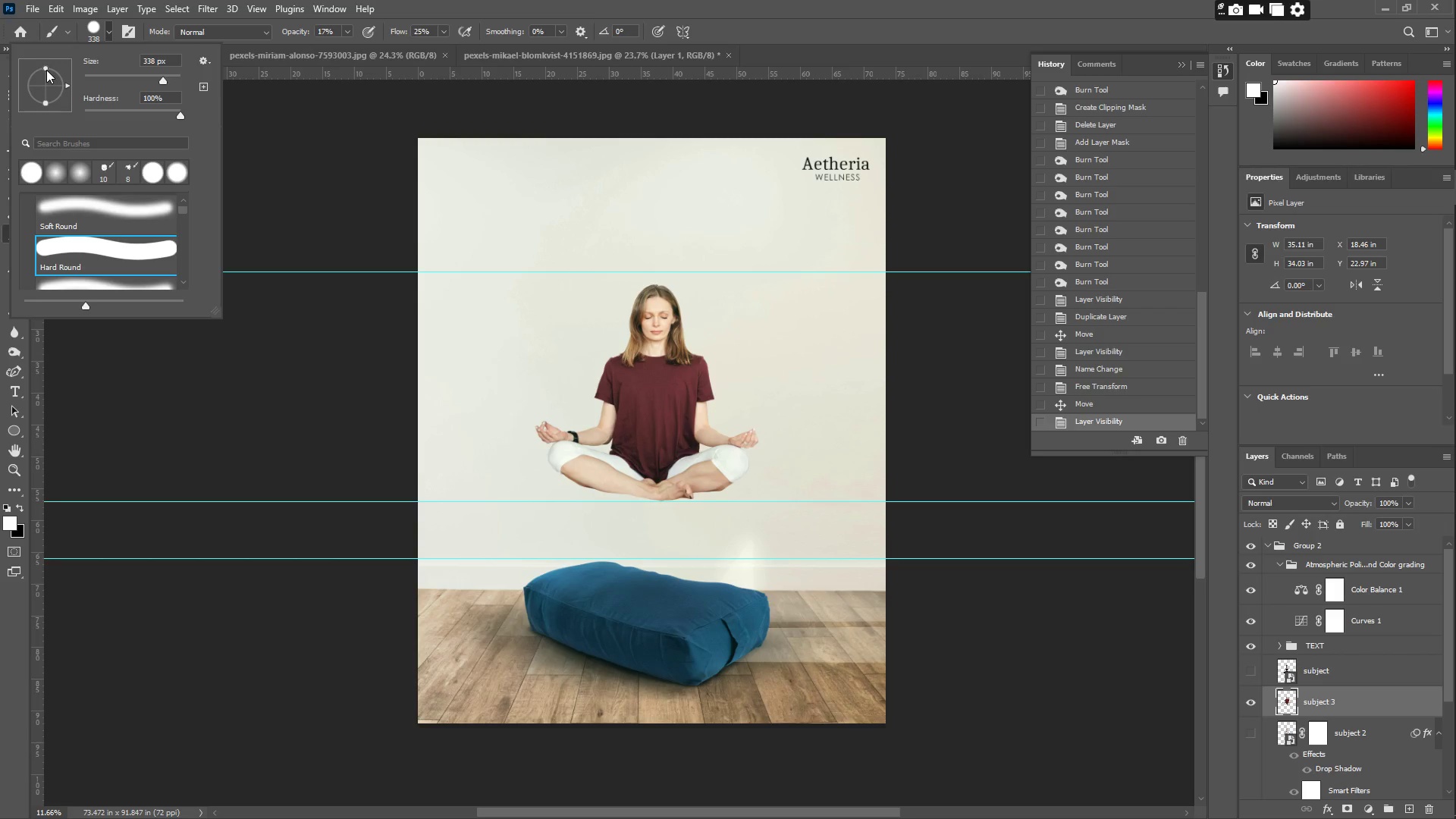 
left_click_drag(start_coordinate=[43, 67], to_coordinate=[48, 82])
 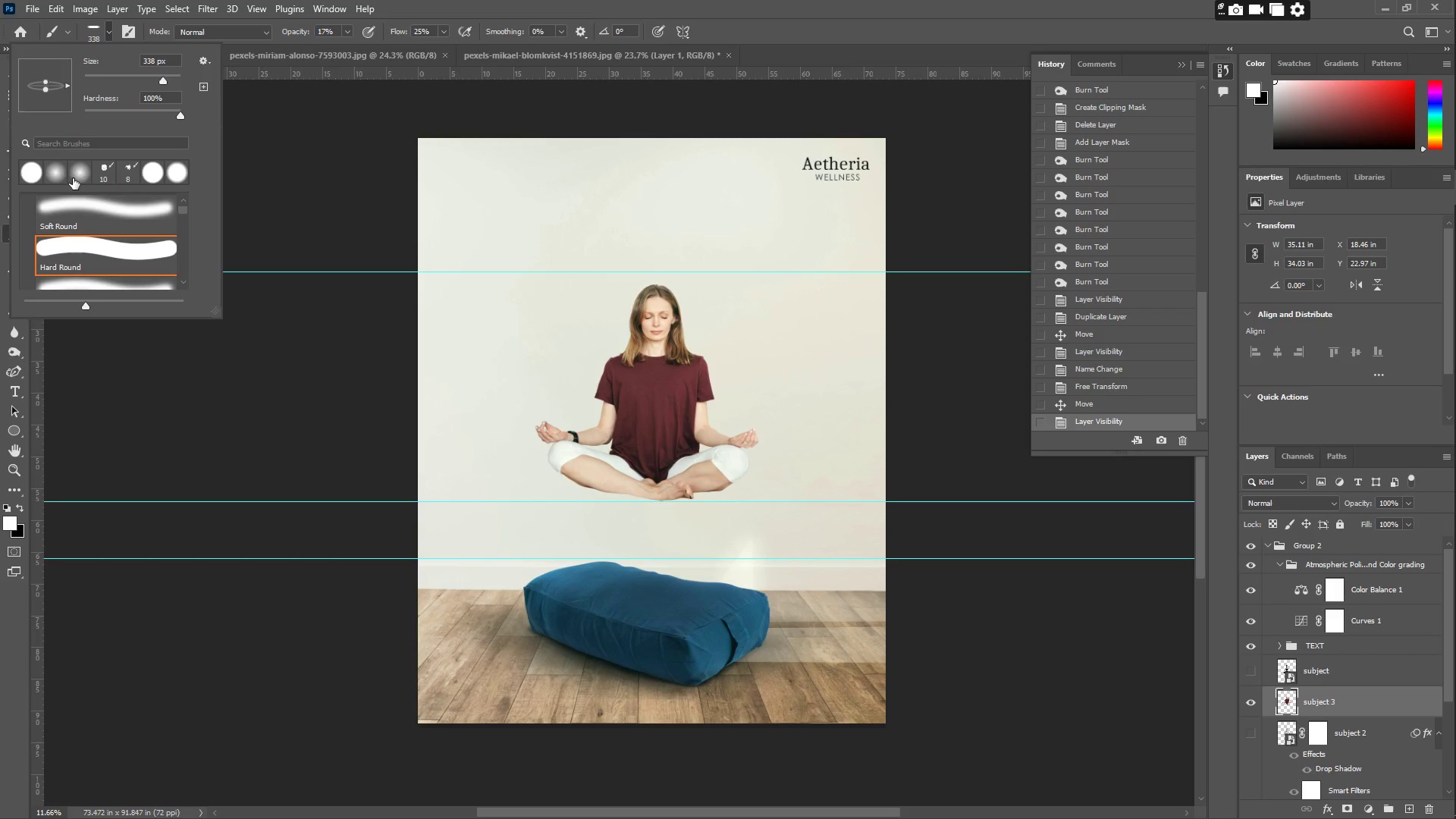 
left_click([59, 169])
 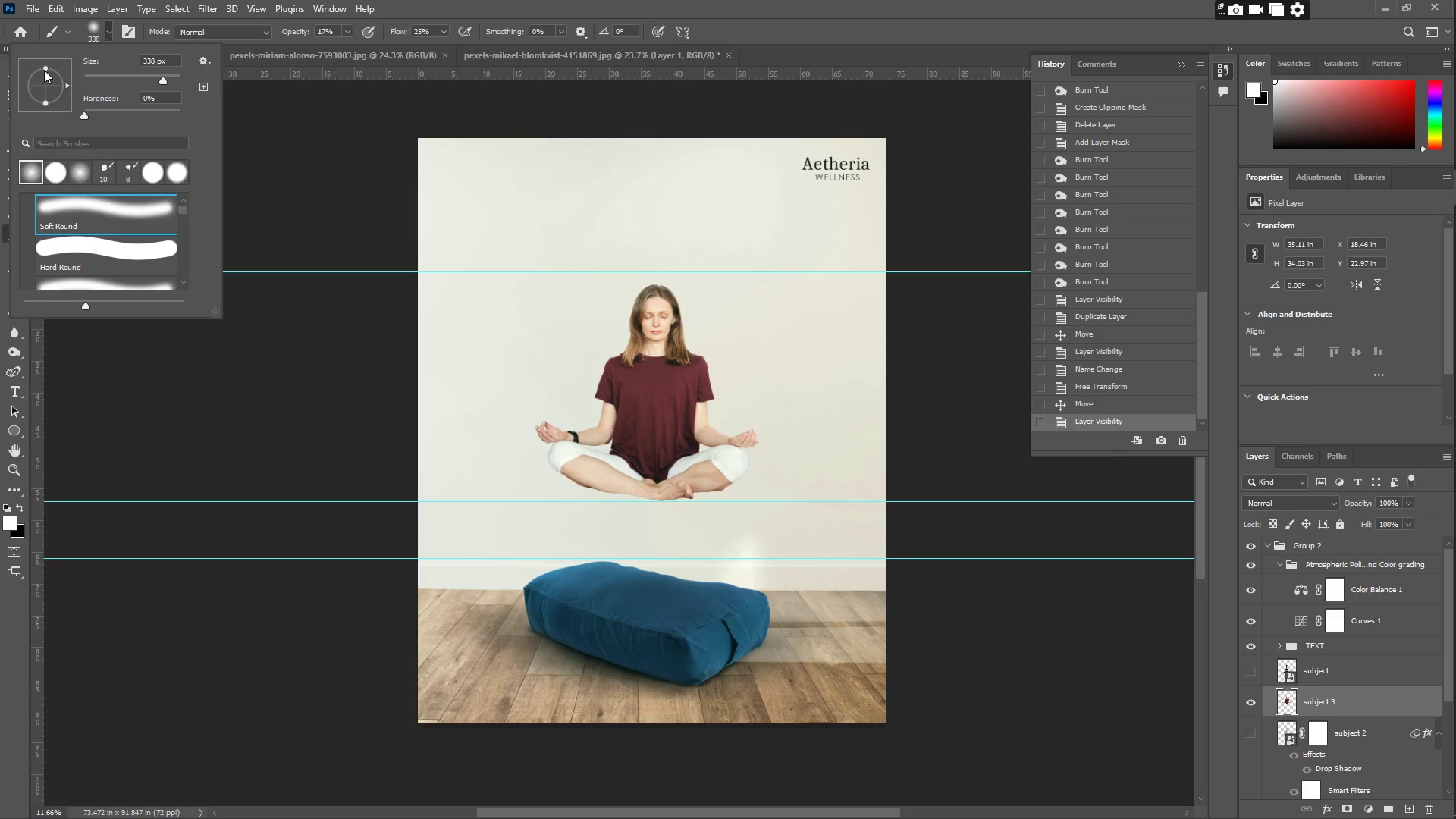 
left_click_drag(start_coordinate=[44, 67], to_coordinate=[47, 80])
 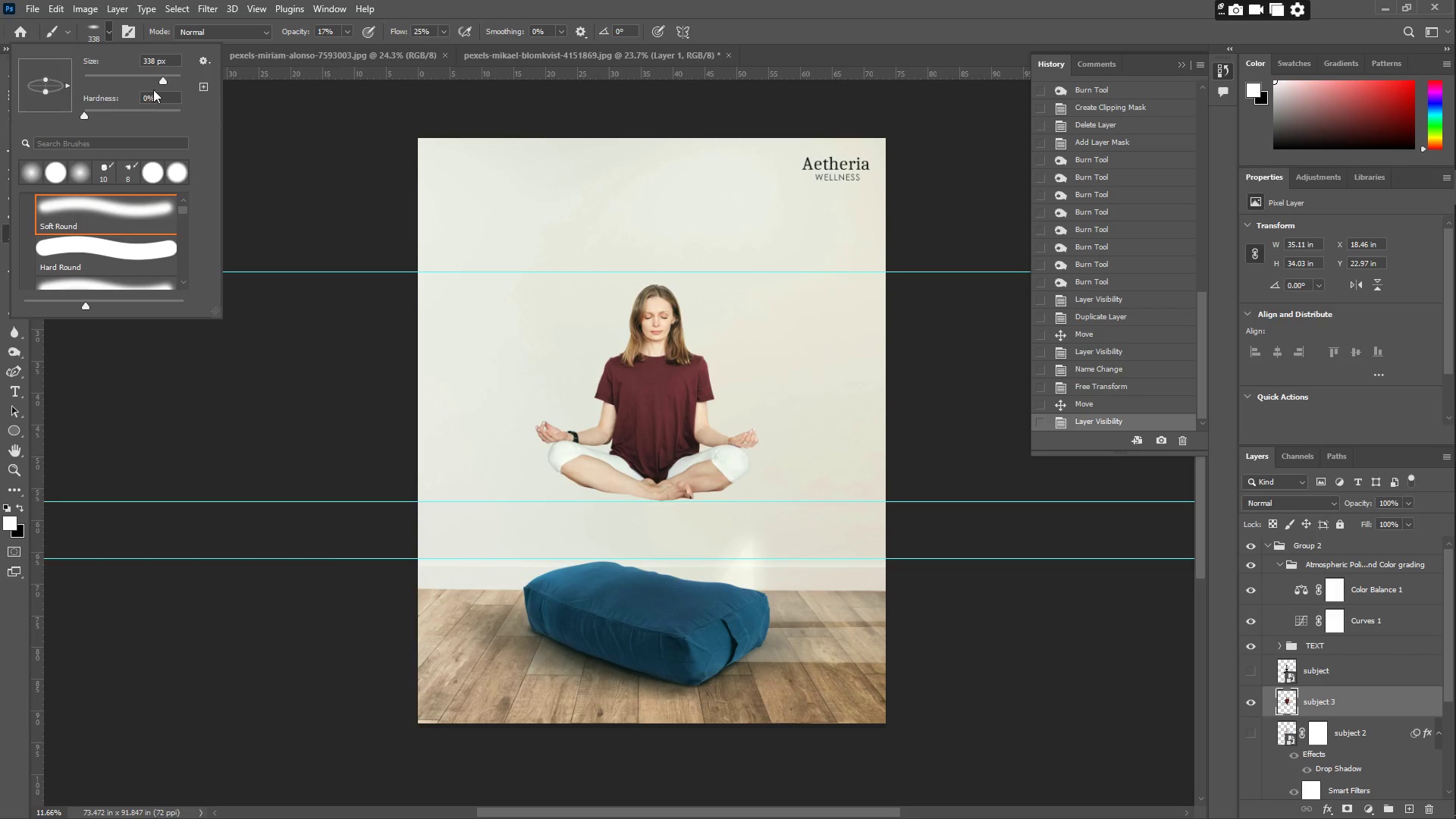 
left_click_drag(start_coordinate=[162, 79], to_coordinate=[169, 79])
 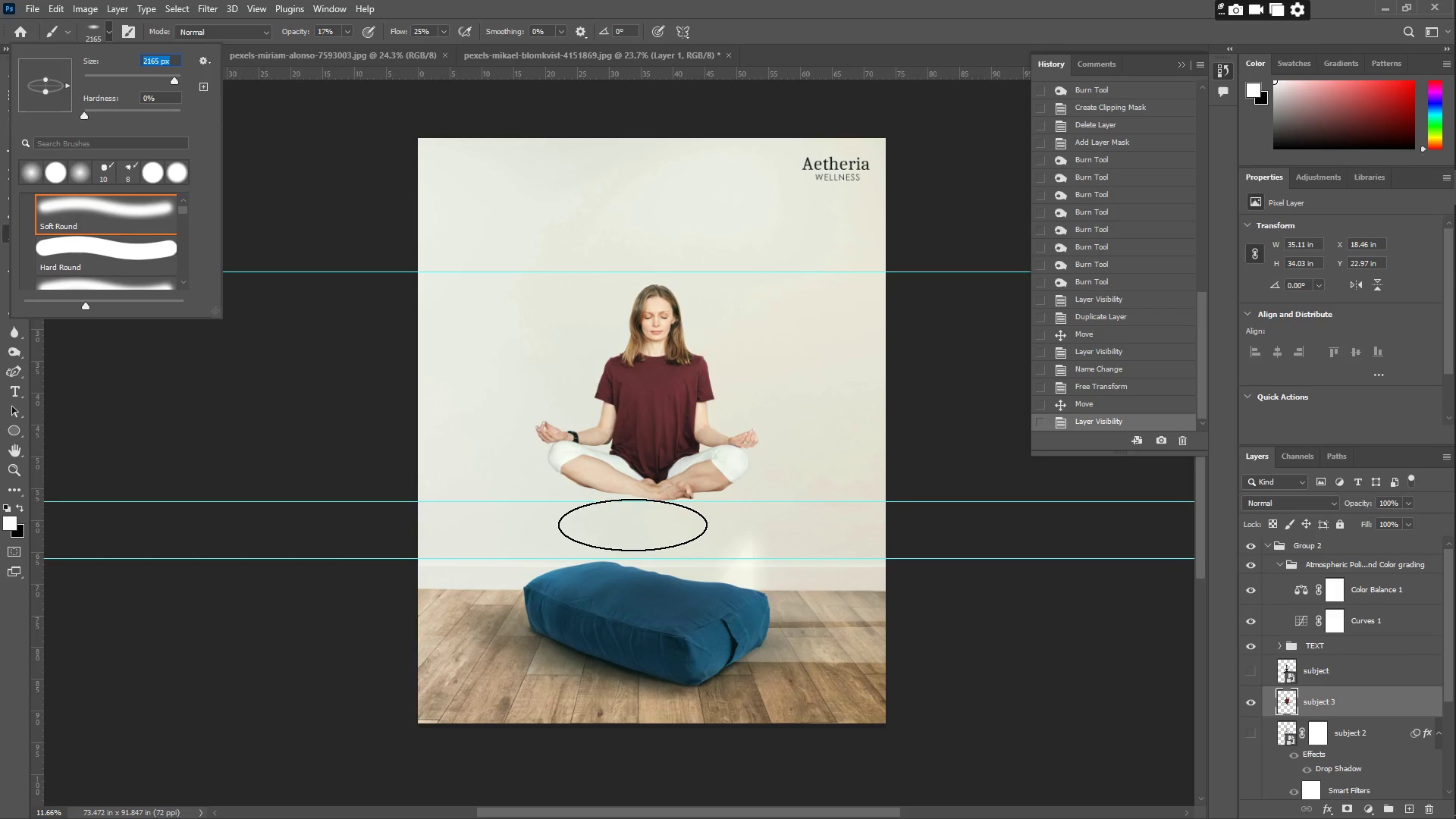 
wait(6.11)
 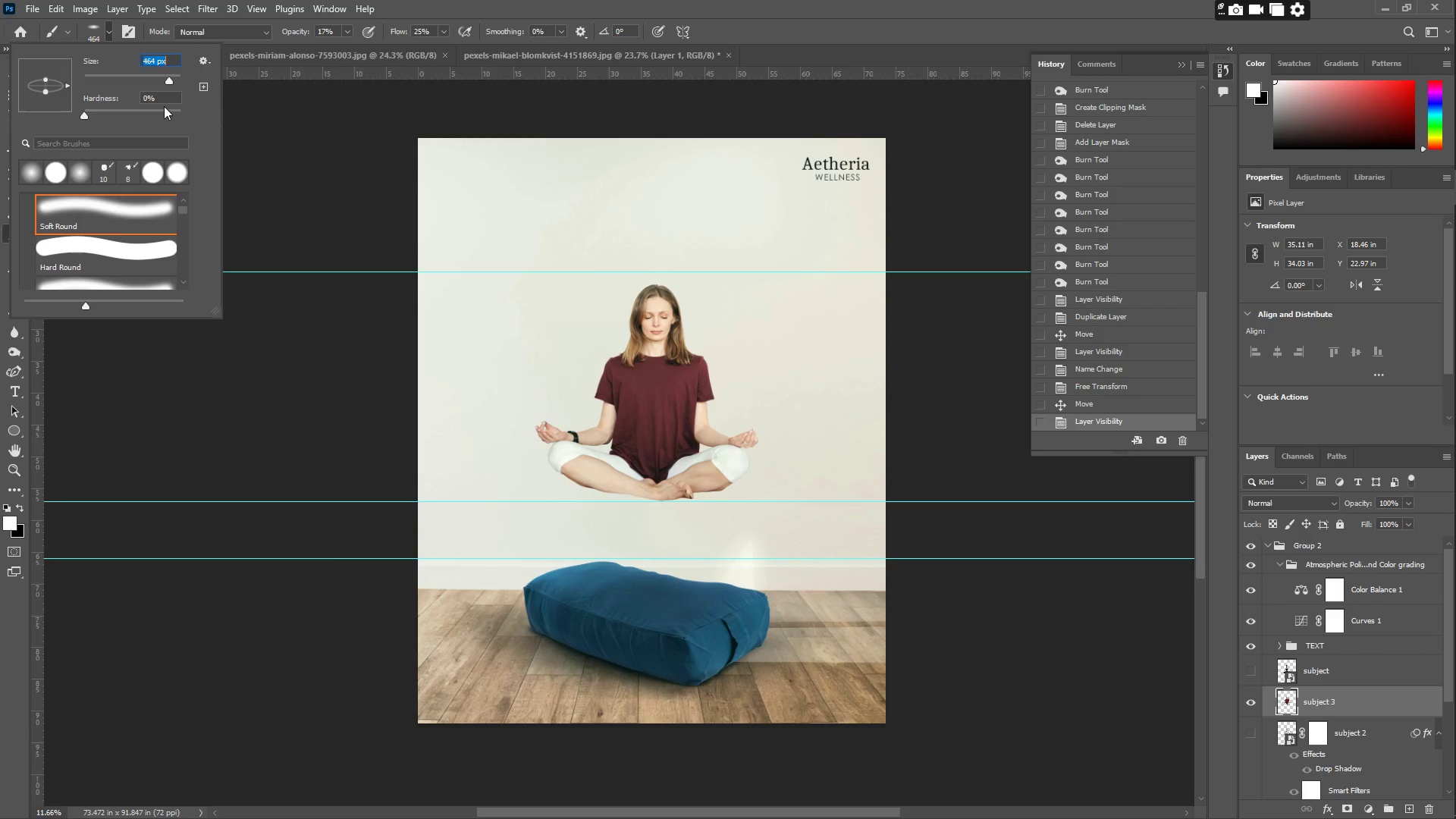 
left_click([652, 525])
 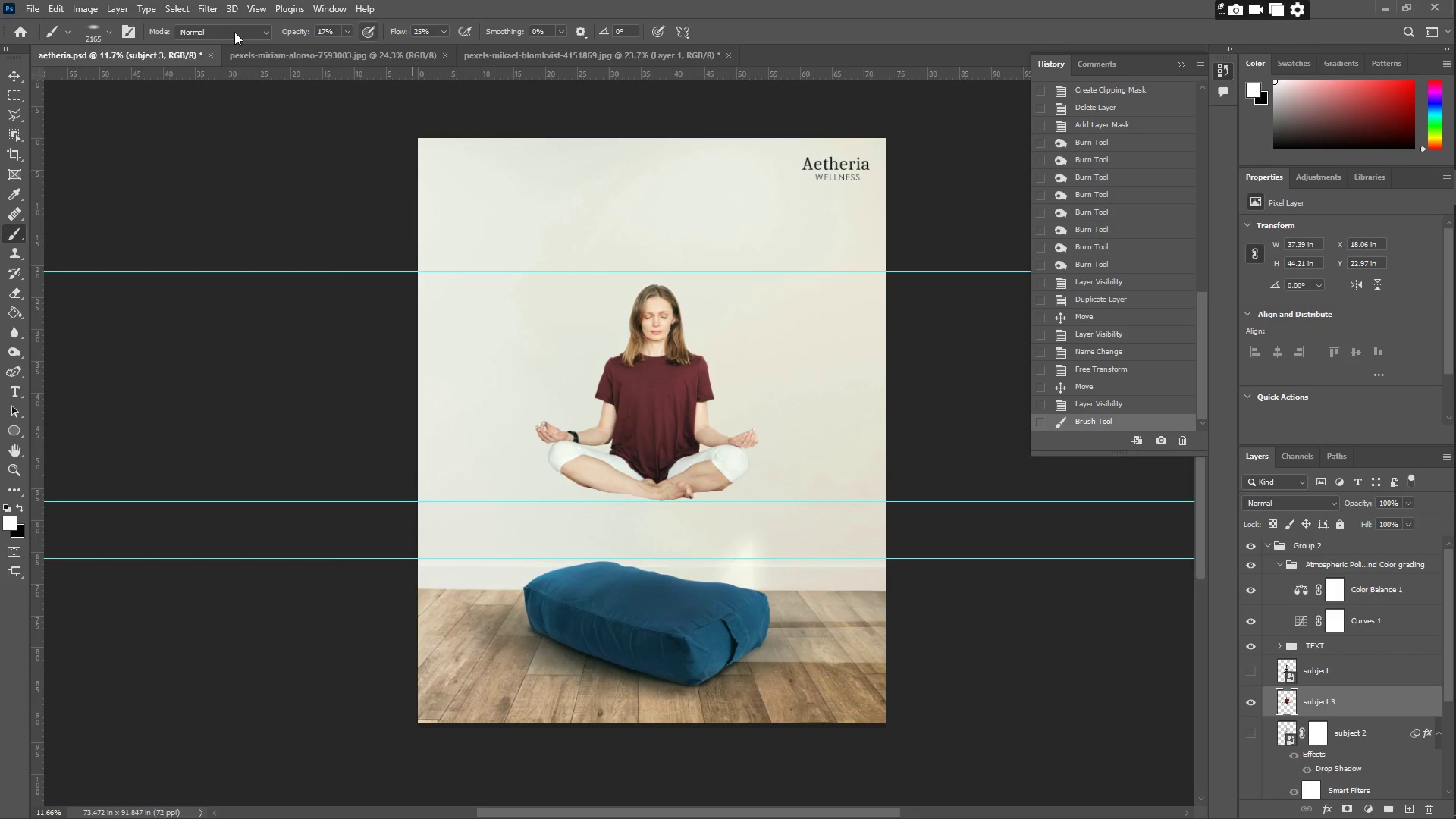 
key(Control+Z)
 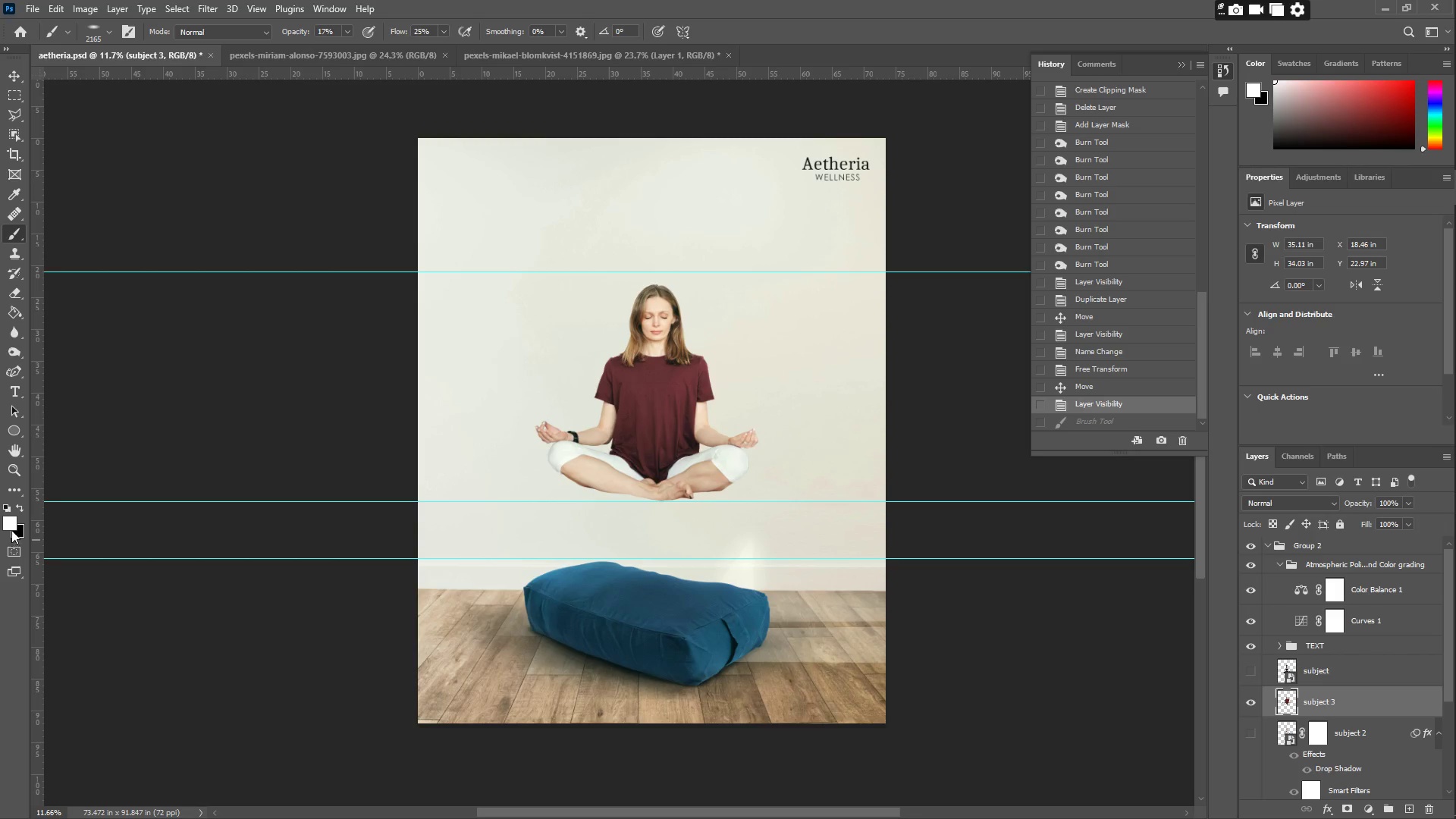 
left_click([10, 529])
 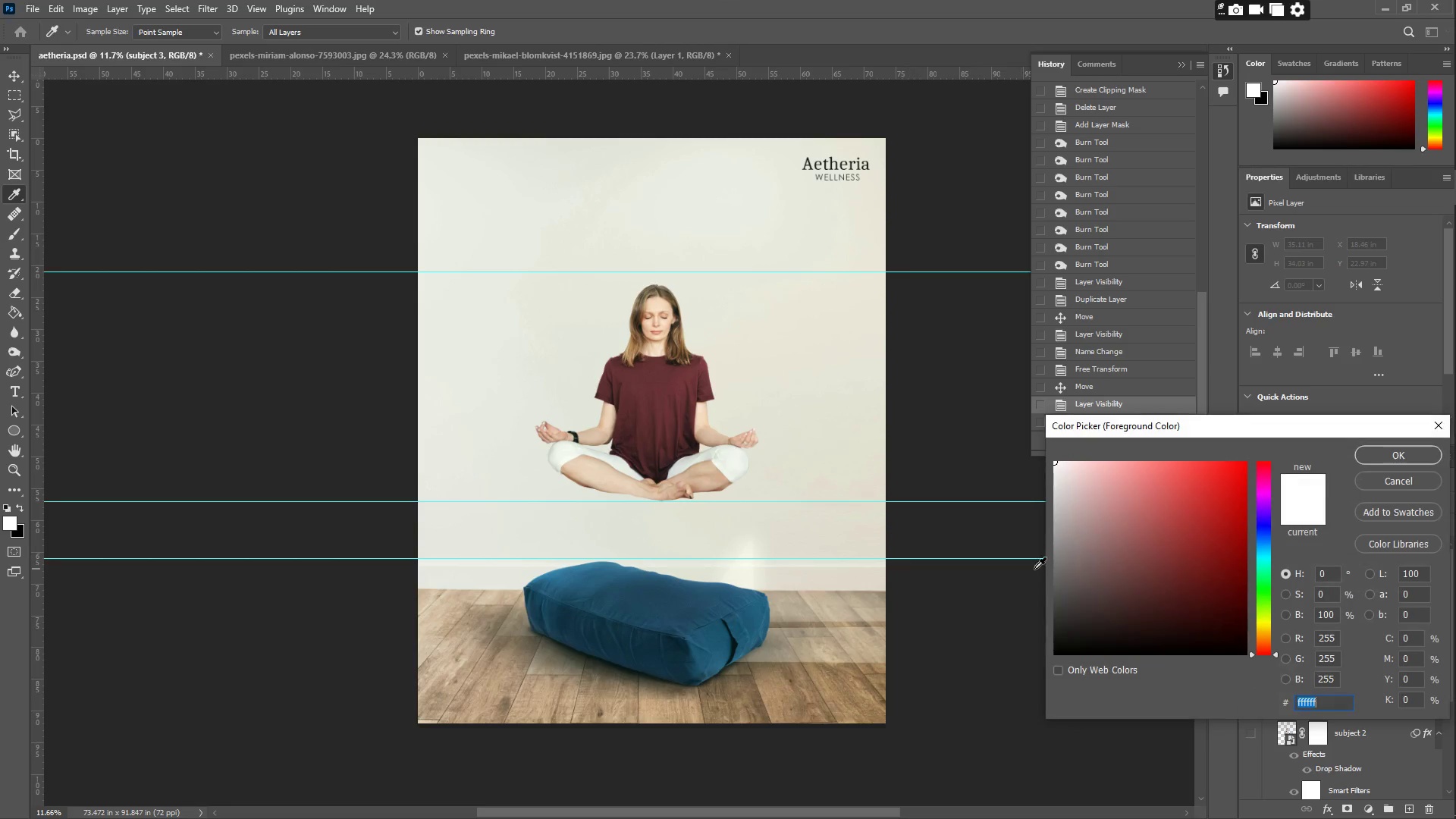 
left_click_drag(start_coordinate=[1105, 578], to_coordinate=[942, 724])
 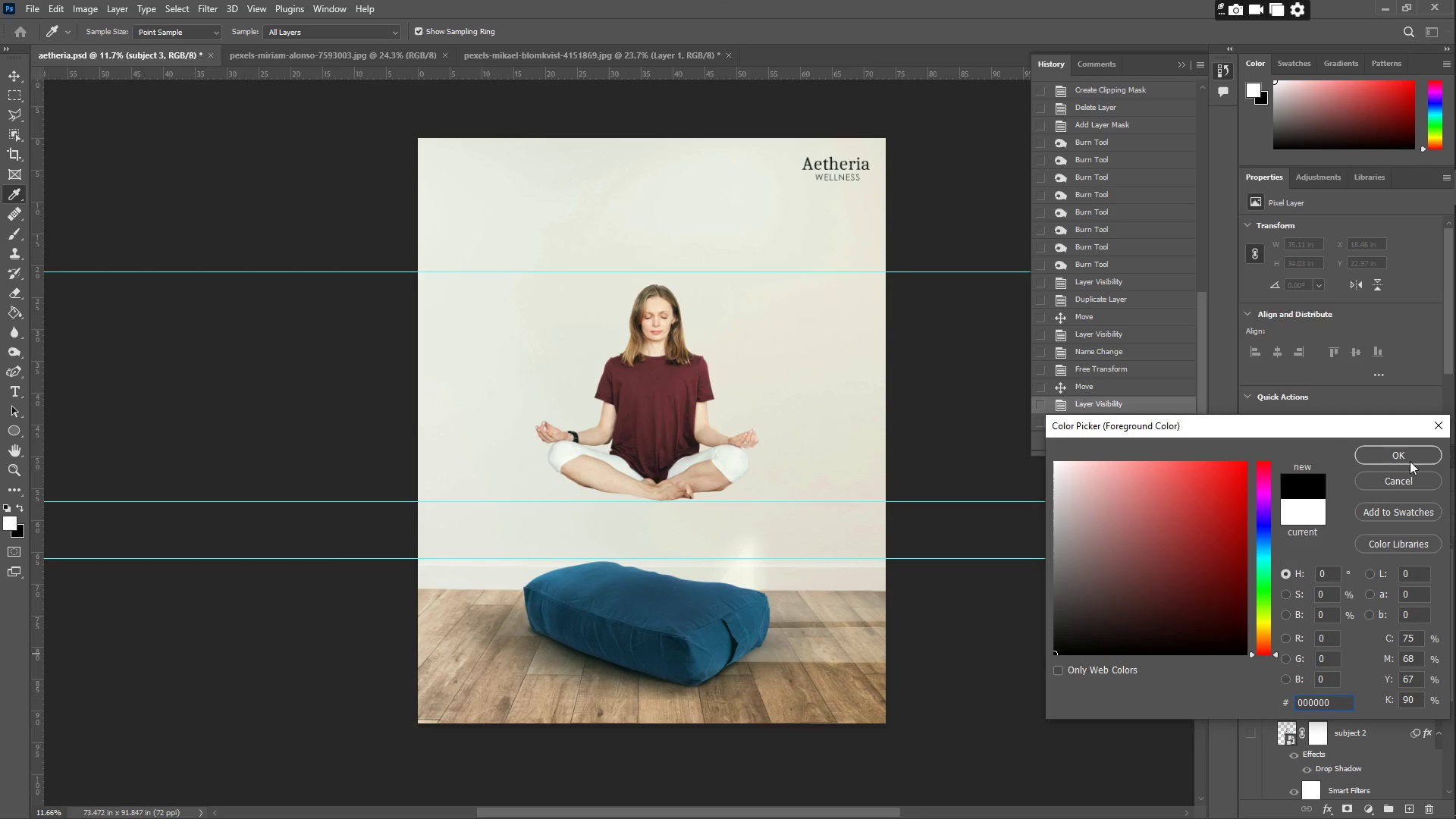 
left_click([1407, 450])
 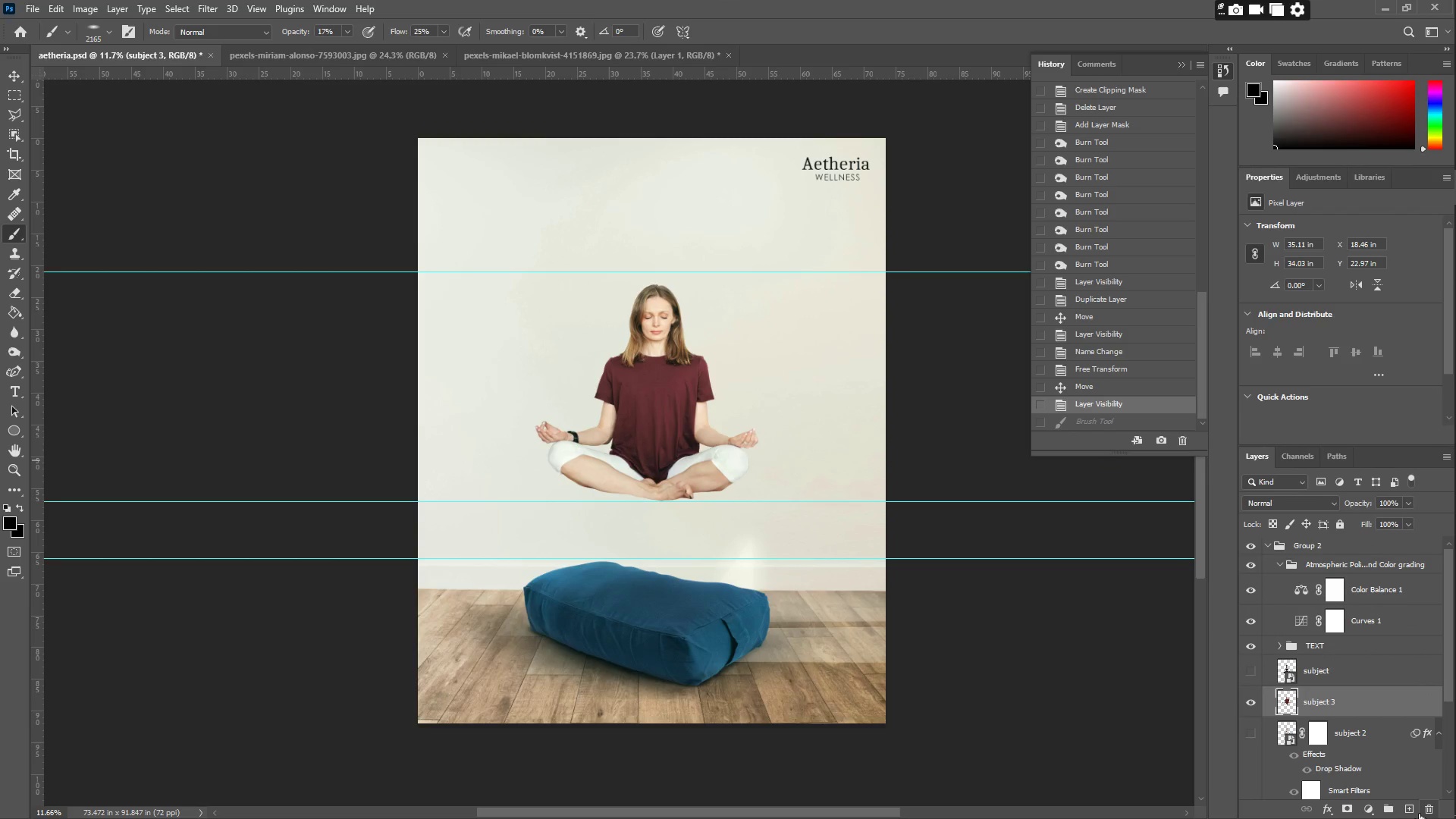 
left_click([1411, 814])
 